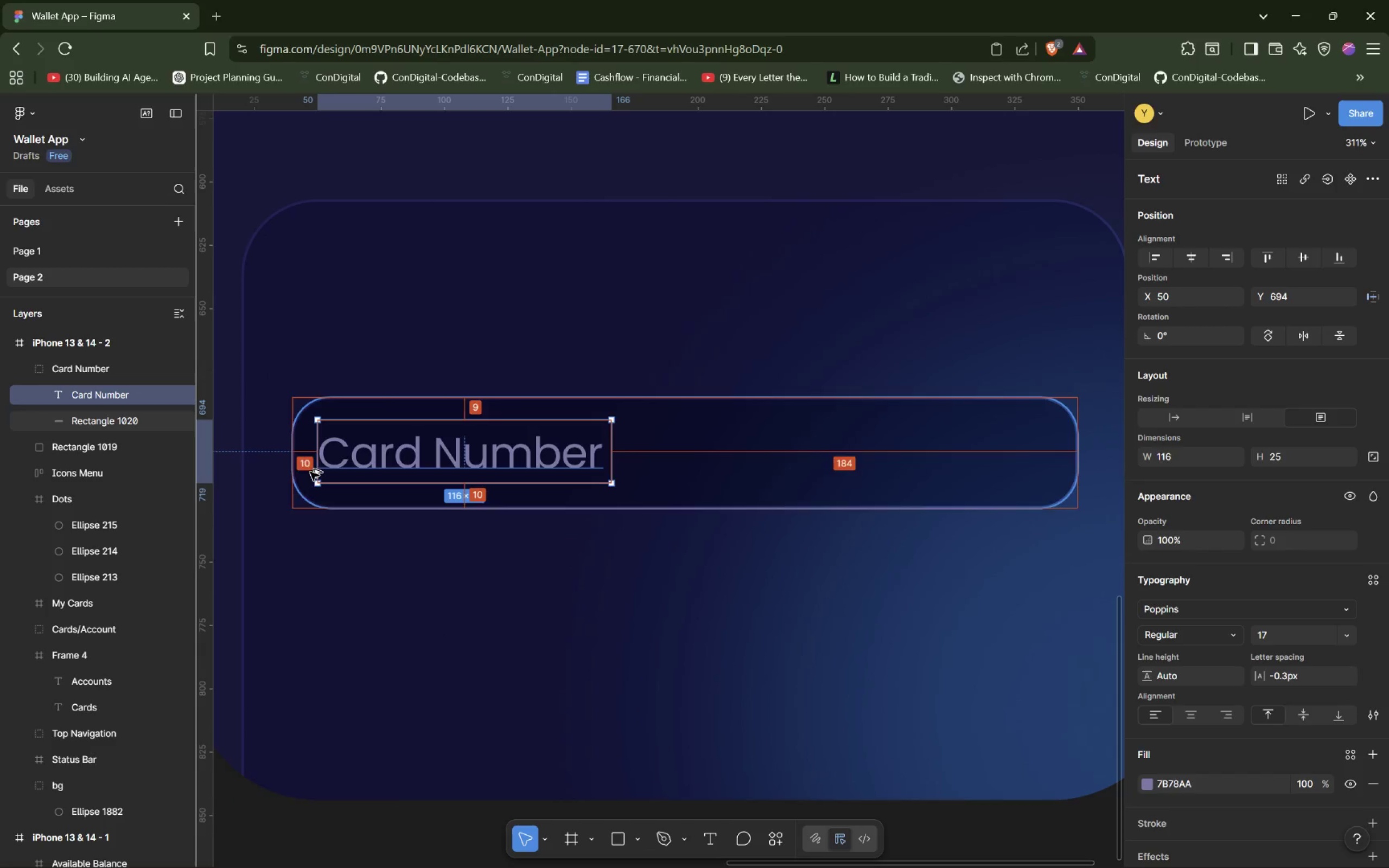 
key(Alt+AltLeft)
 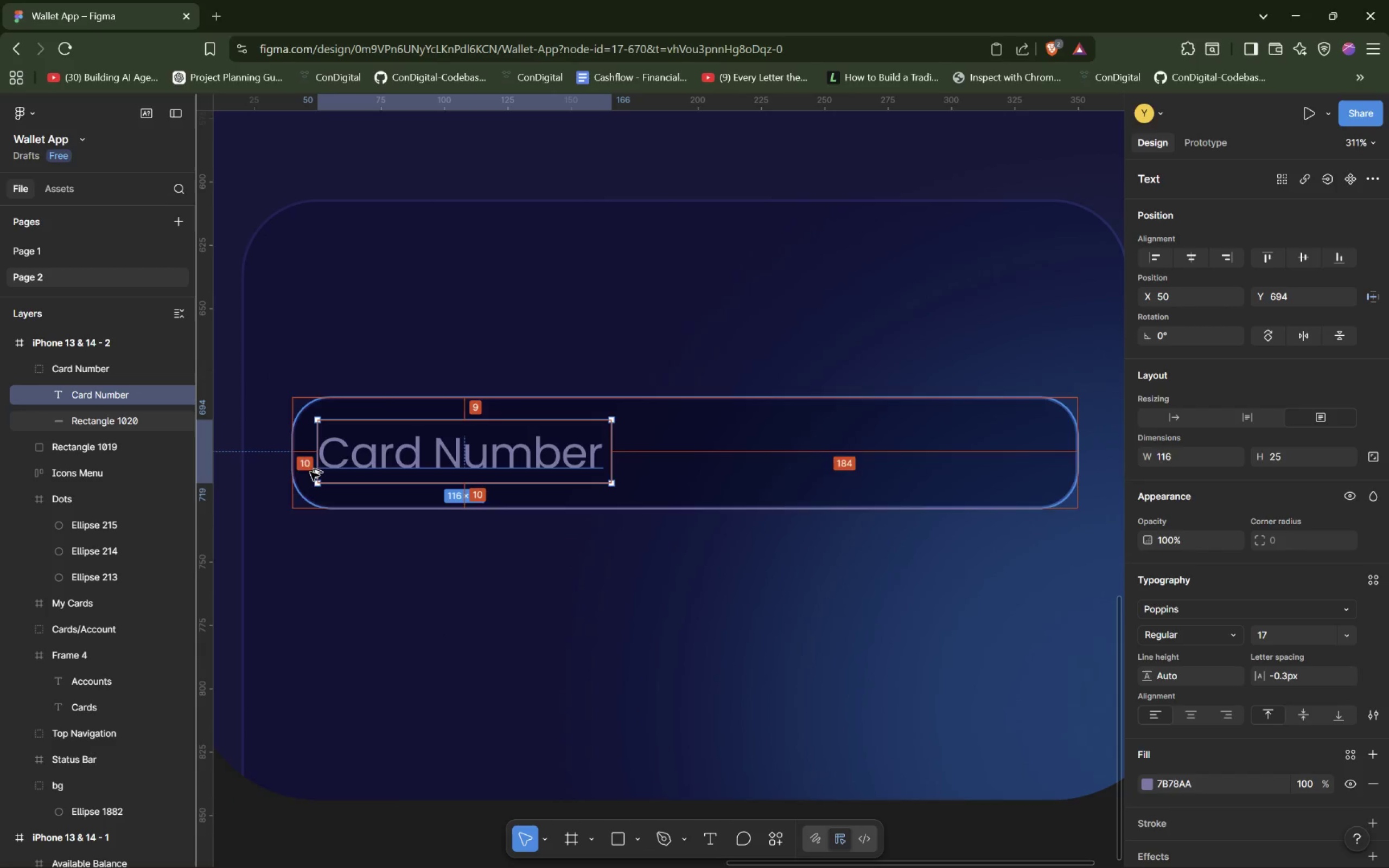 
key(Alt+AltLeft)
 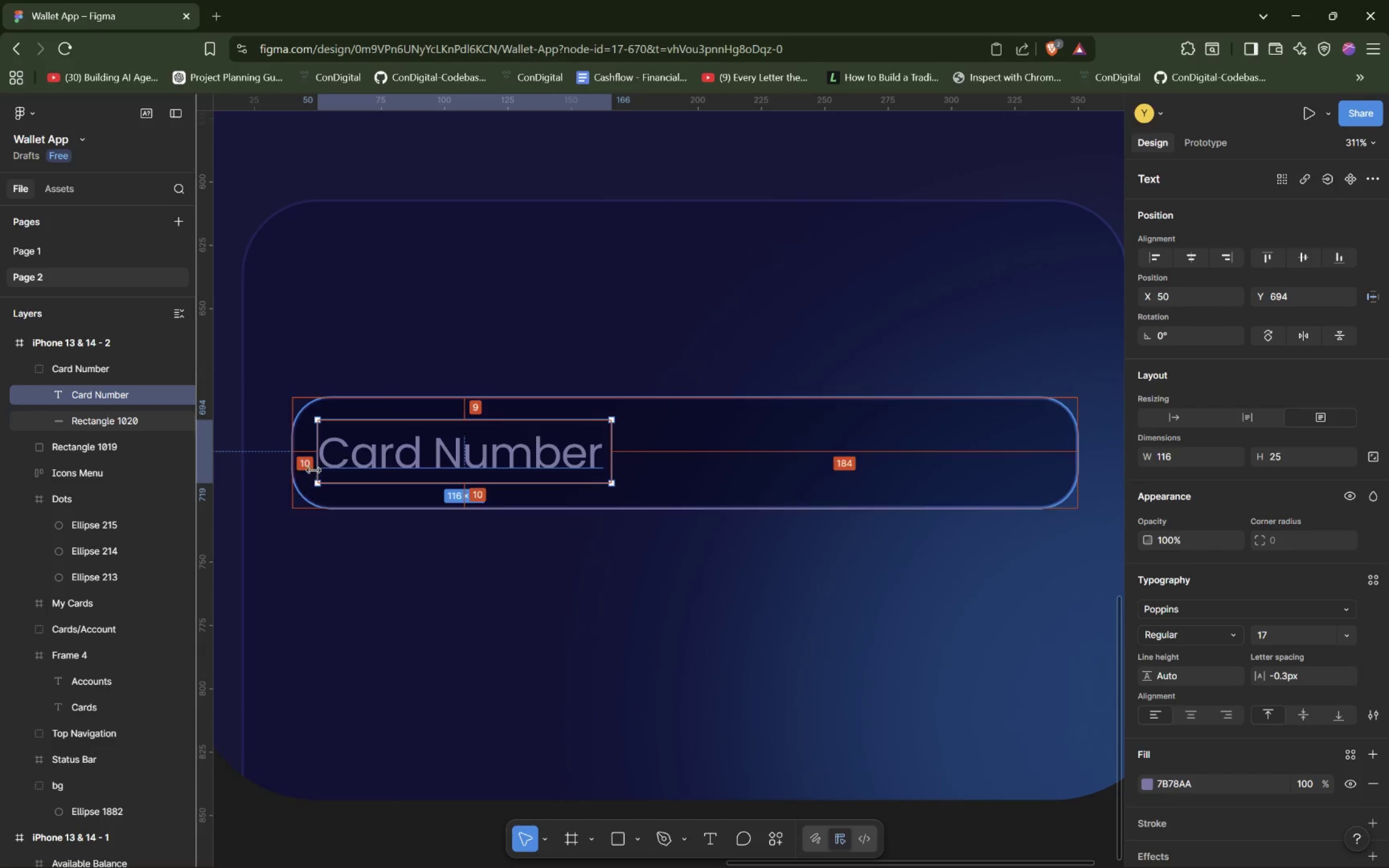 
key(Alt+AltLeft)
 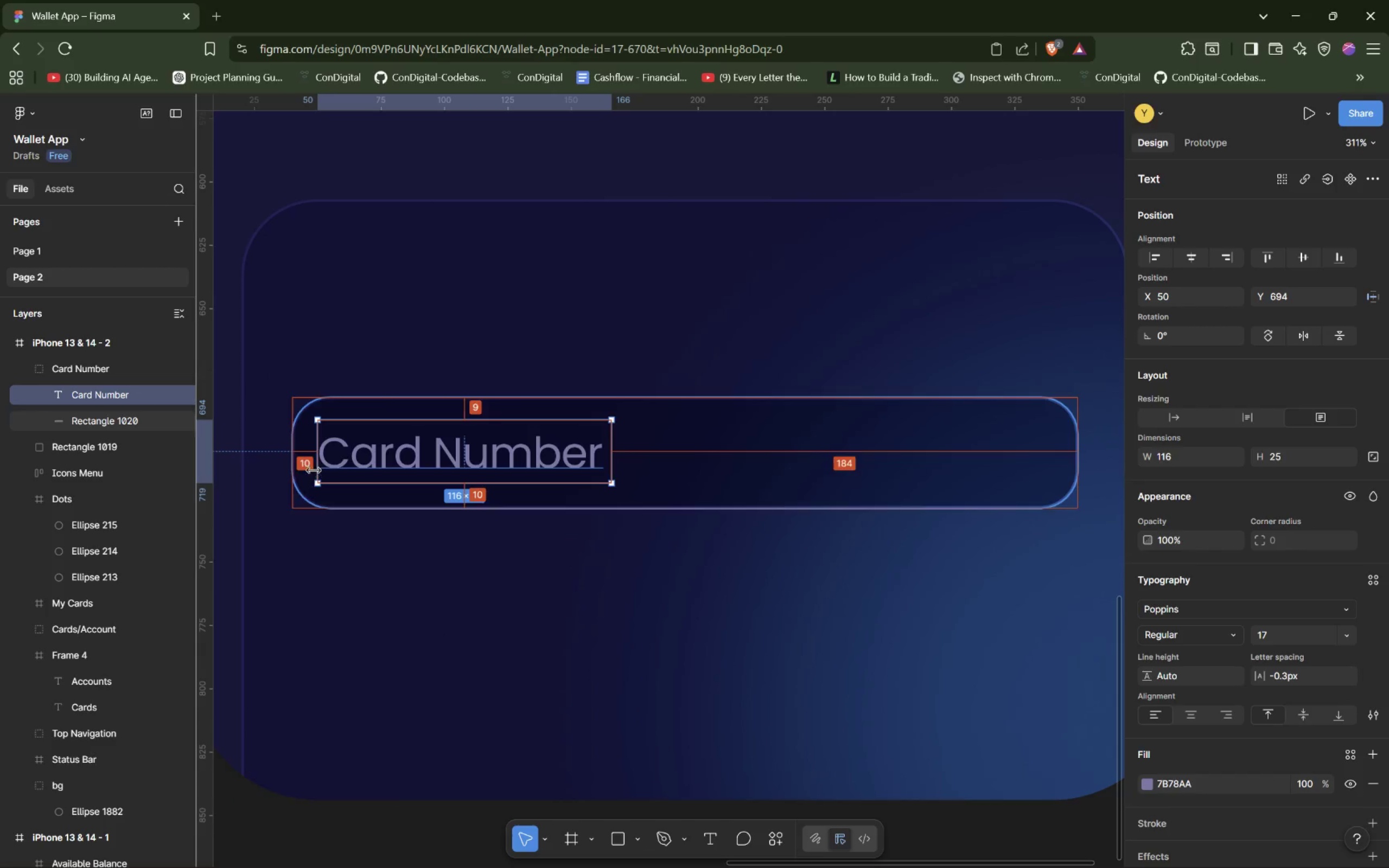 
key(Alt+AltLeft)
 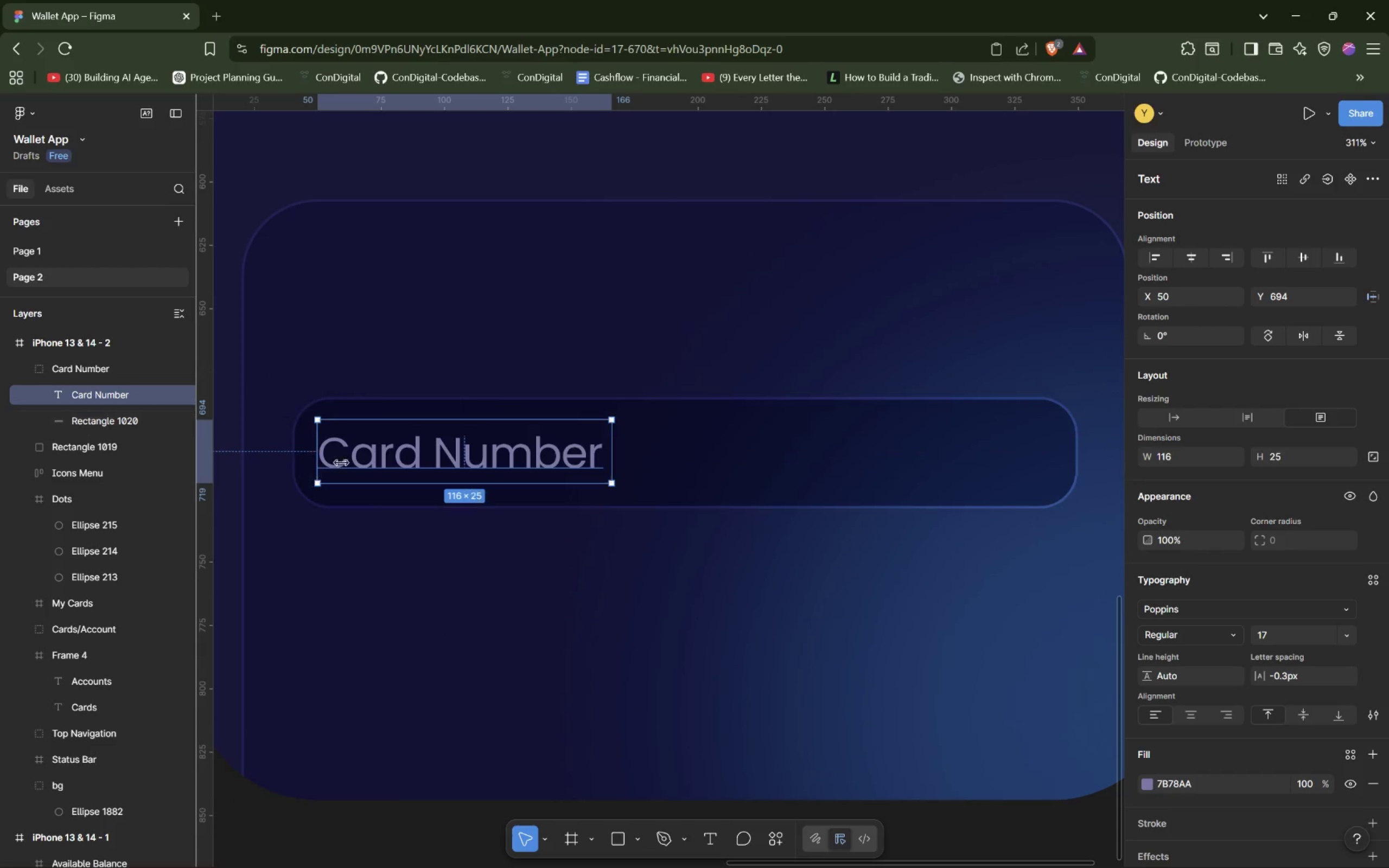 
key(Alt+AltLeft)
 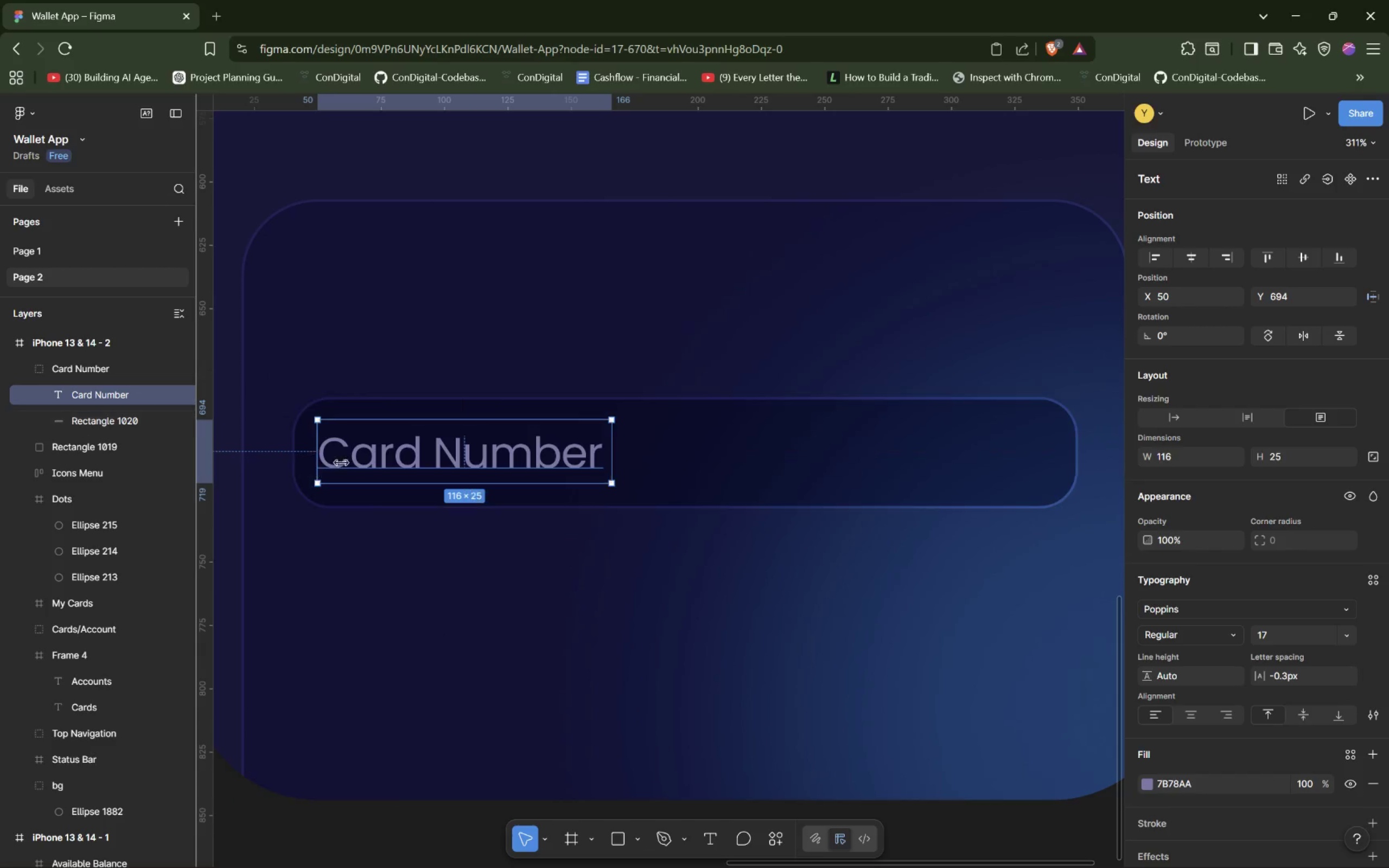 
key(Alt+AltLeft)
 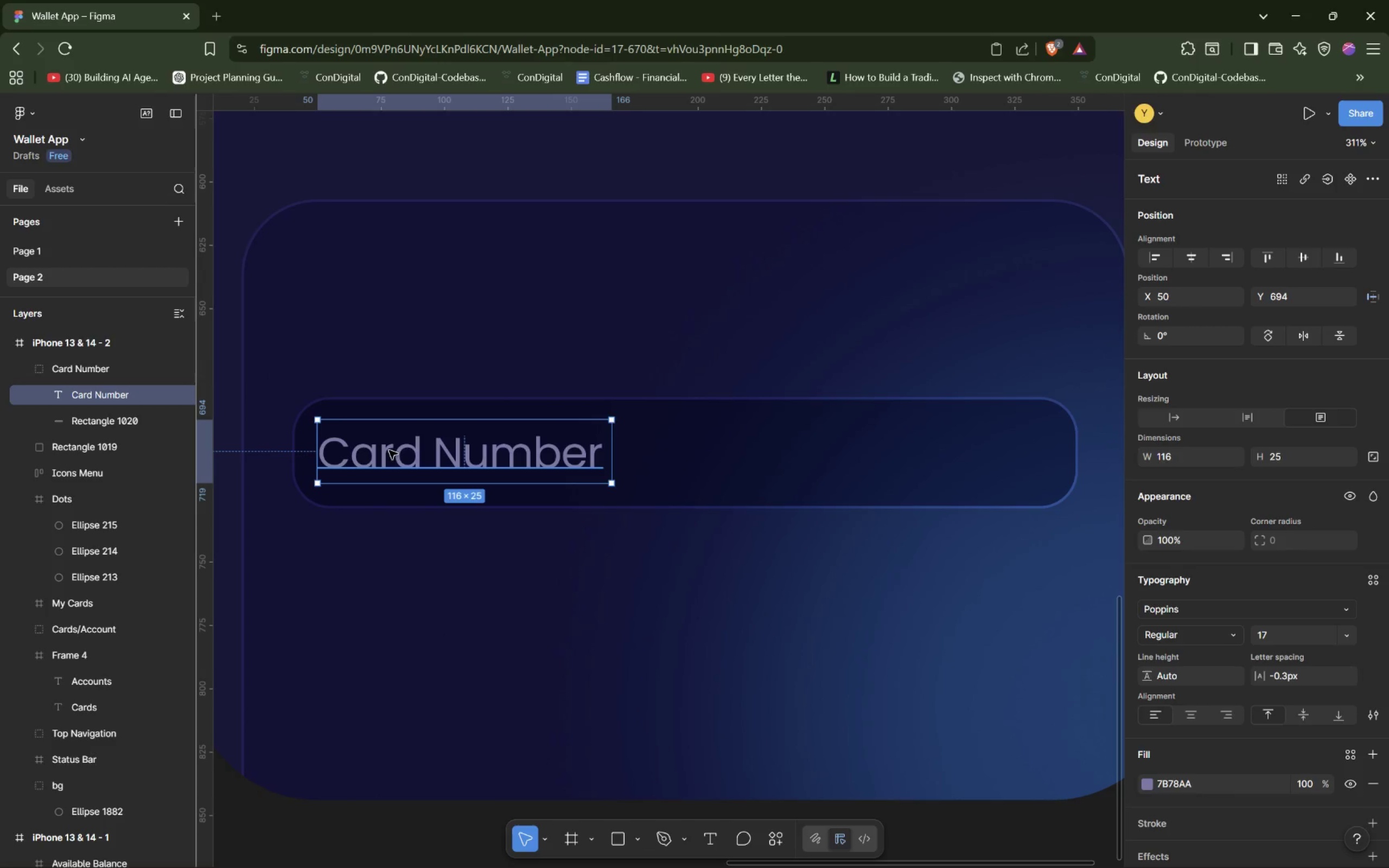 
key(Alt+AltLeft)
 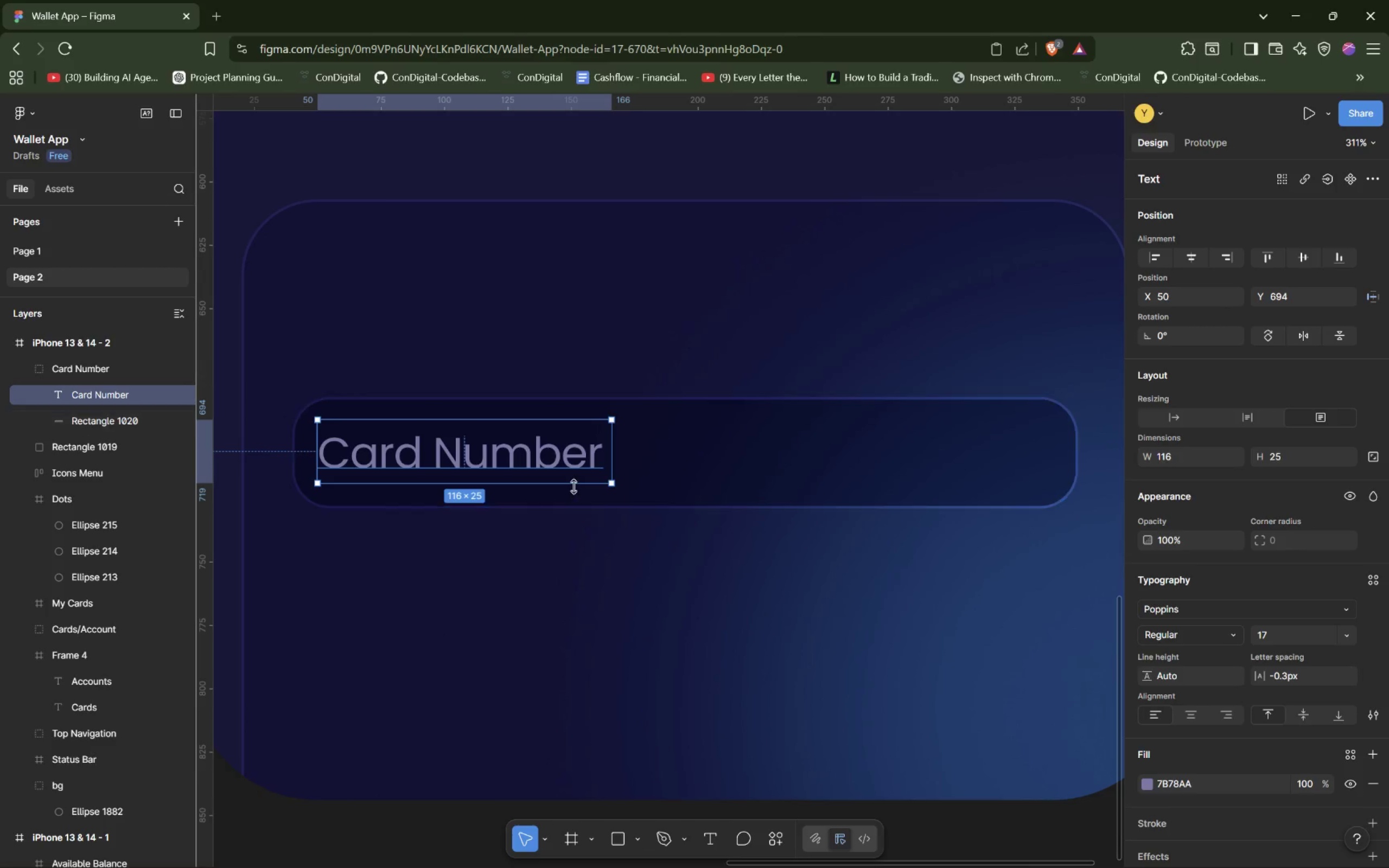 
left_click_drag(start_coordinate=[574, 487], to_coordinate=[575, 469])
 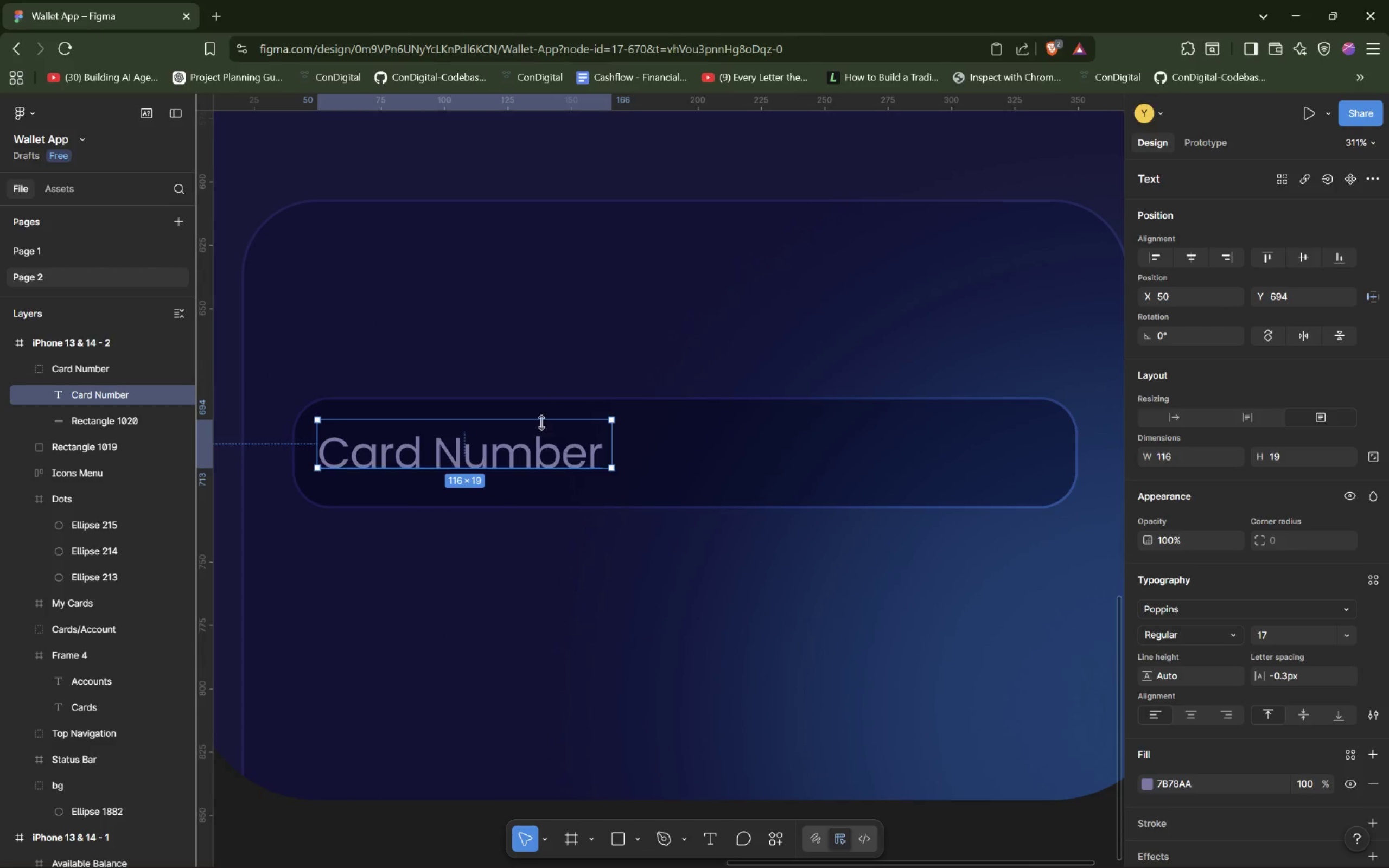 
left_click_drag(start_coordinate=[543, 419], to_coordinate=[543, 429])
 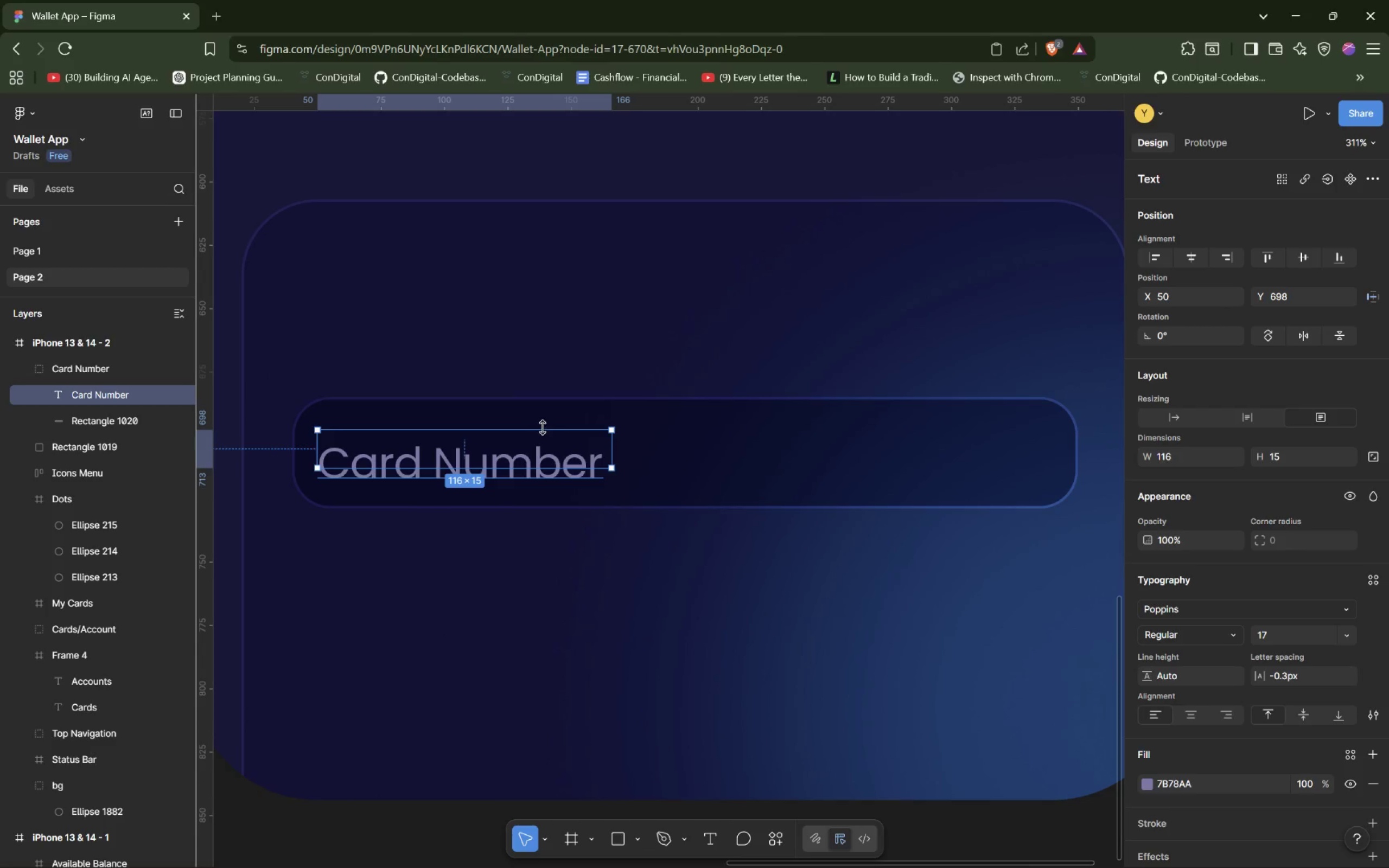 
key(Control+Z)
 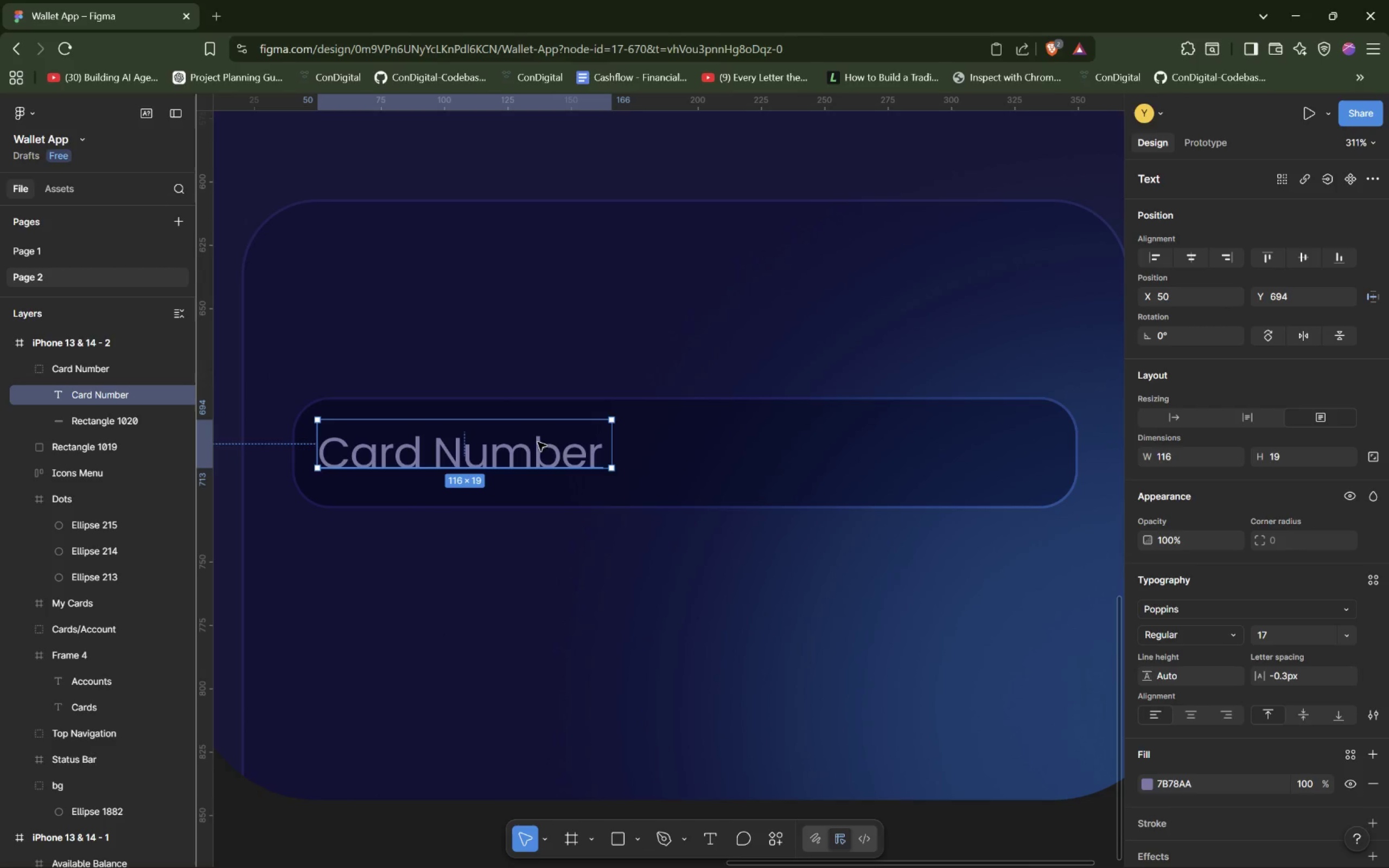 
left_click_drag(start_coordinate=[537, 445], to_coordinate=[540, 451])
 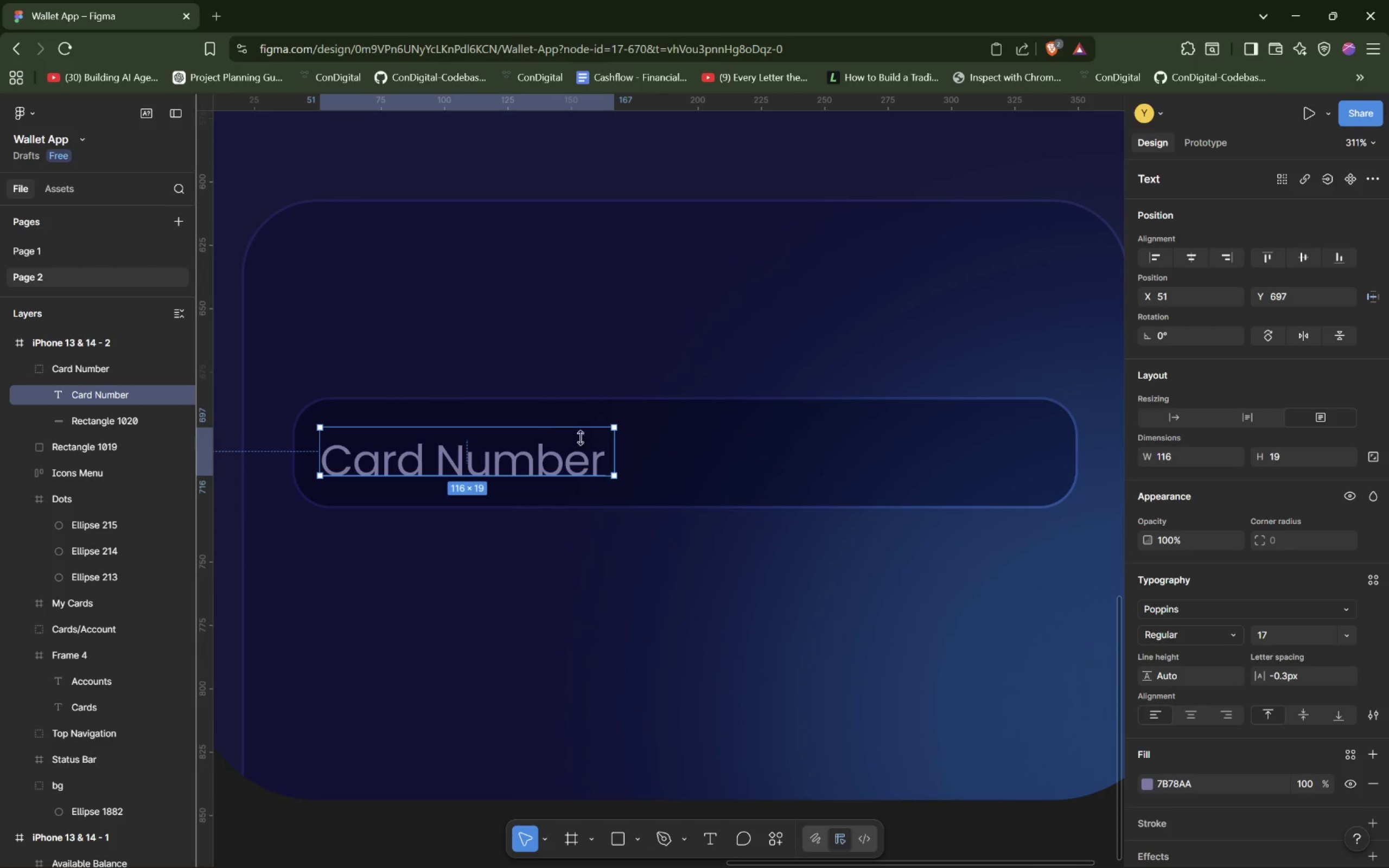 
left_click([688, 452])
 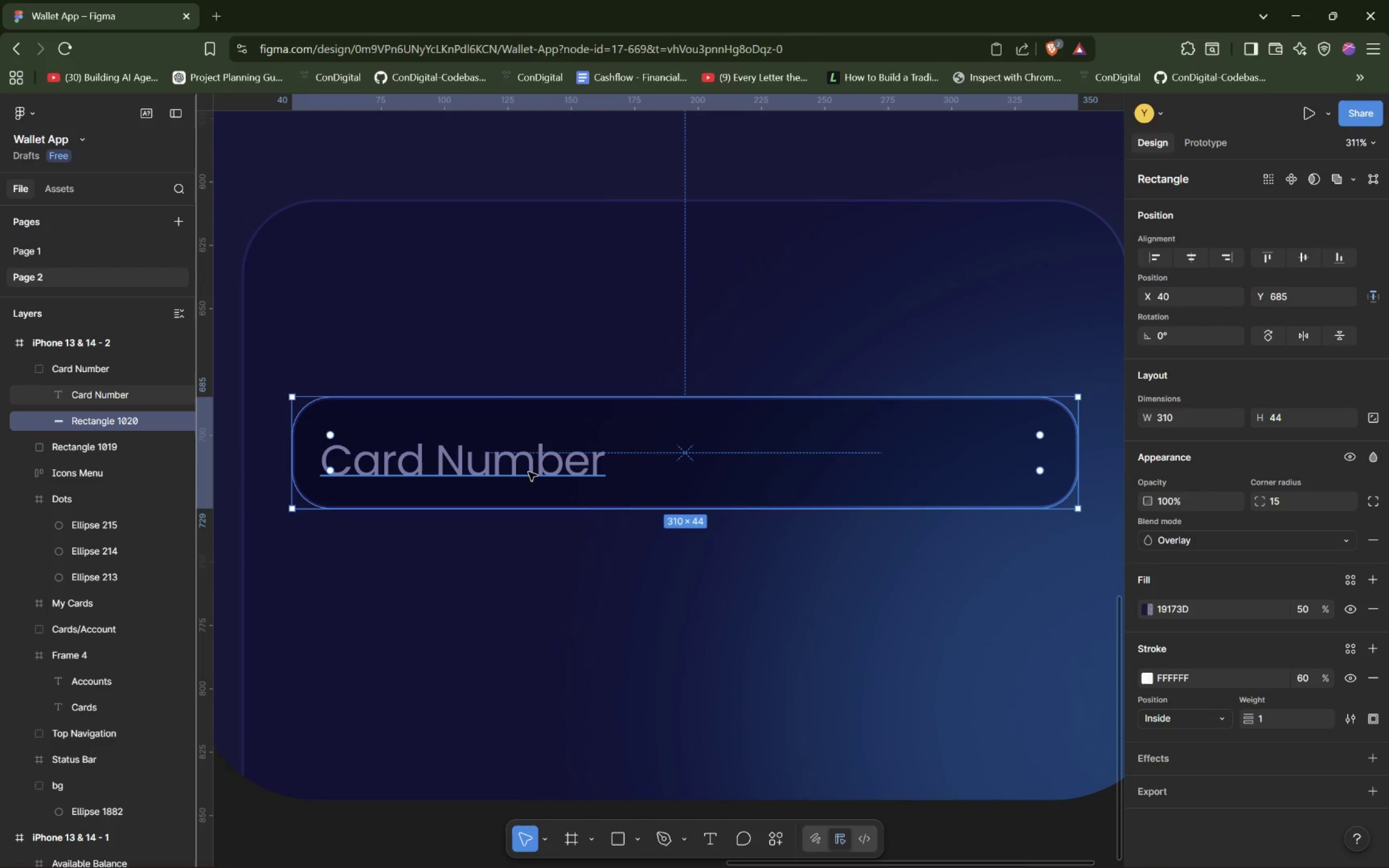 
left_click([525, 473])
 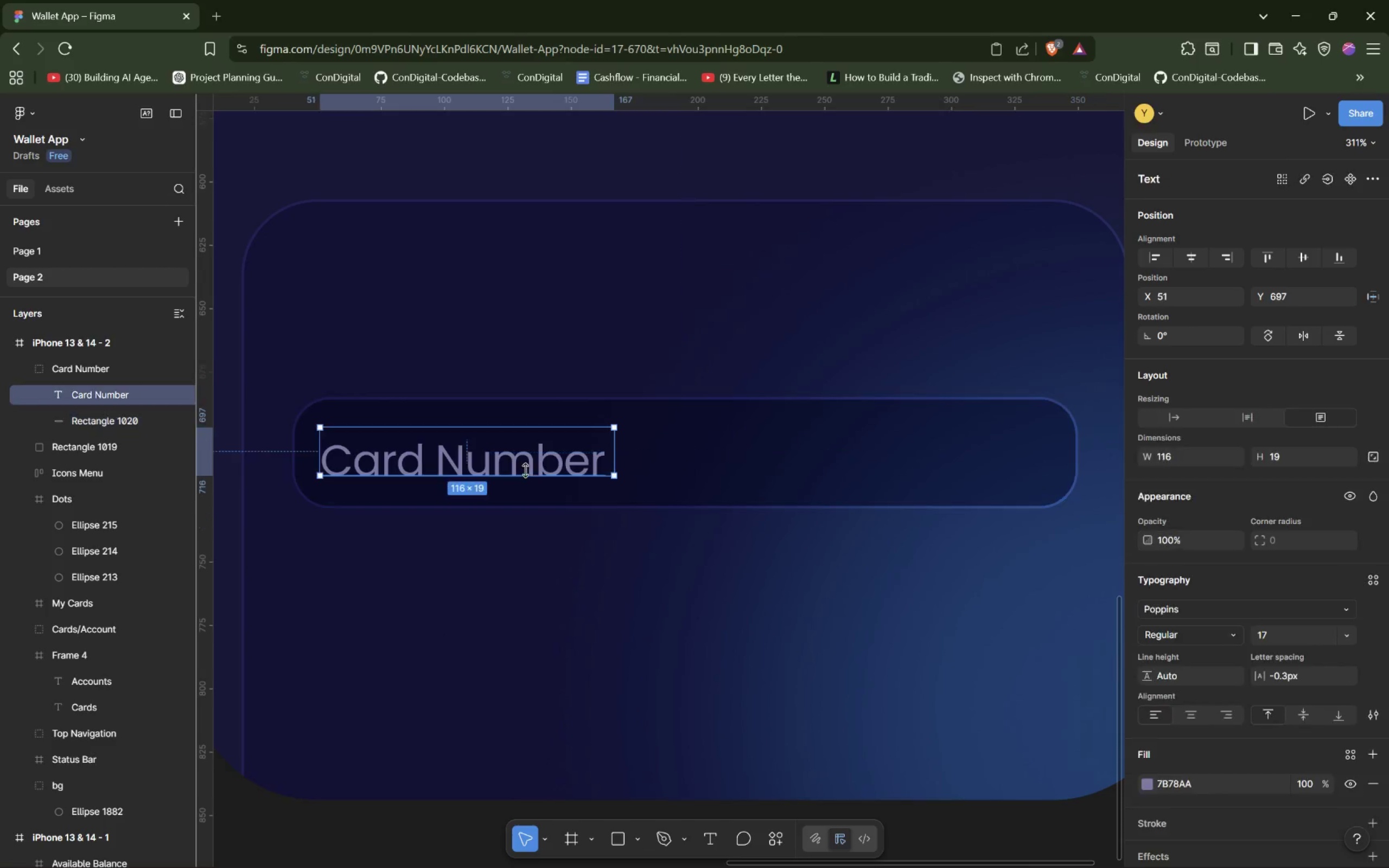 
left_click_drag(start_coordinate=[525, 470], to_coordinate=[525, 465])
 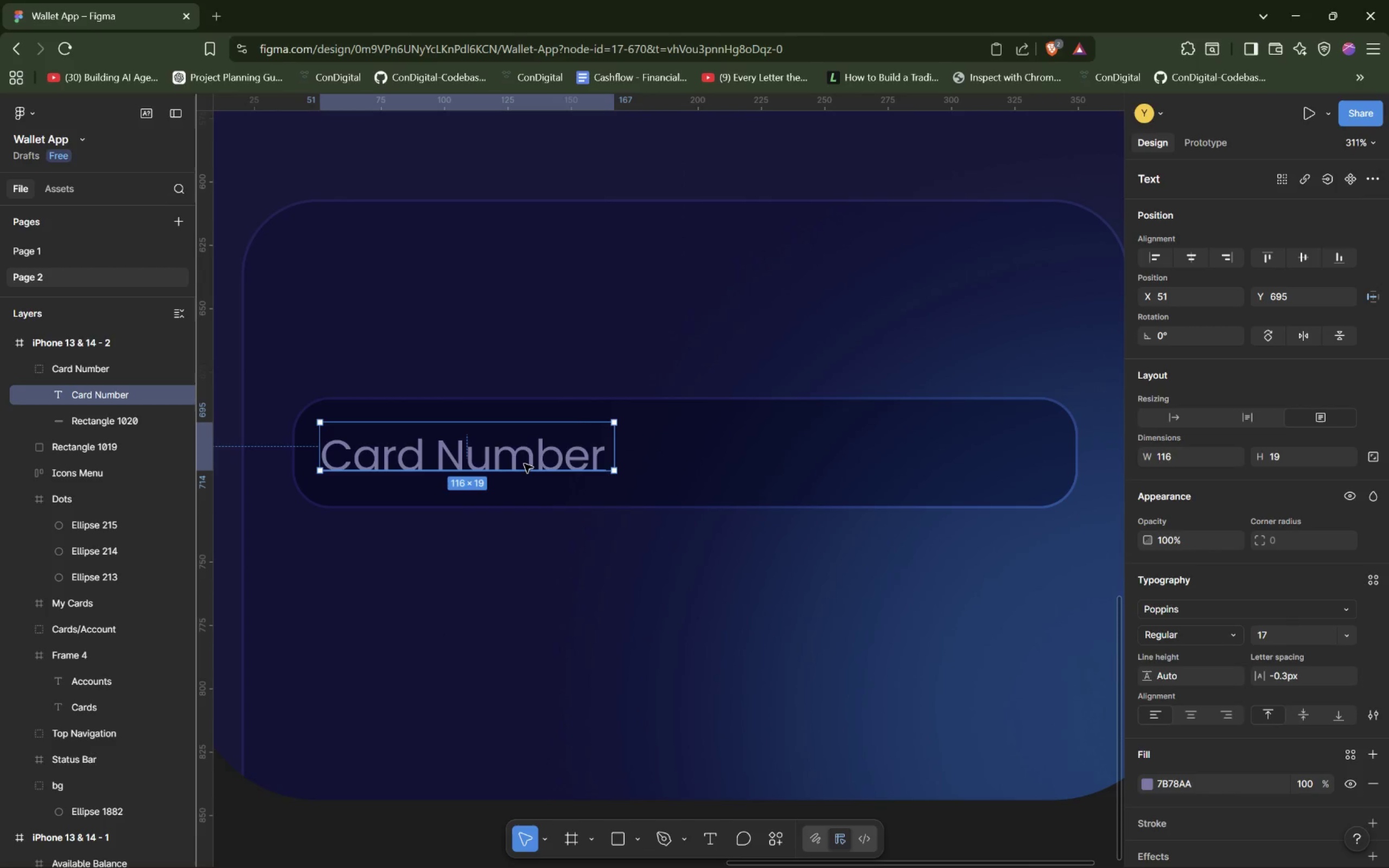 
double_click([523, 463])
 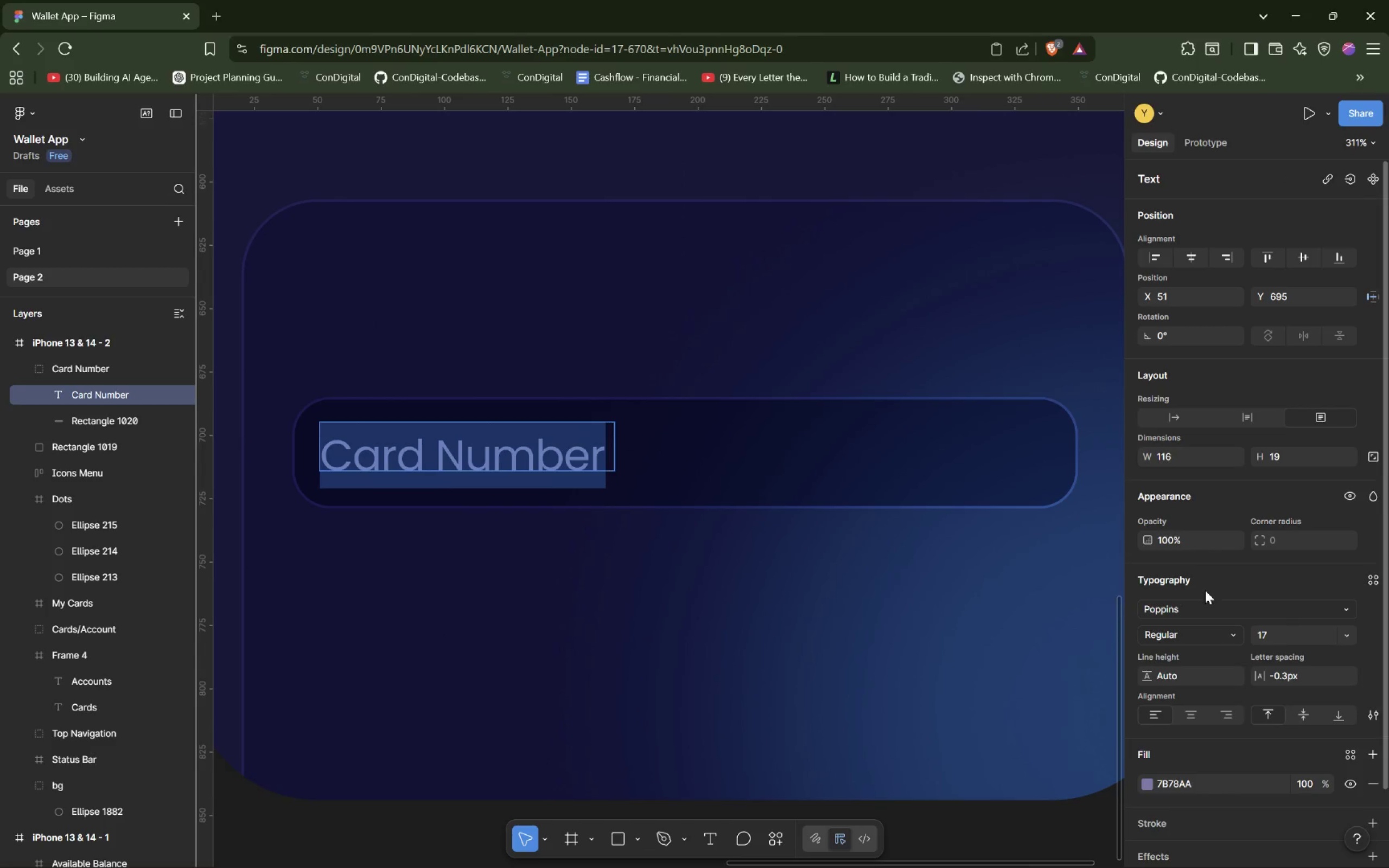 
scroll: coordinate [1237, 582], scroll_direction: down, amount: 4.0
 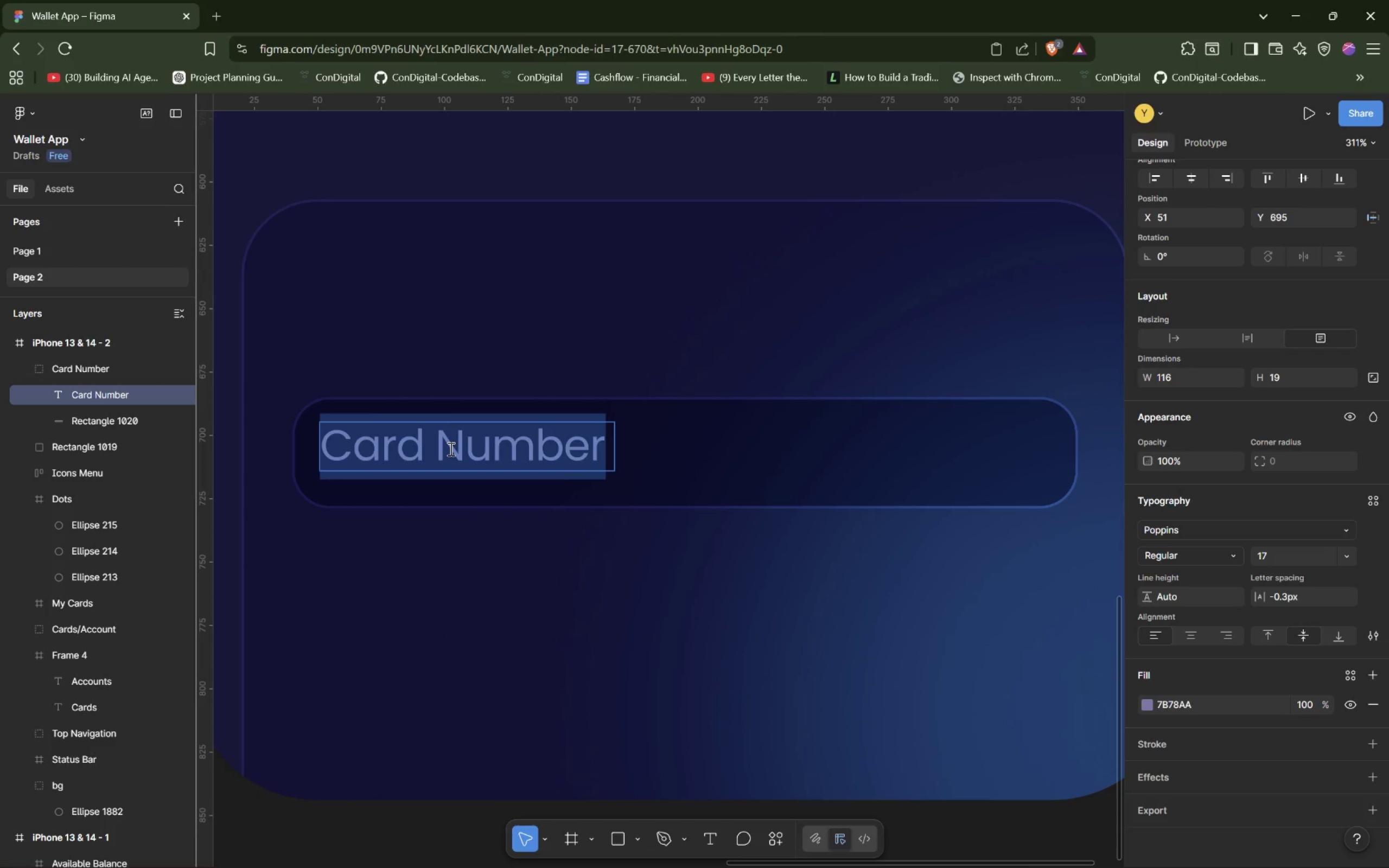 
left_click([775, 449])
 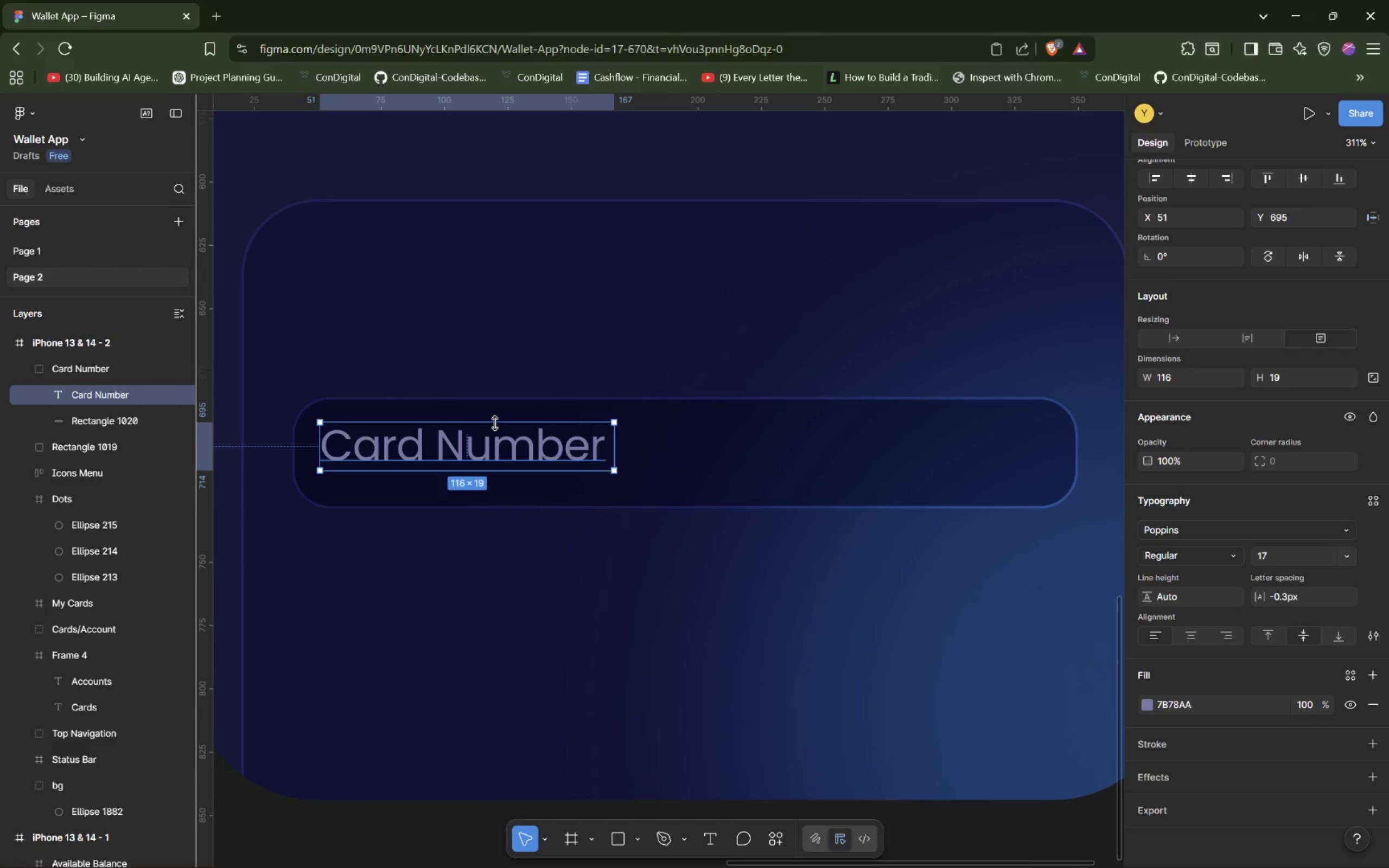 
left_click([482, 436])
 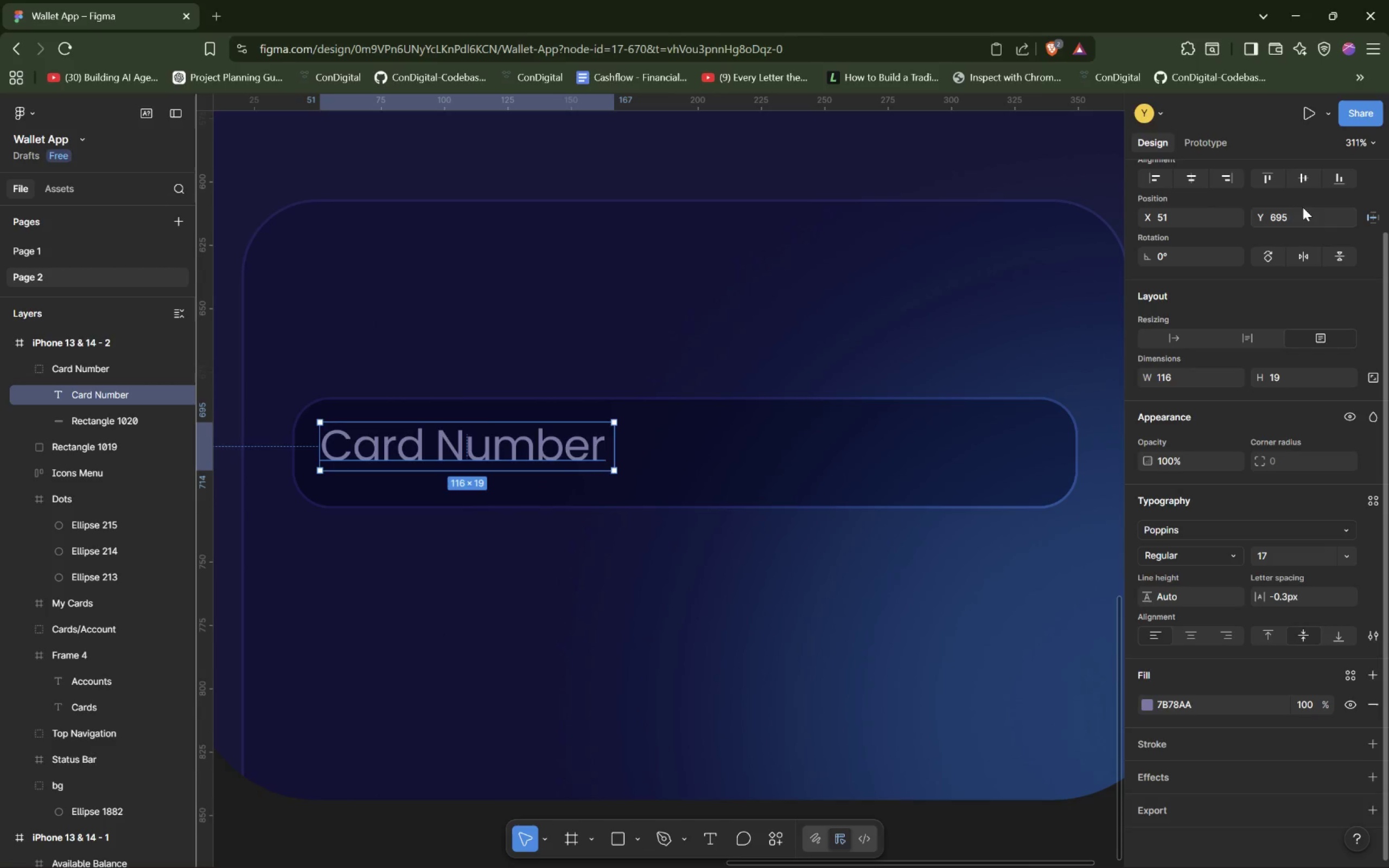 
left_click([1304, 180])
 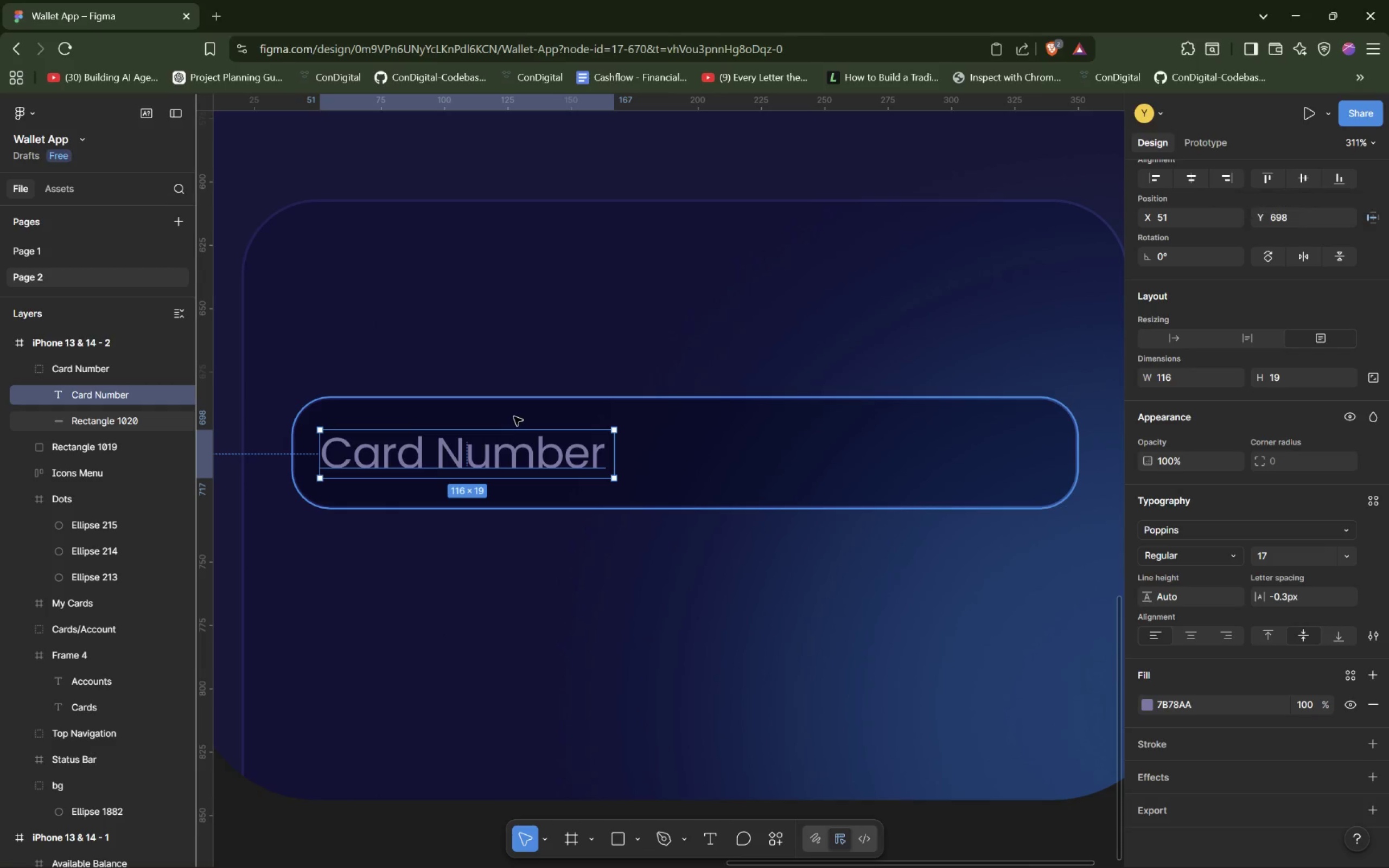 
hold_key(key=AltLeft, duration=1.53)
 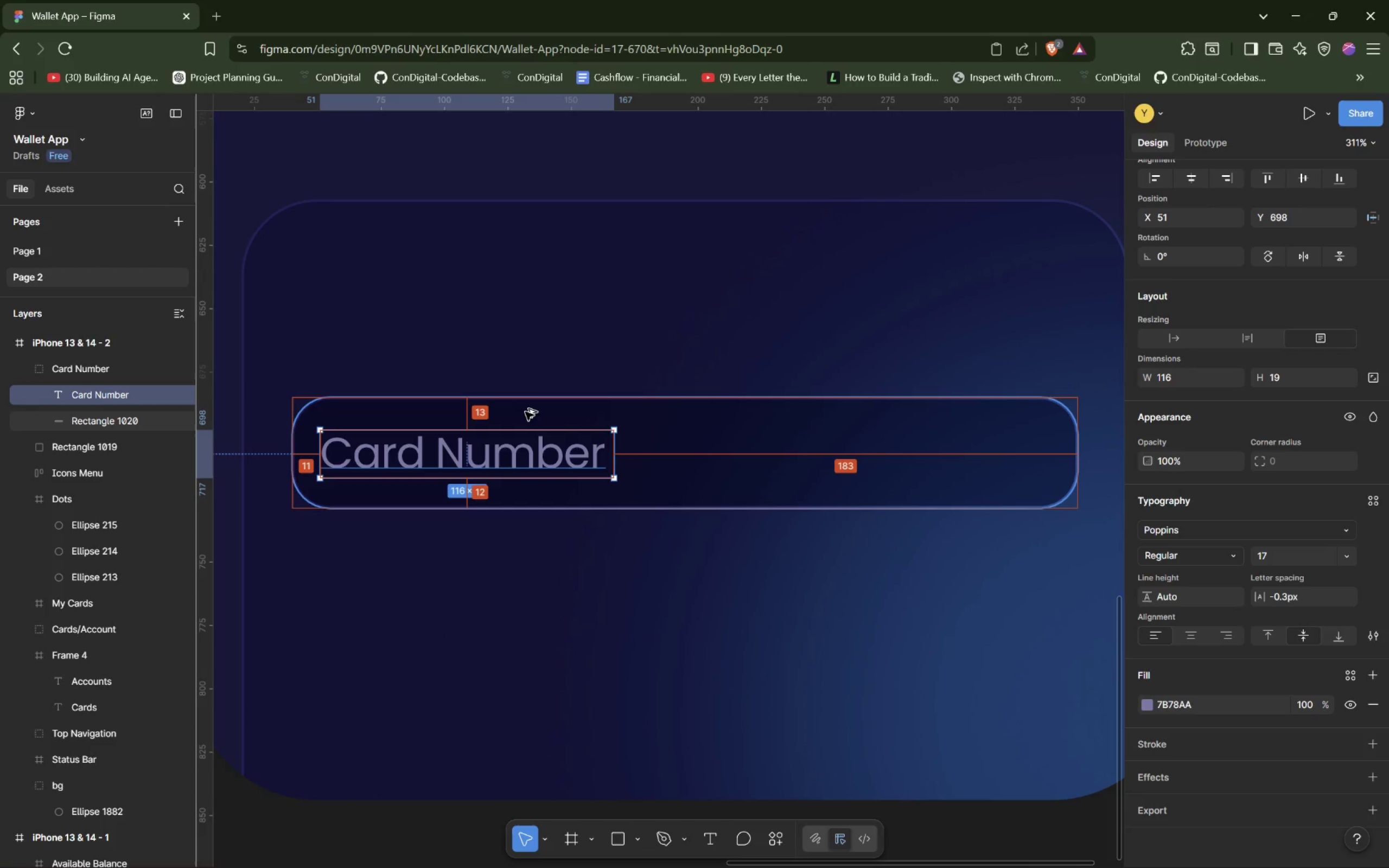 
hold_key(key=AltLeft, duration=1.52)
 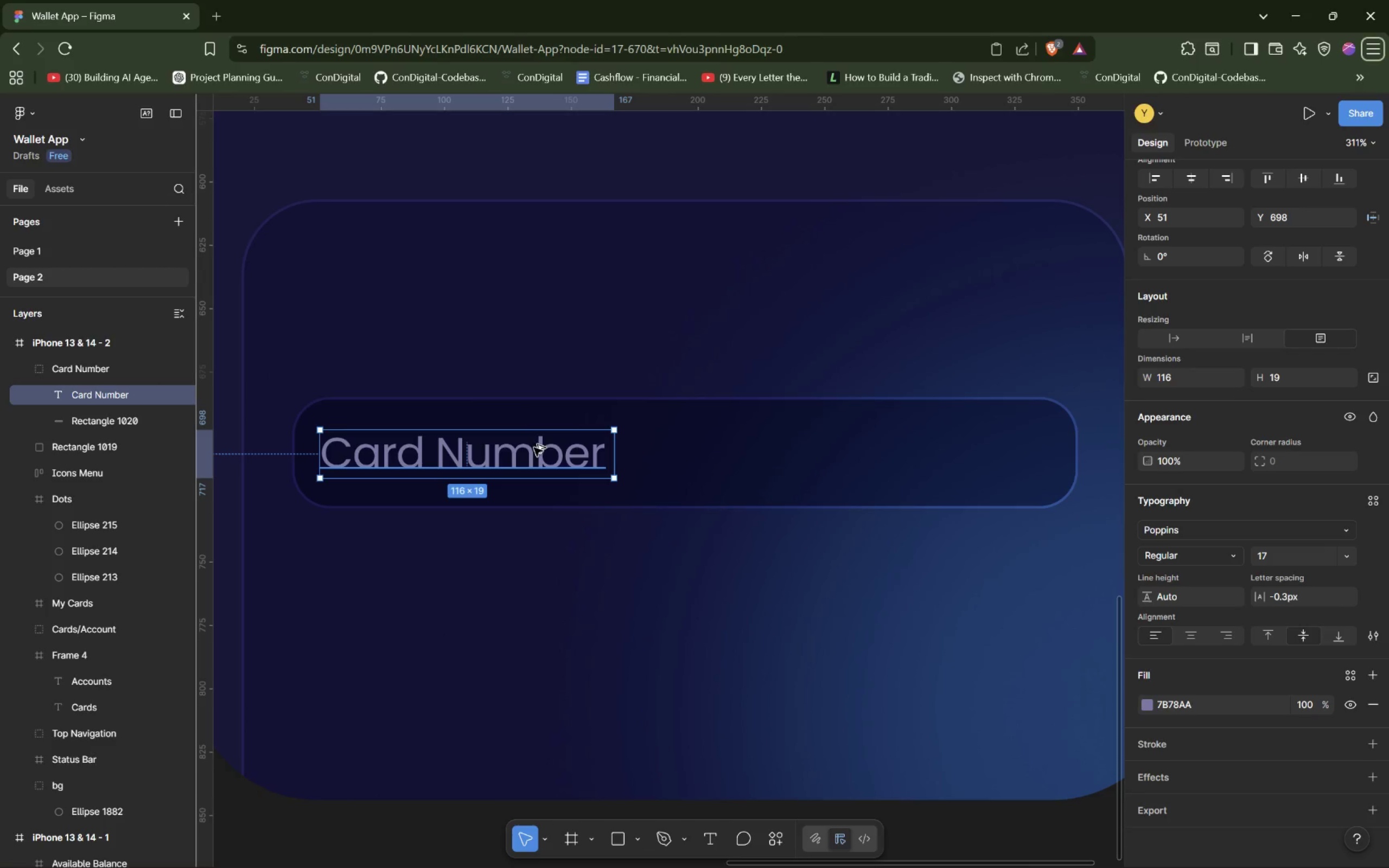 
hold_key(key=AltLeft, duration=0.61)
 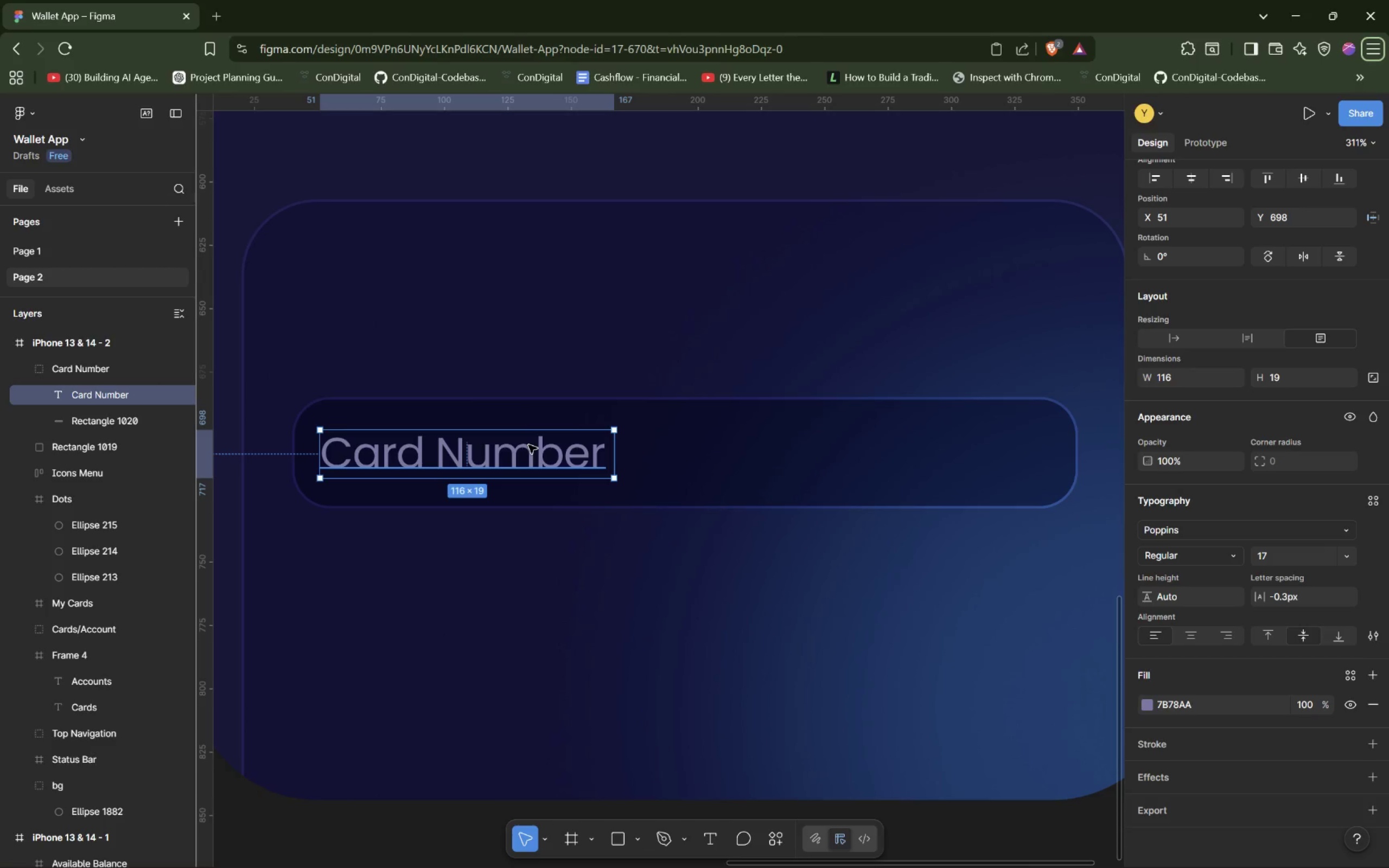 
left_click_drag(start_coordinate=[528, 445], to_coordinate=[534, 446])
 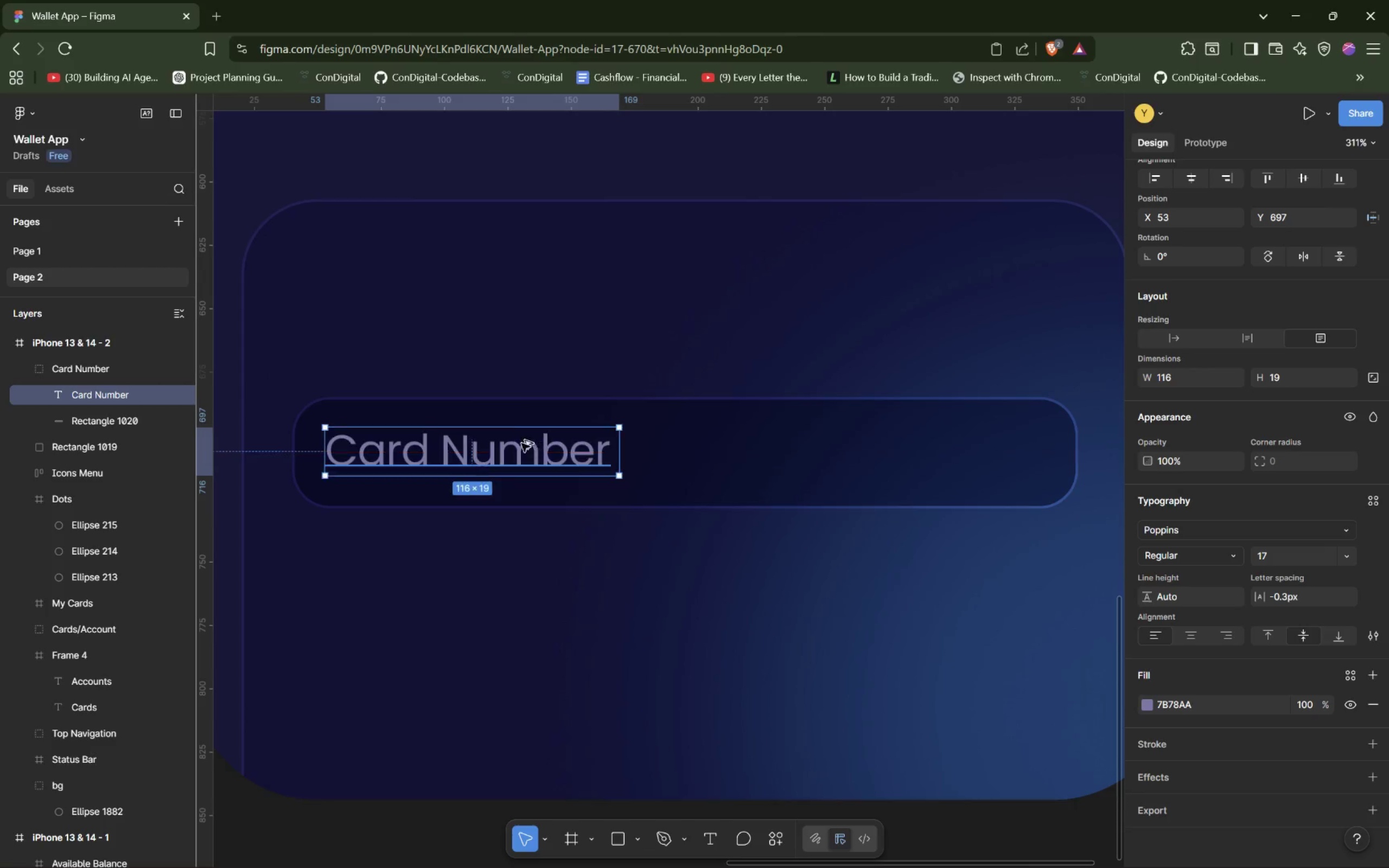 
hold_key(key=AltLeft, duration=1.5)
 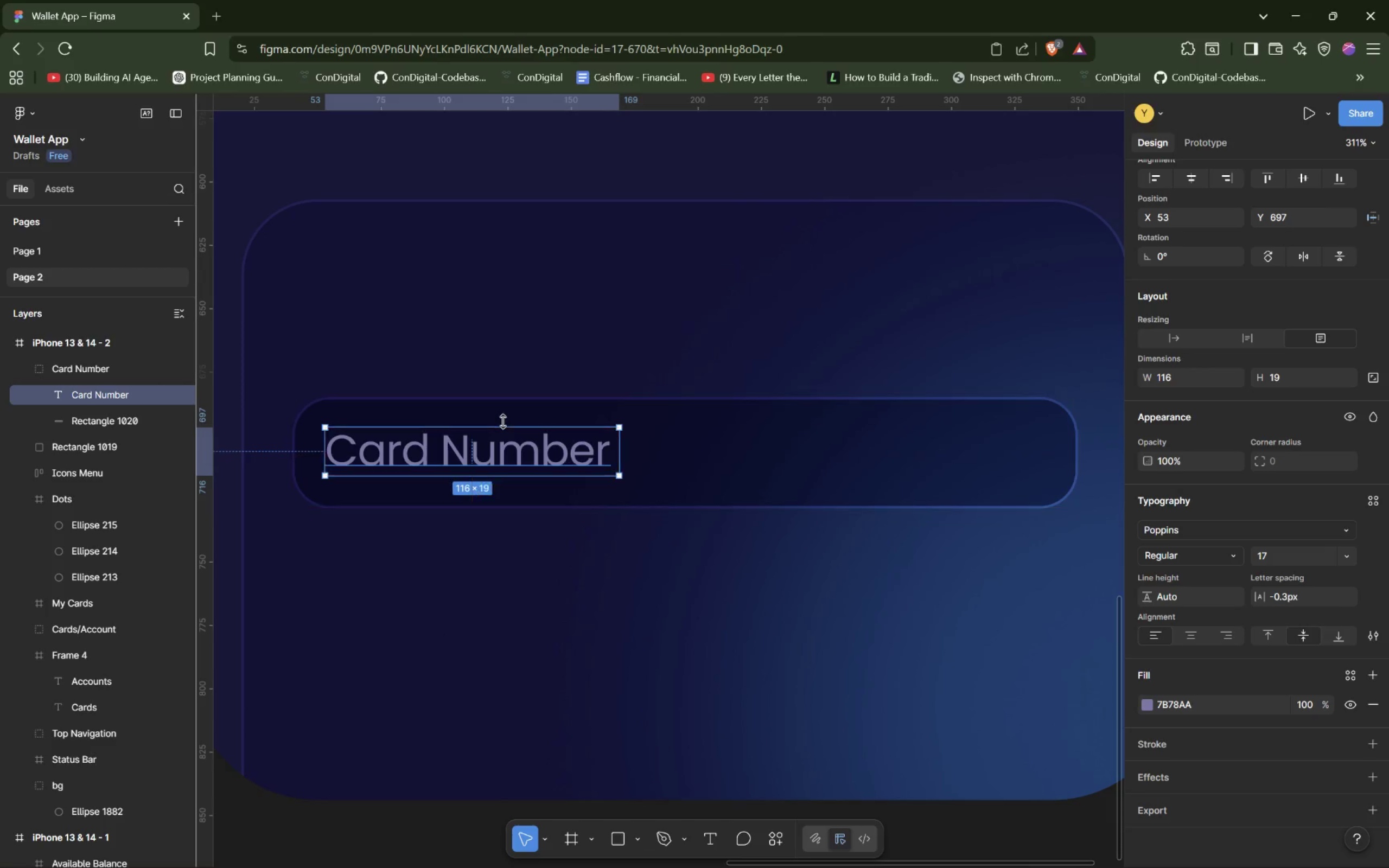 
hold_key(key=AltLeft, duration=0.5)
 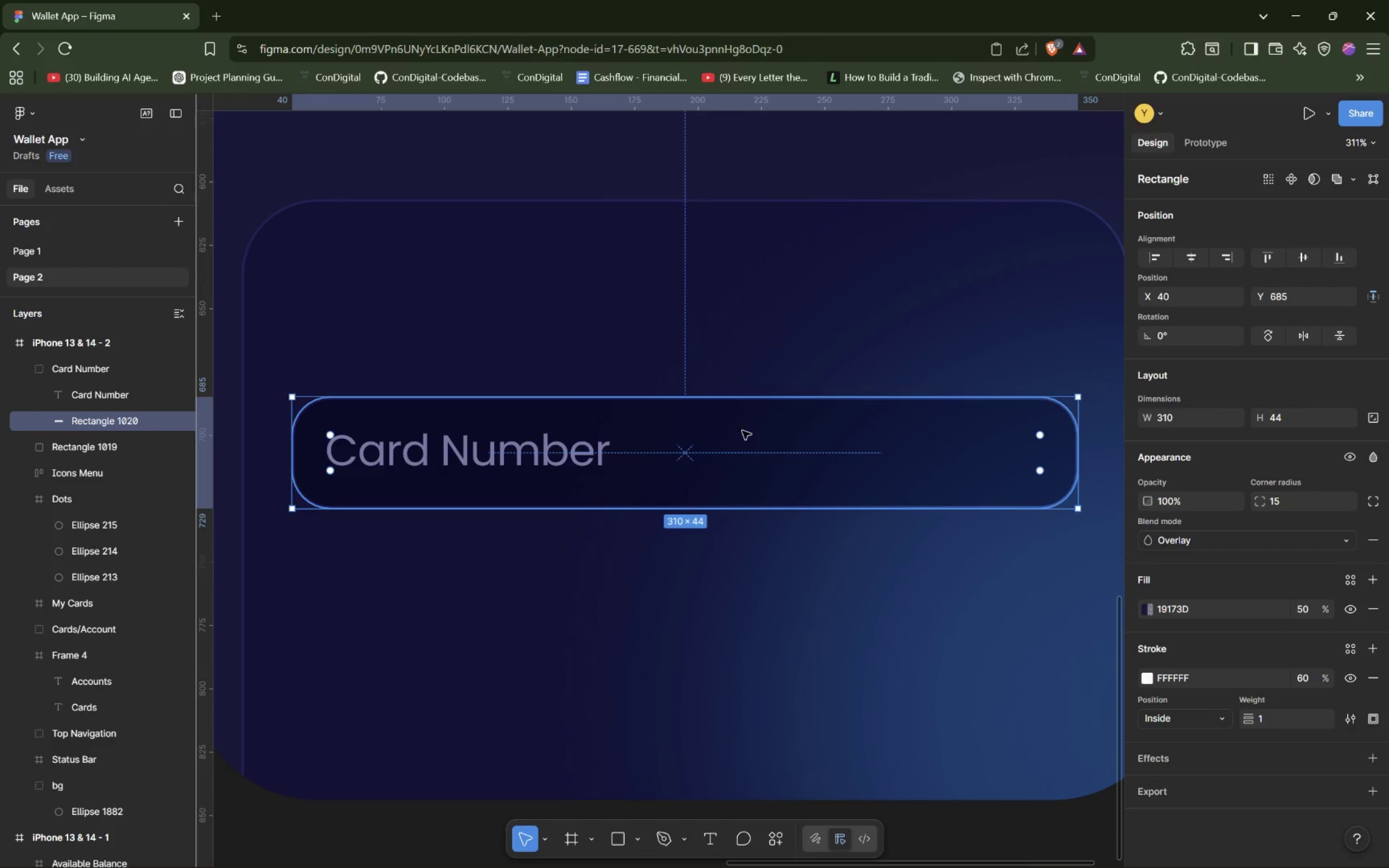 
left_click([629, 307])
 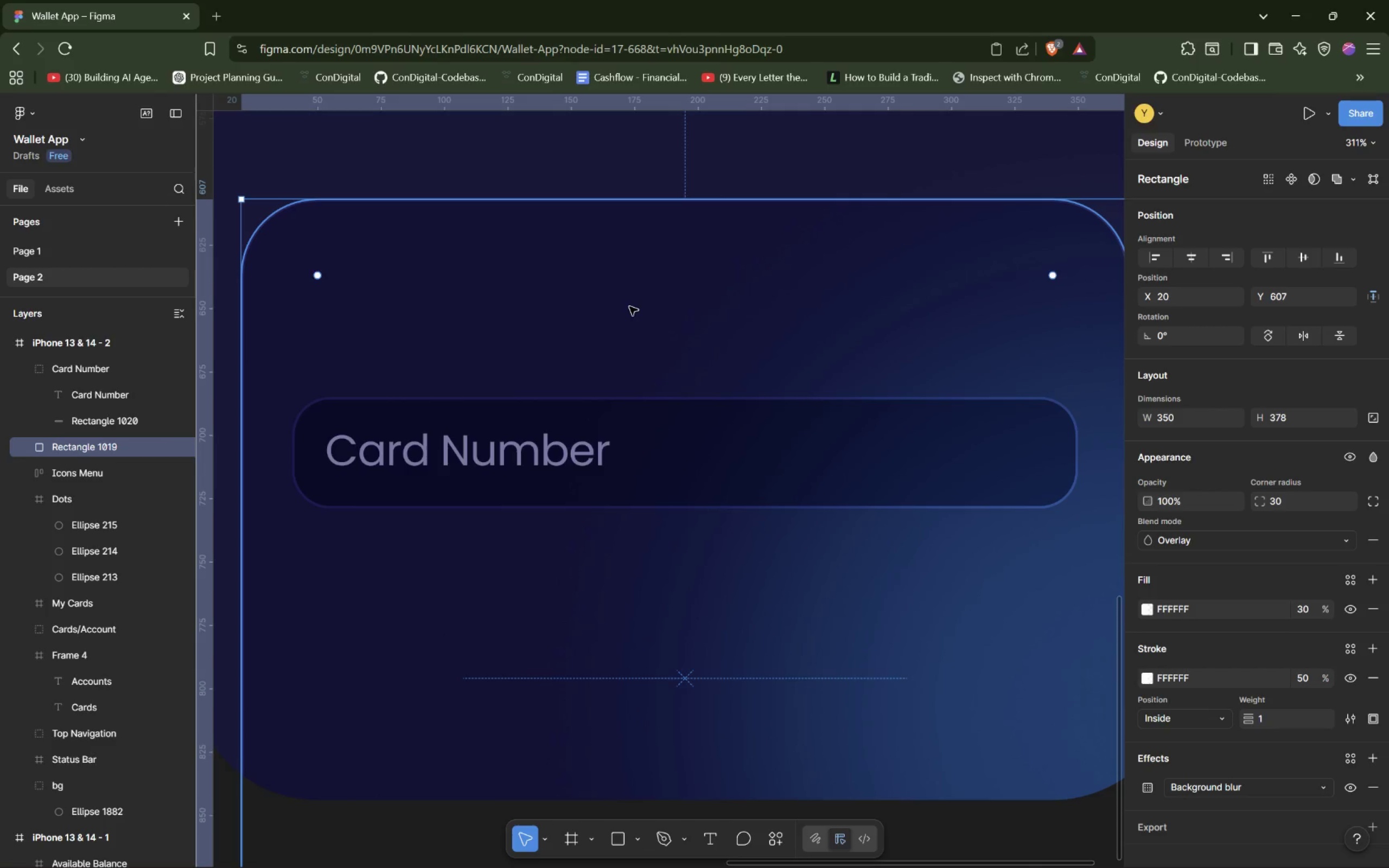 
wait(15.56)
 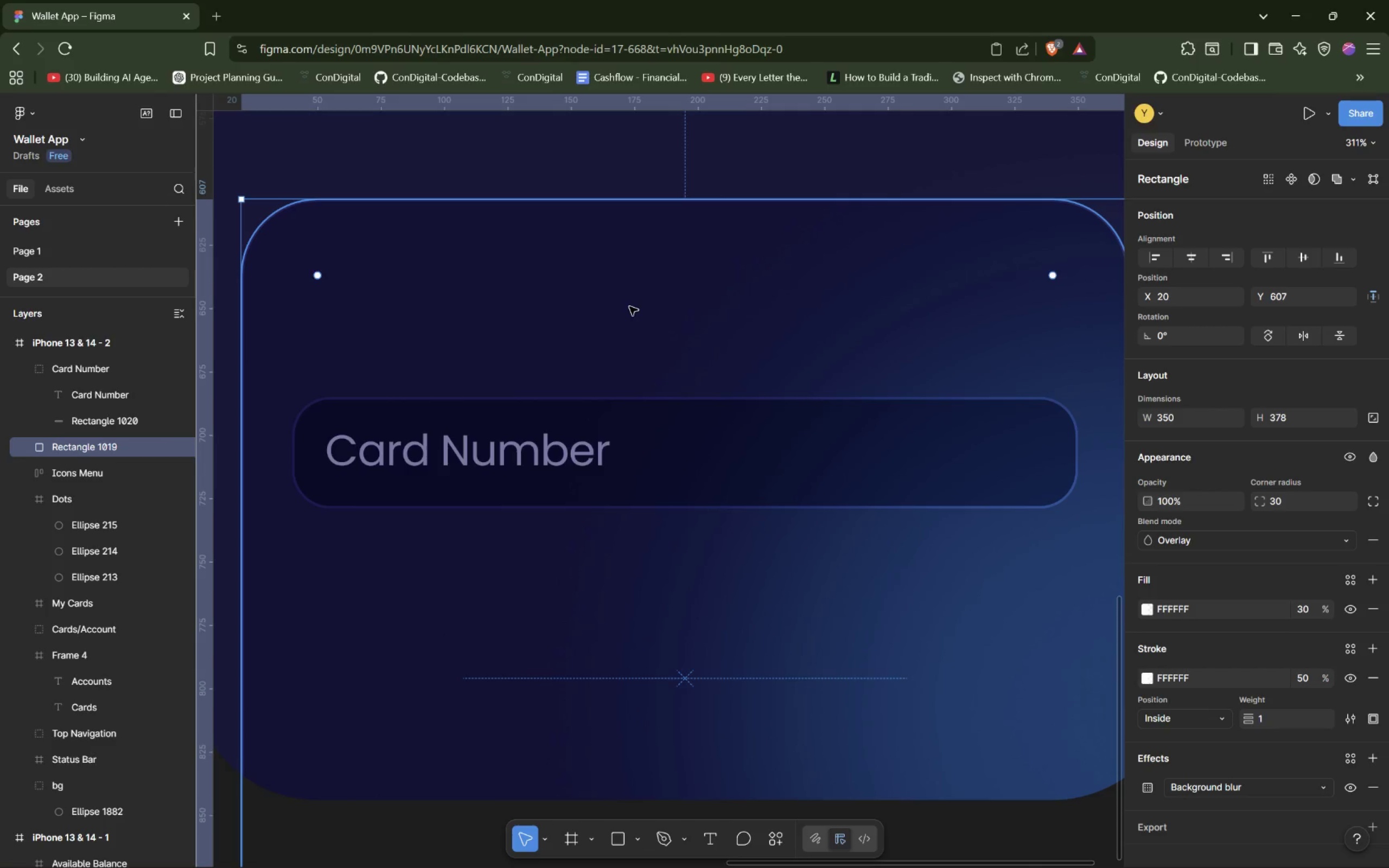 
left_click([107, 372])
 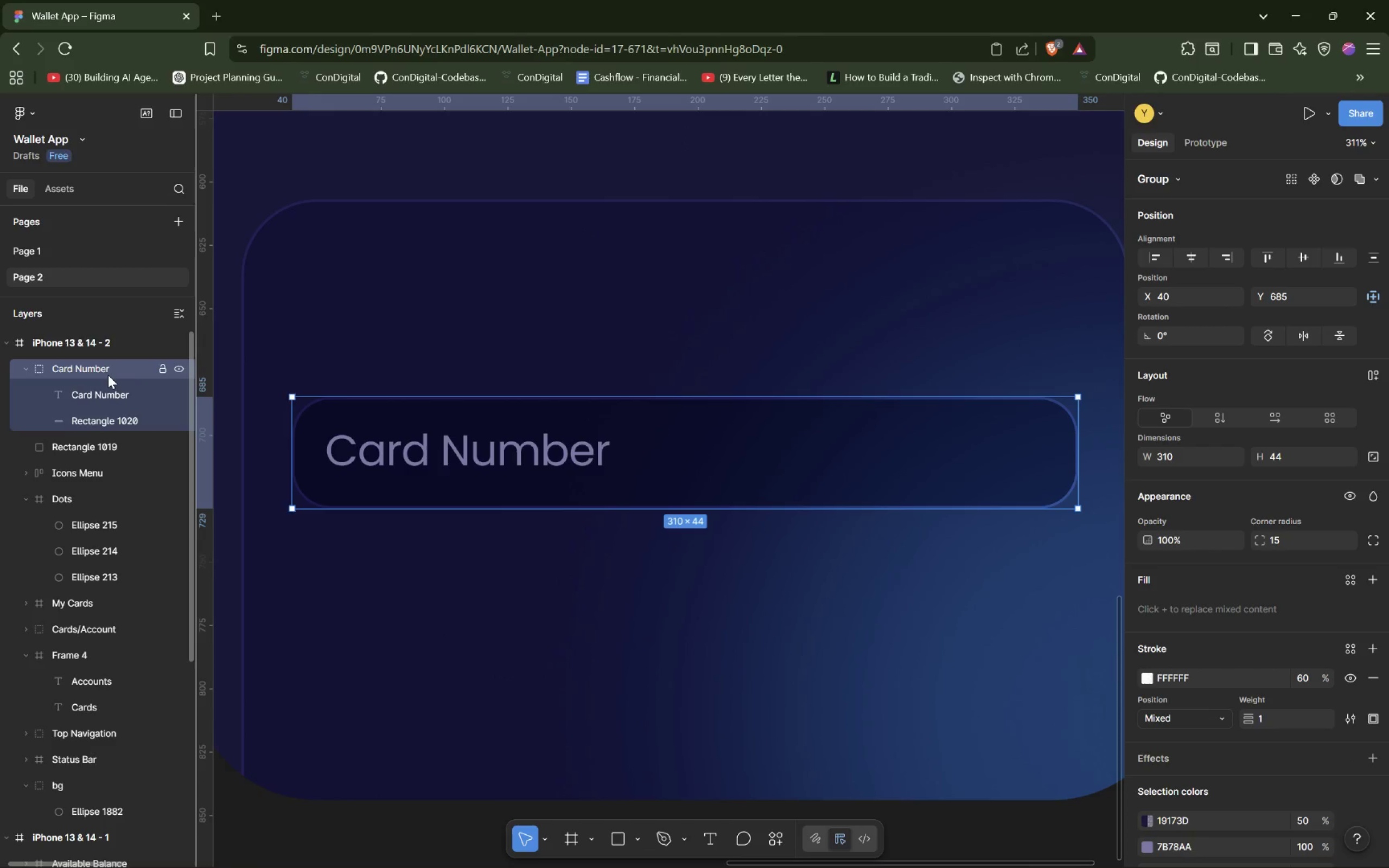 
right_click([108, 375])
 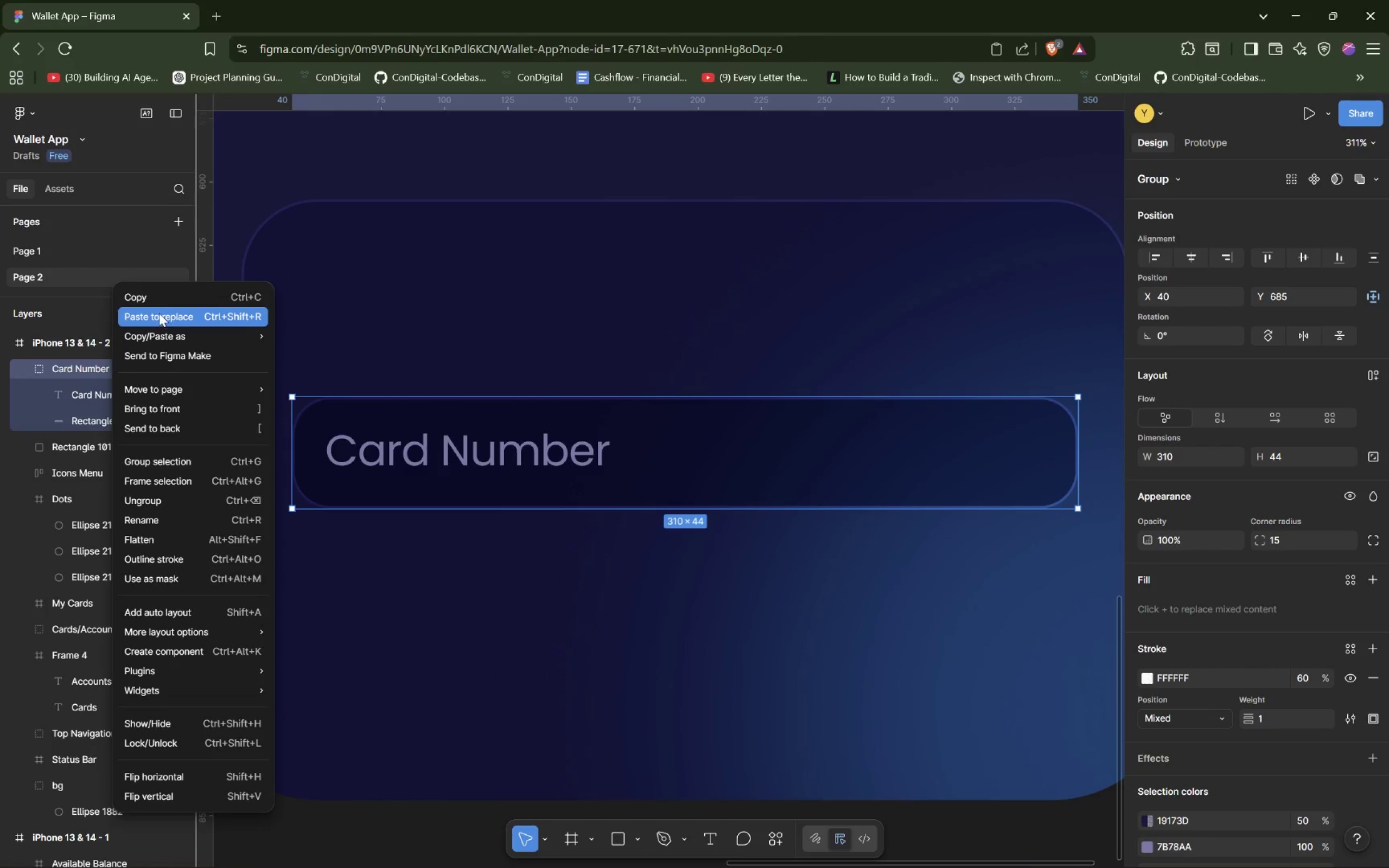 
left_click([157, 302])
 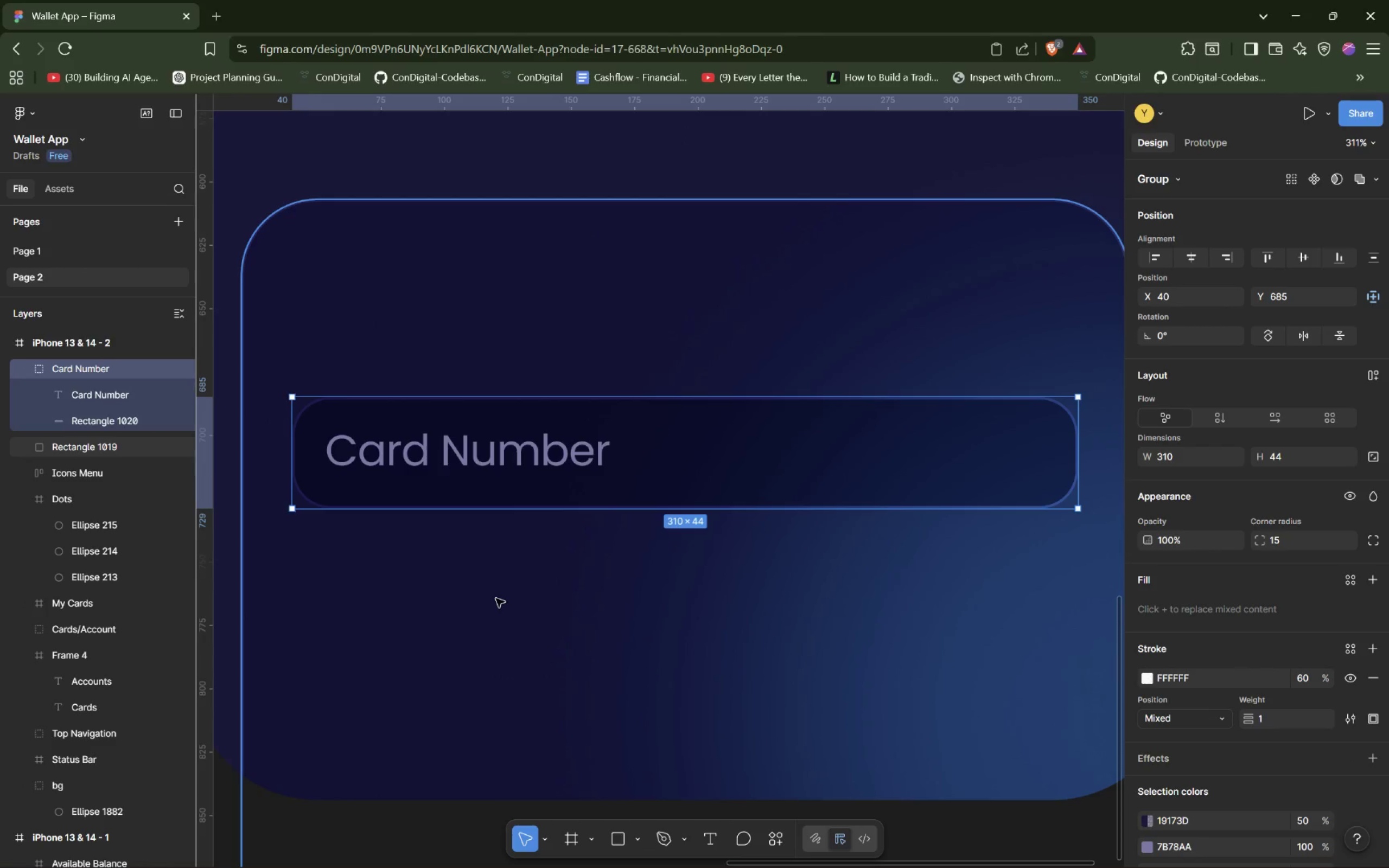 
right_click([504, 591])
 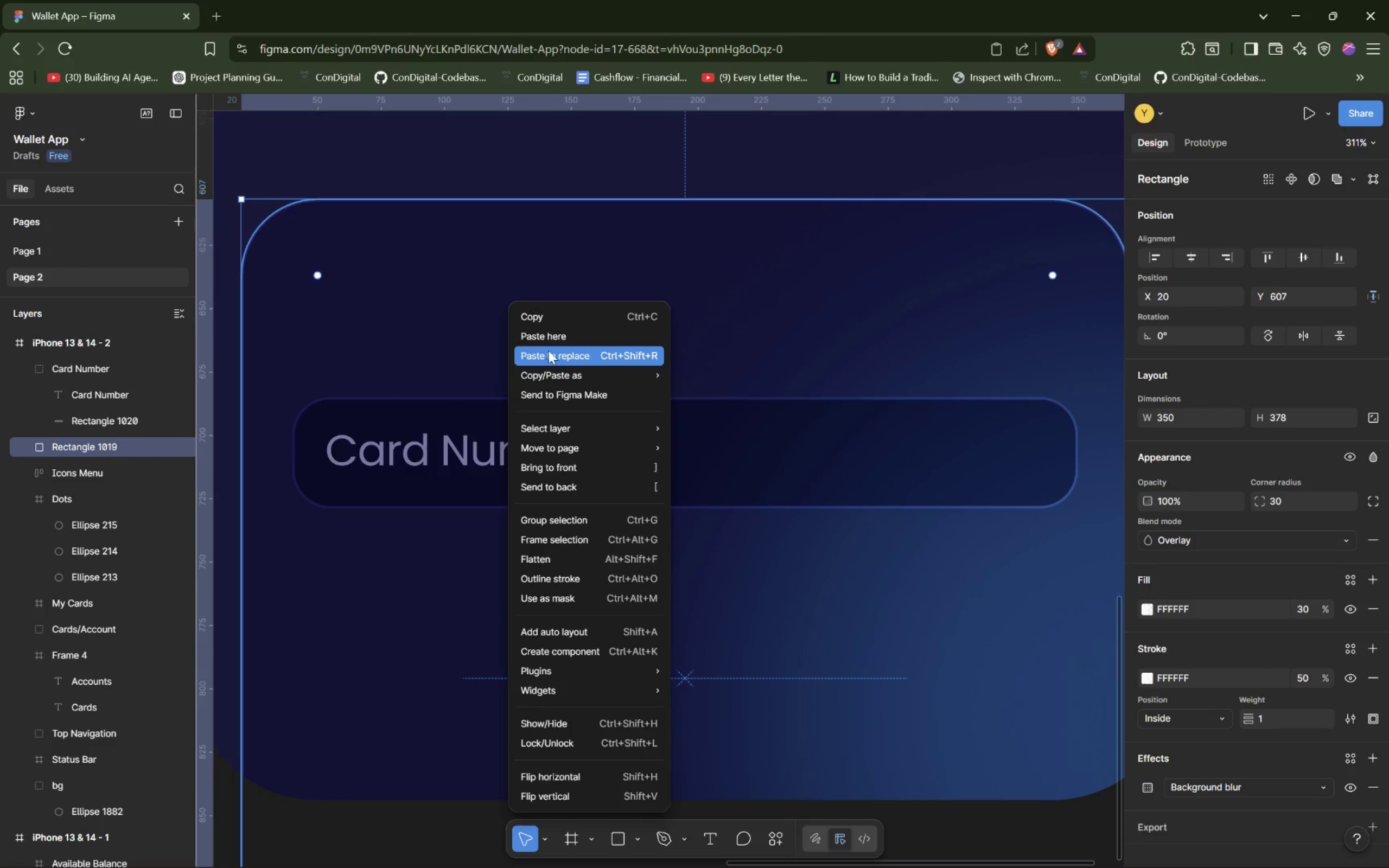 
left_click([556, 336])
 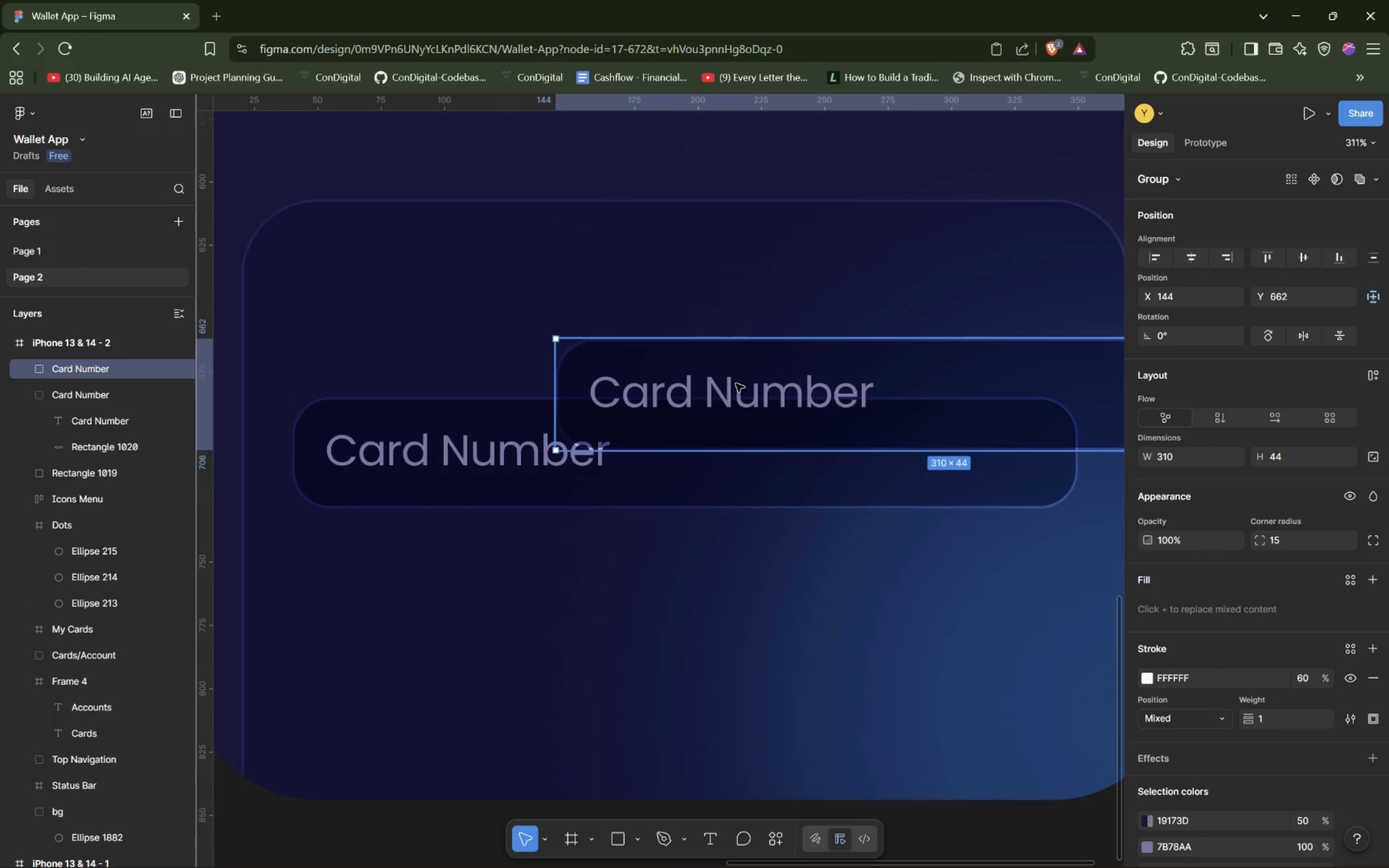 
left_click_drag(start_coordinate=[811, 377], to_coordinate=[549, 579])
 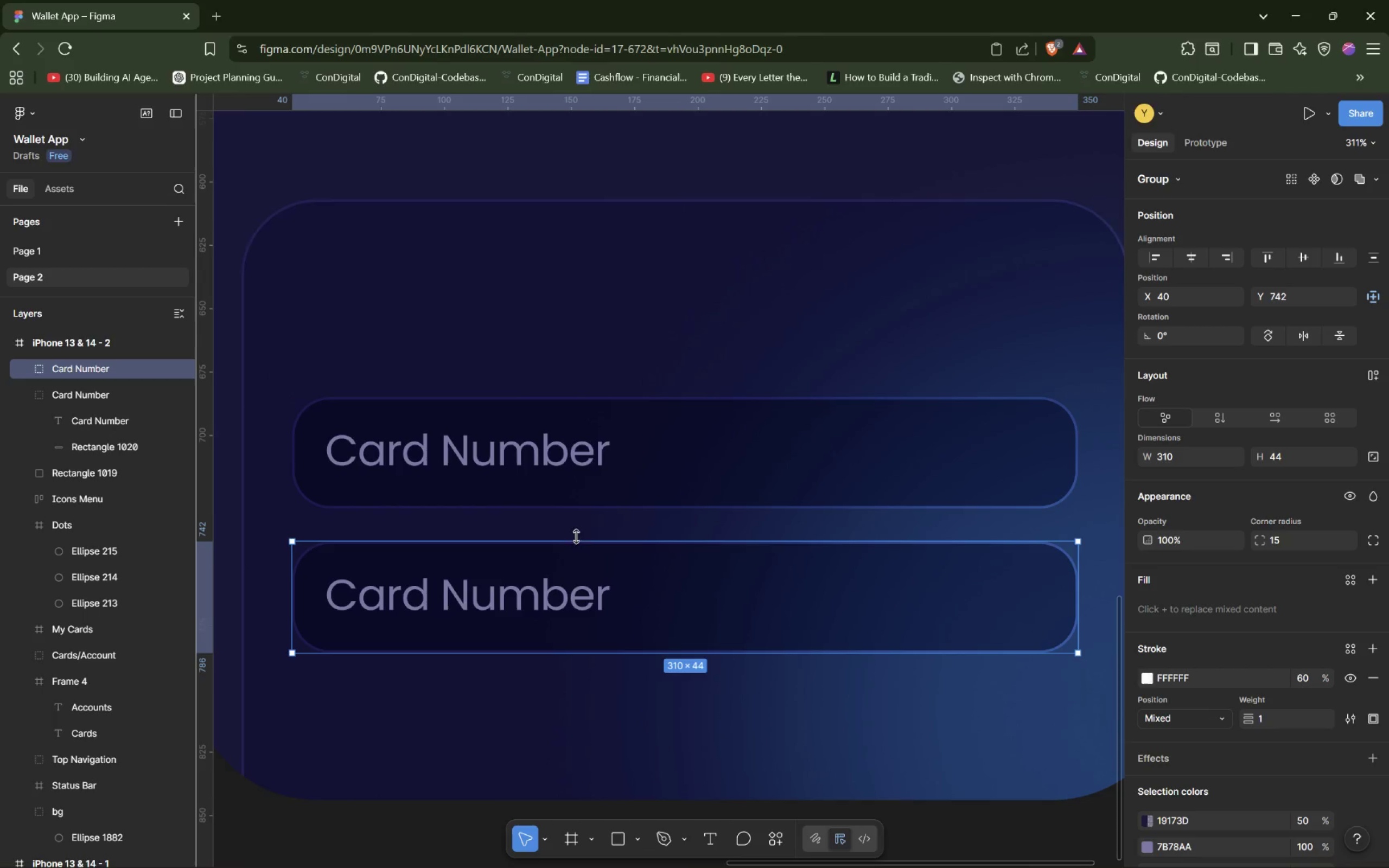 
hold_key(key=AltLeft, duration=1.32)
 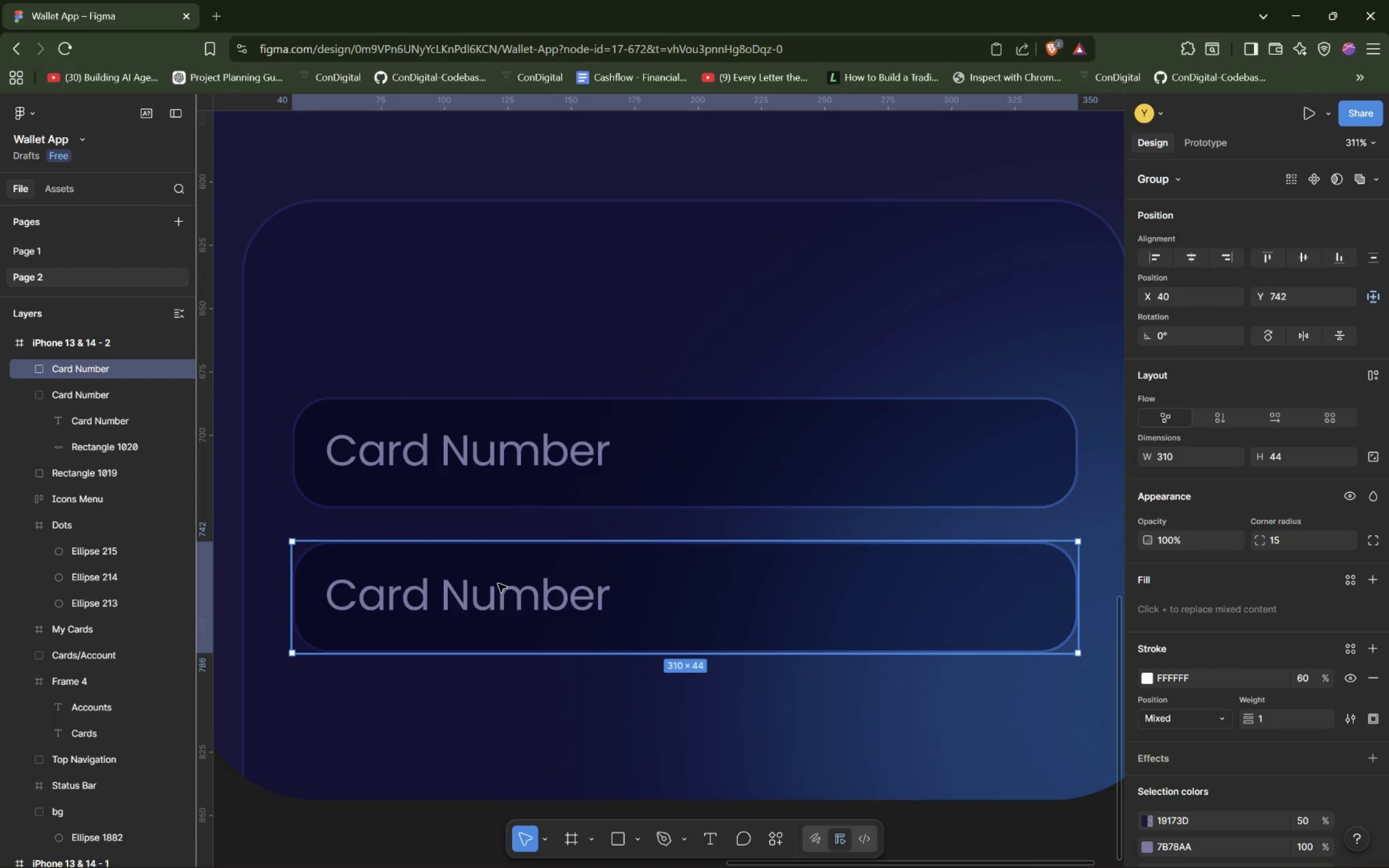 
wait(10.08)
 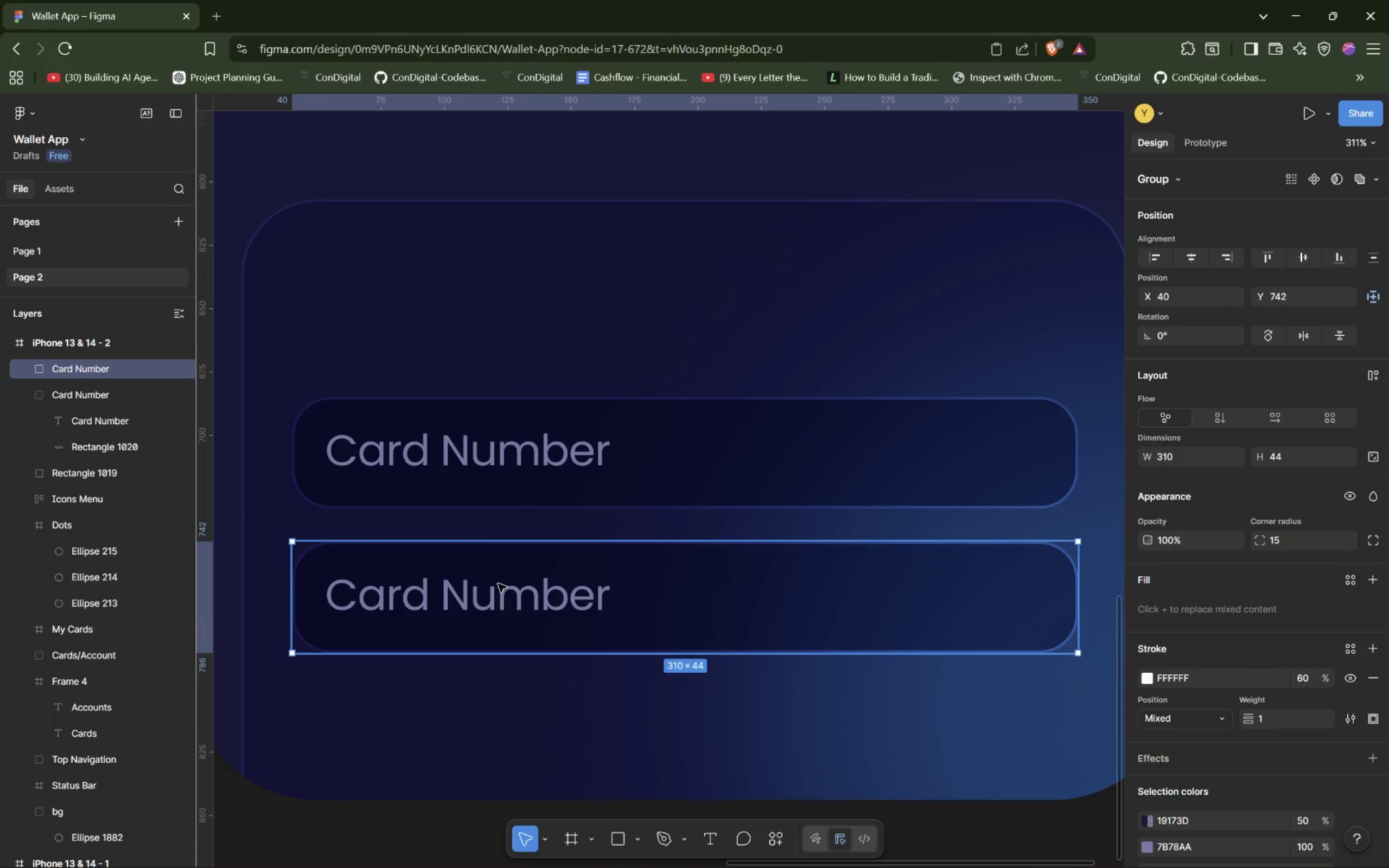 
double_click([444, 590])
 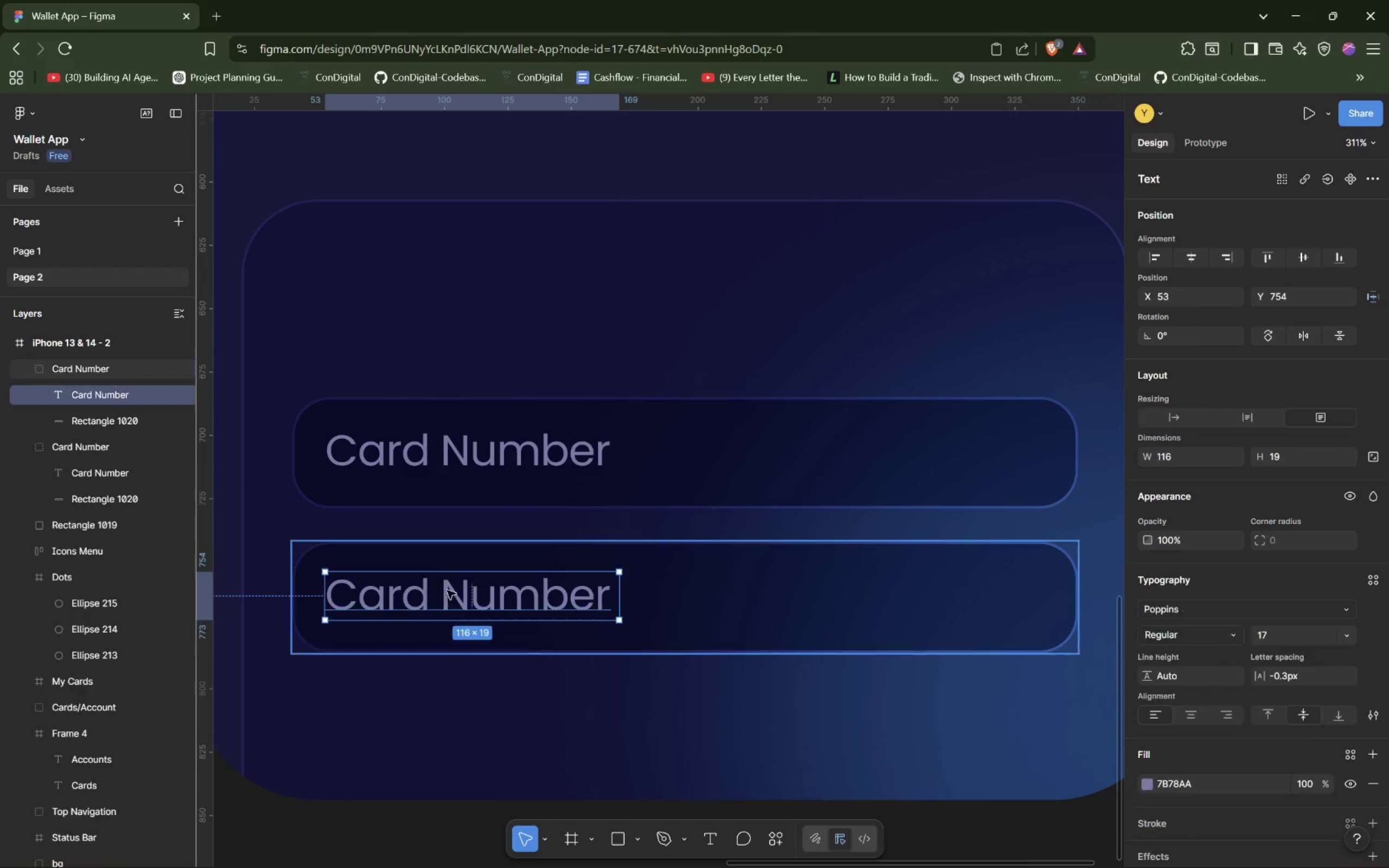 
triple_click([450, 590])
 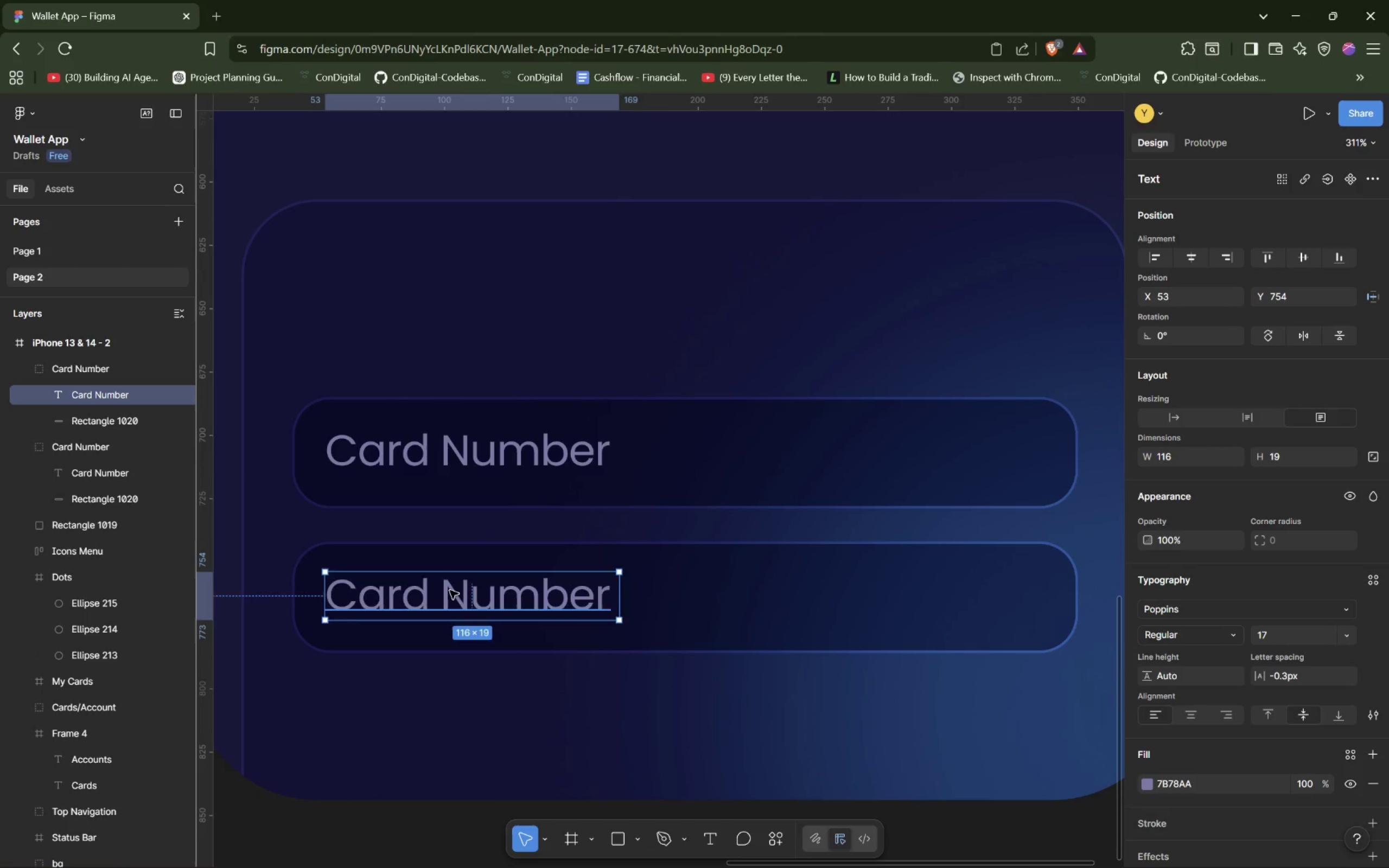 
triple_click([450, 590])
 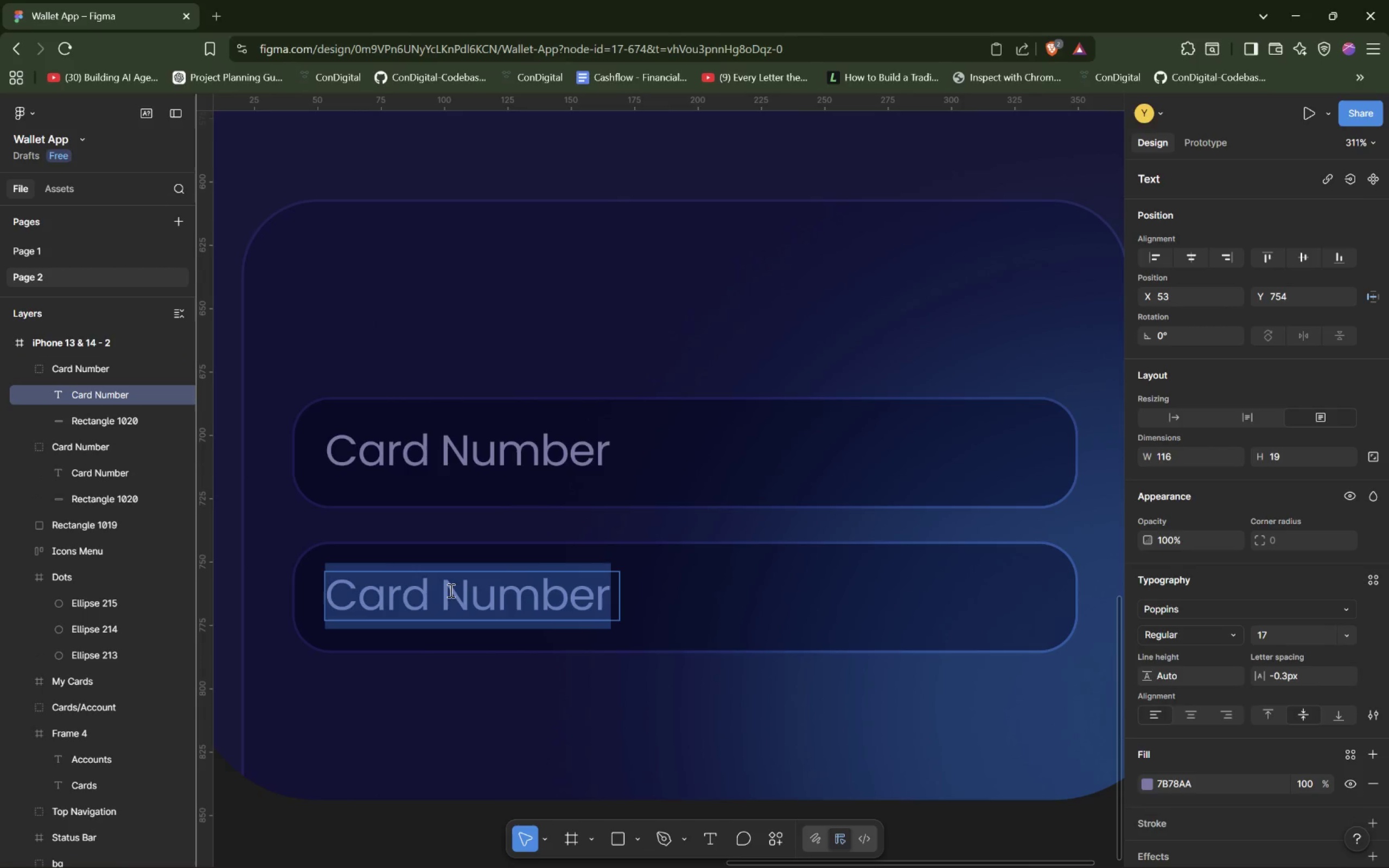 
type(Card )
key(Backspace)
type(holder Name)
 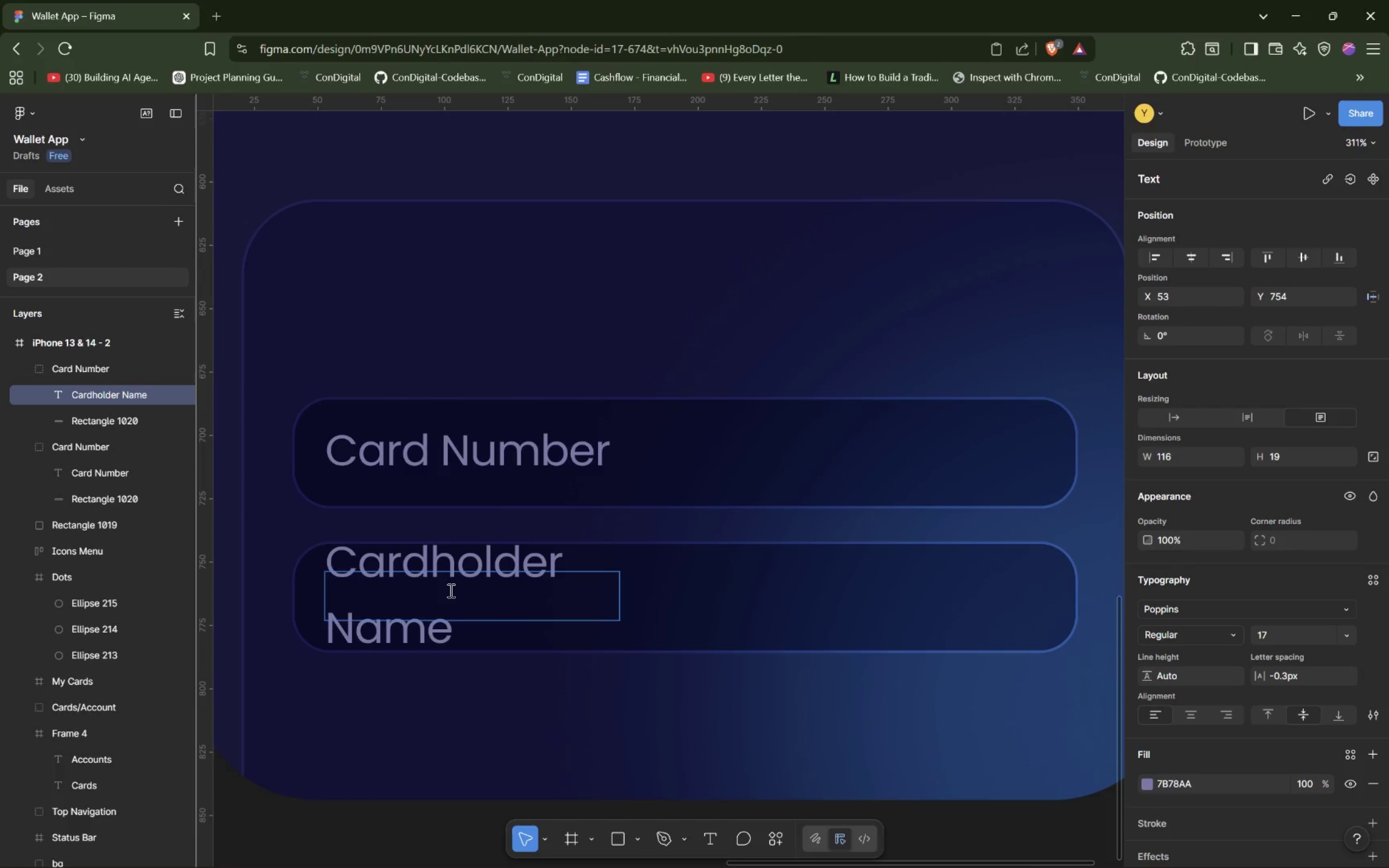 
wait(8.54)
 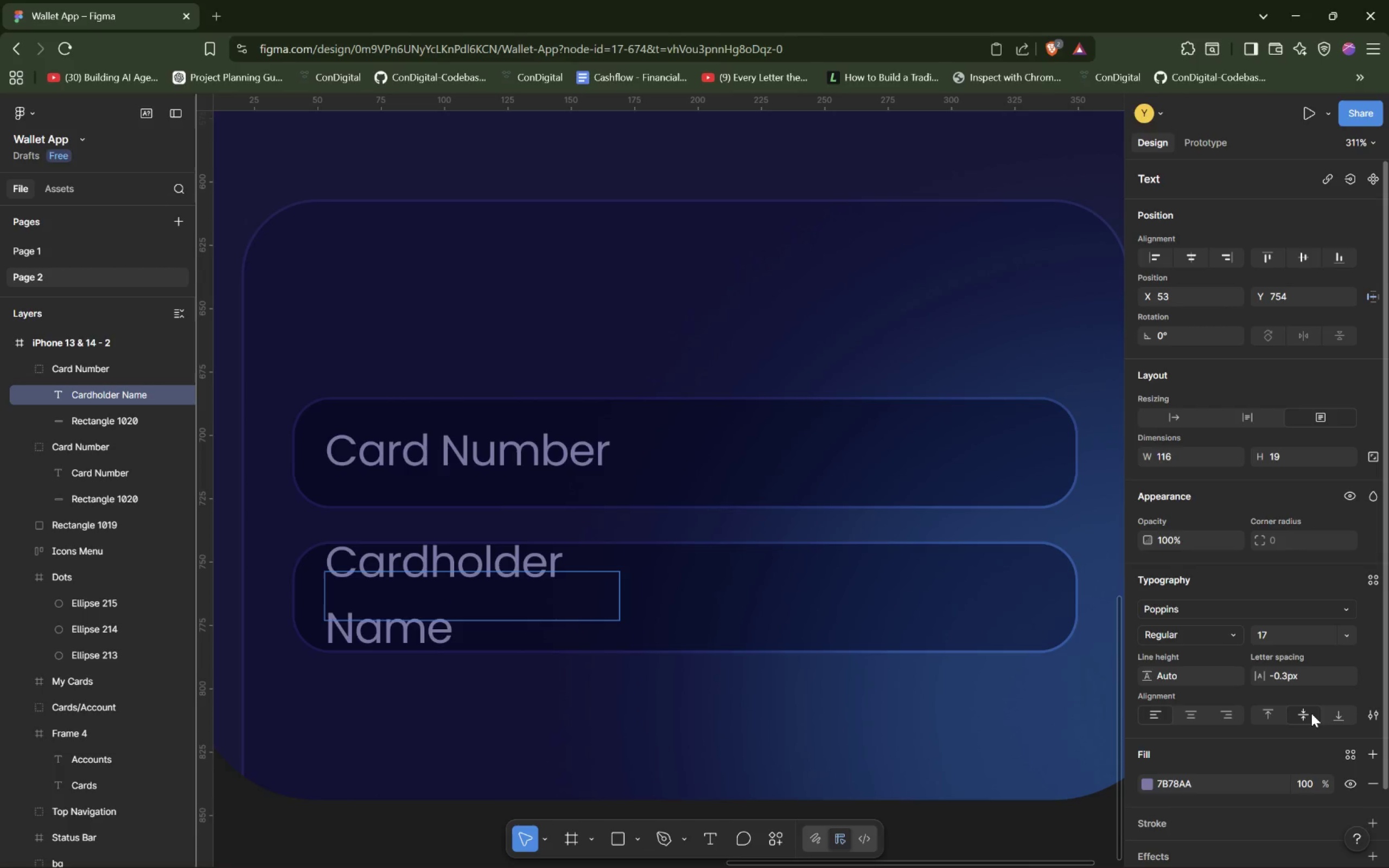 
scroll: coordinate [1224, 696], scroll_direction: down, amount: 2.0
 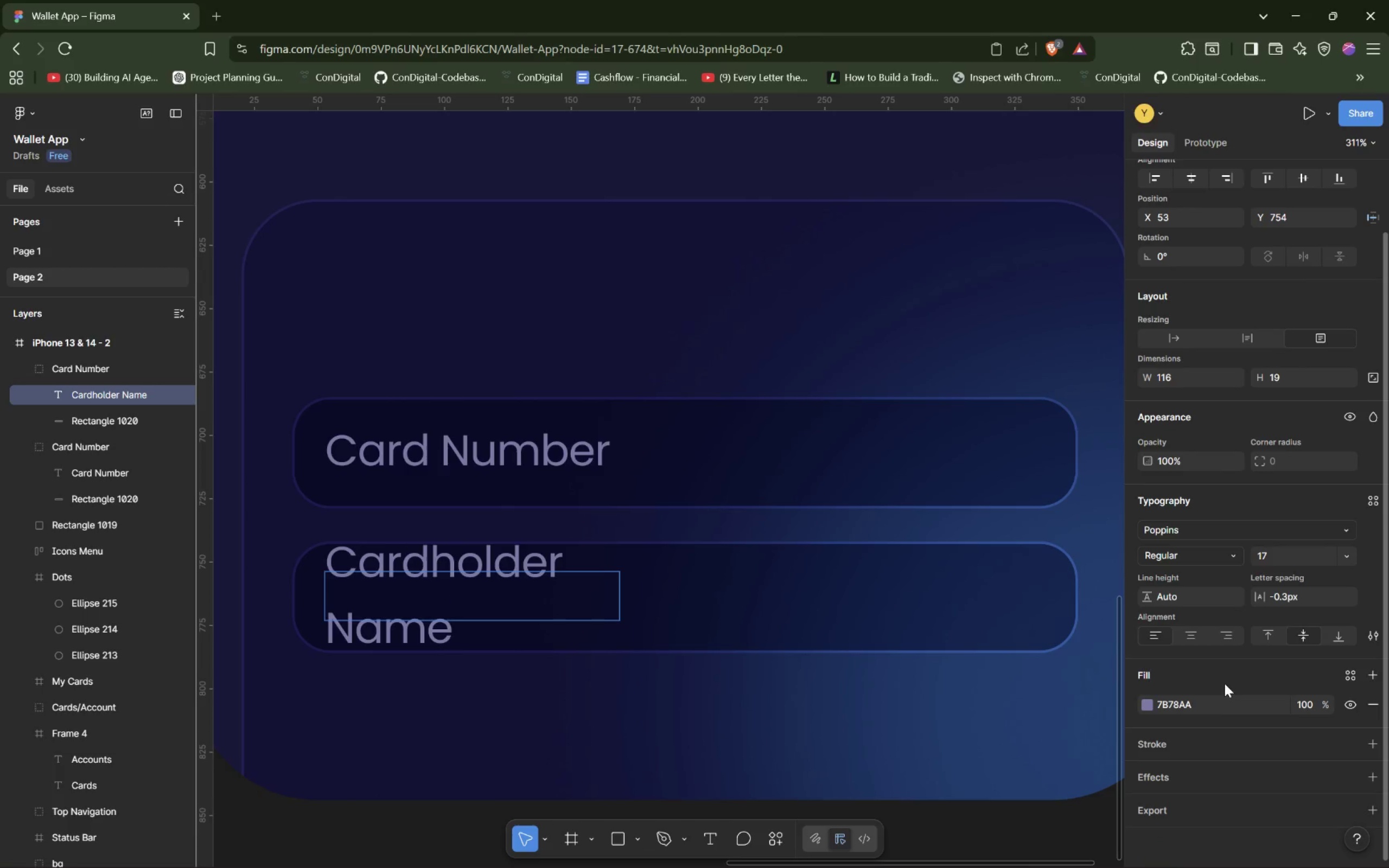 
scroll: coordinate [1225, 684], scroll_direction: up, amount: 2.0
 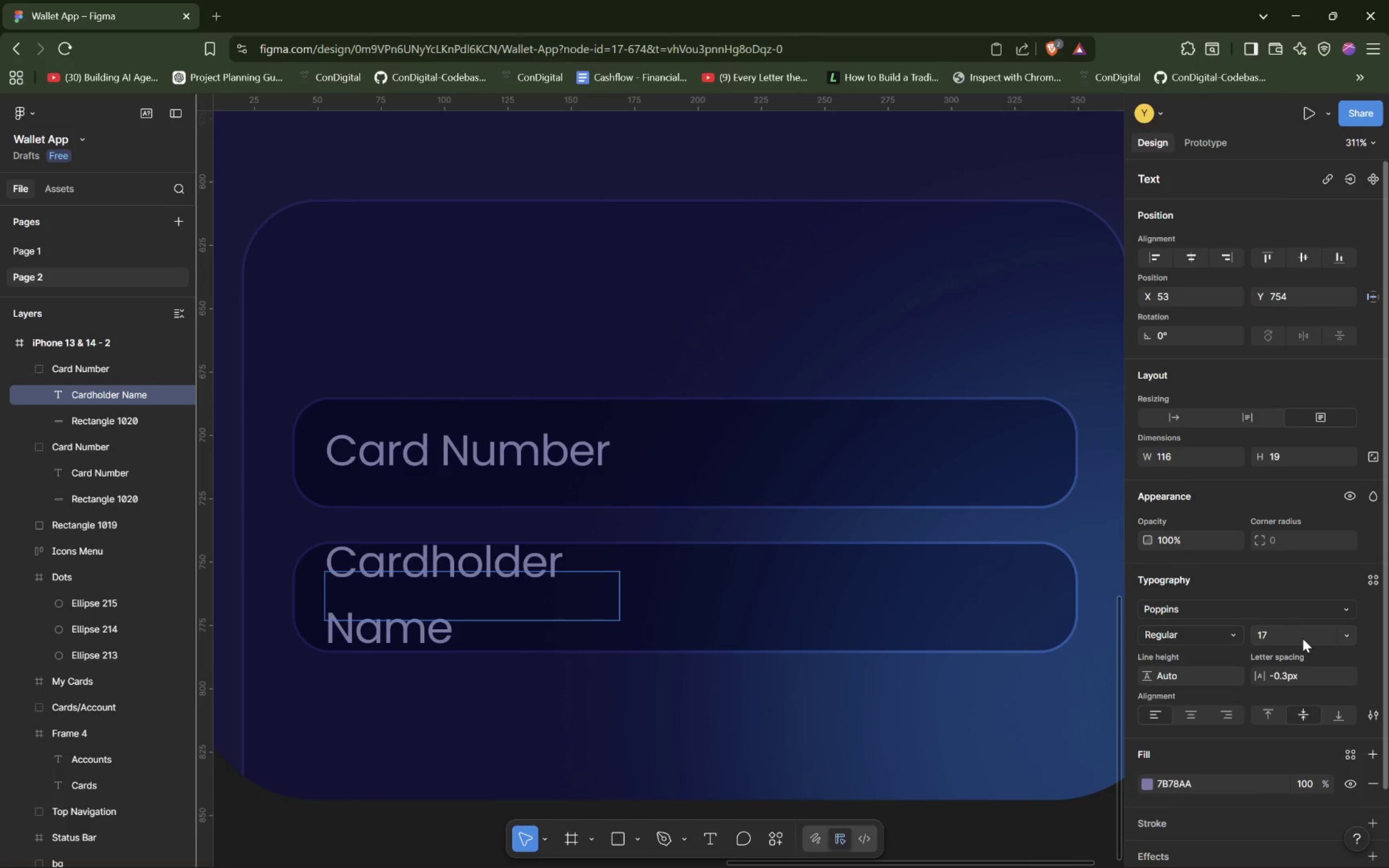 
wait(7.16)
 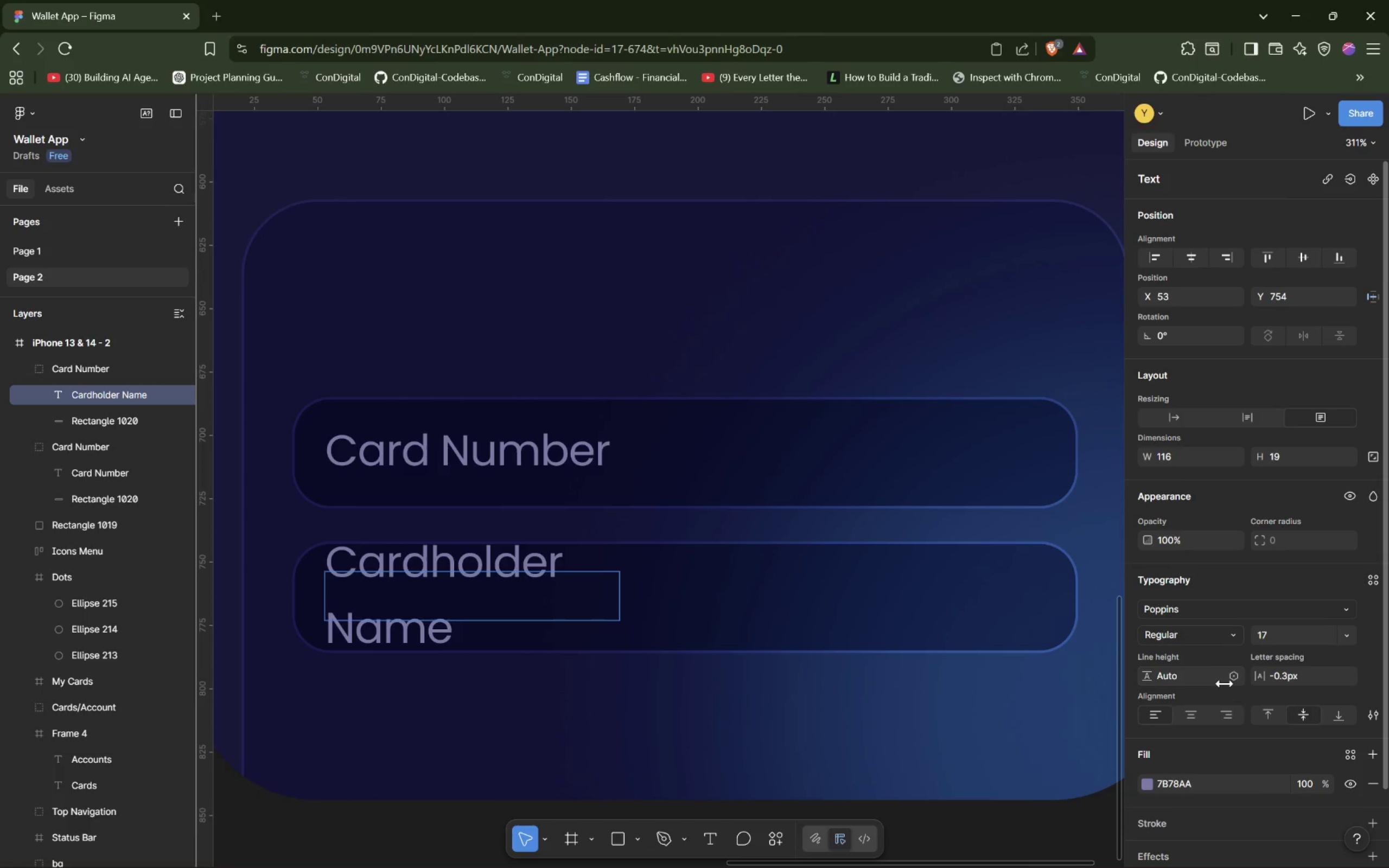 
left_click([730, 603])
 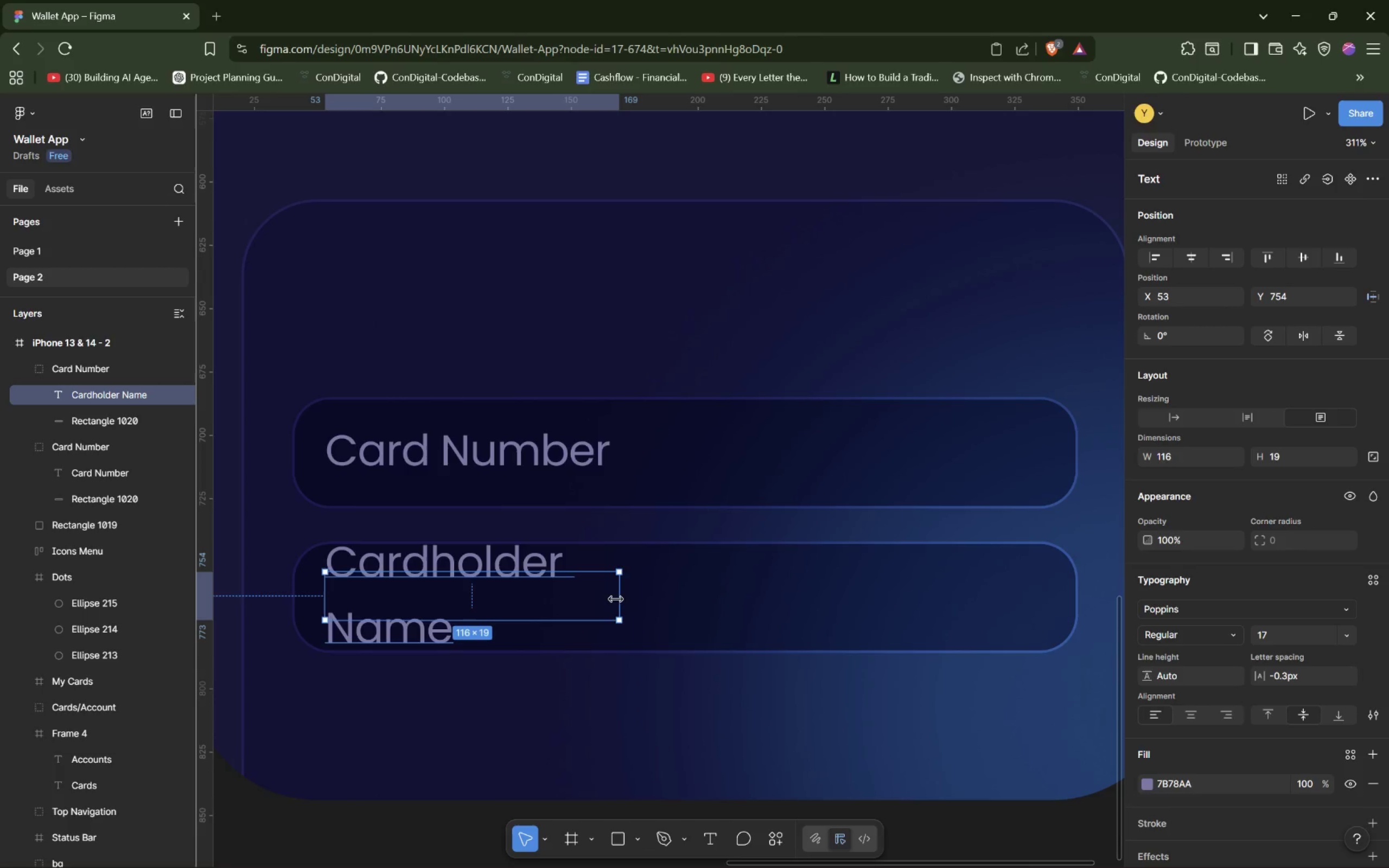 
left_click_drag(start_coordinate=[625, 599], to_coordinate=[718, 599])
 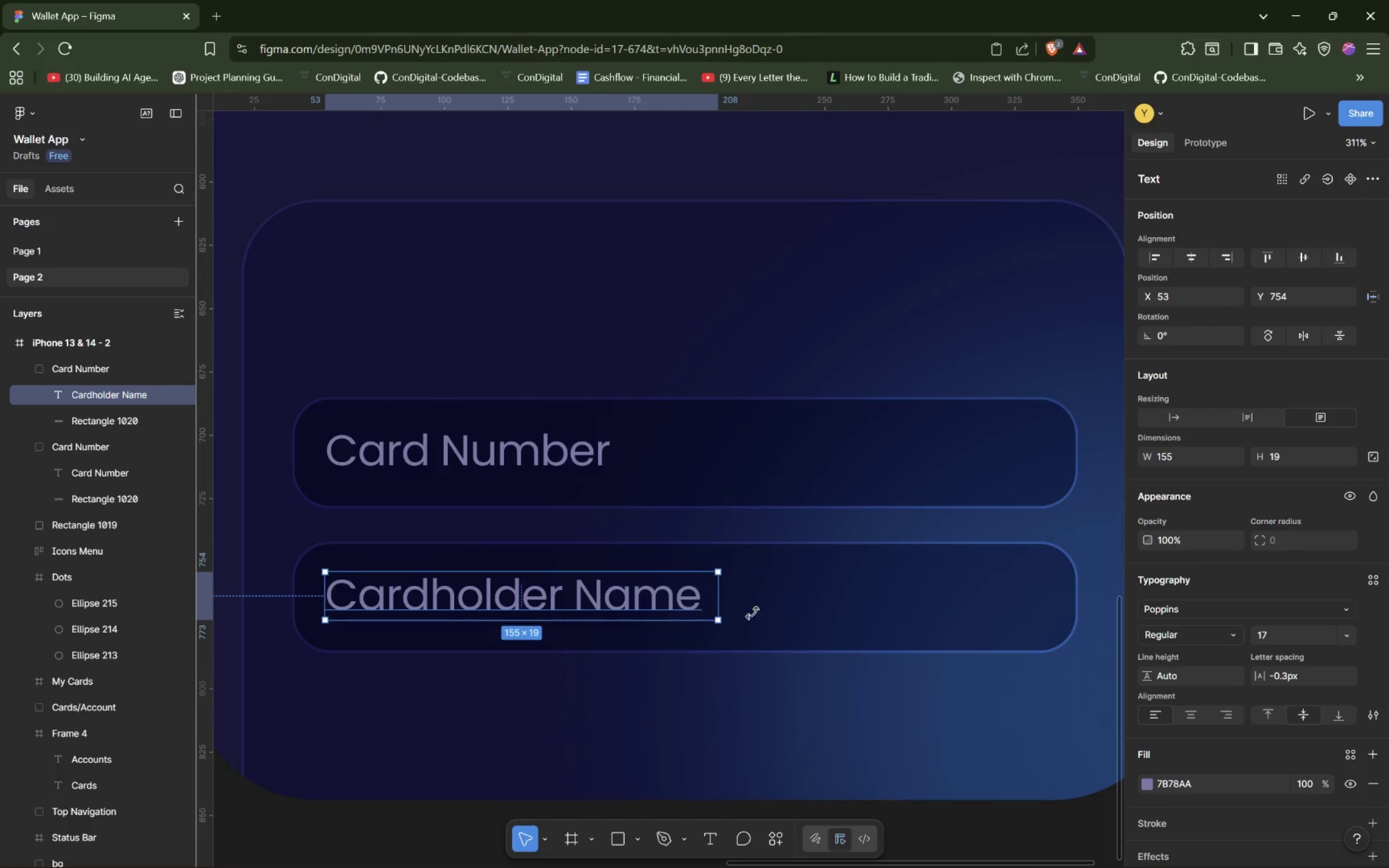 
left_click([808, 601])
 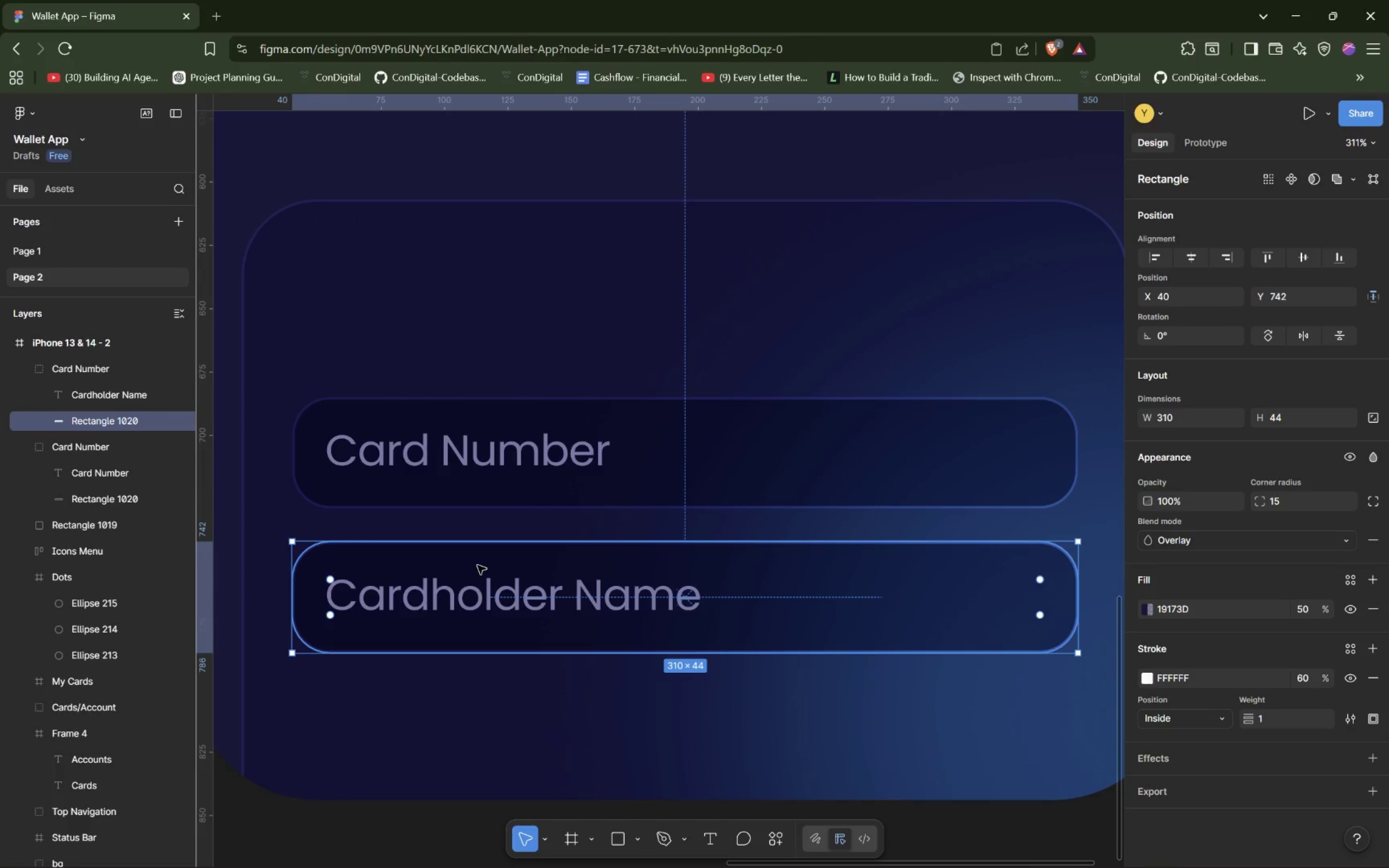 
hold_key(key=AltLeft, duration=0.47)
 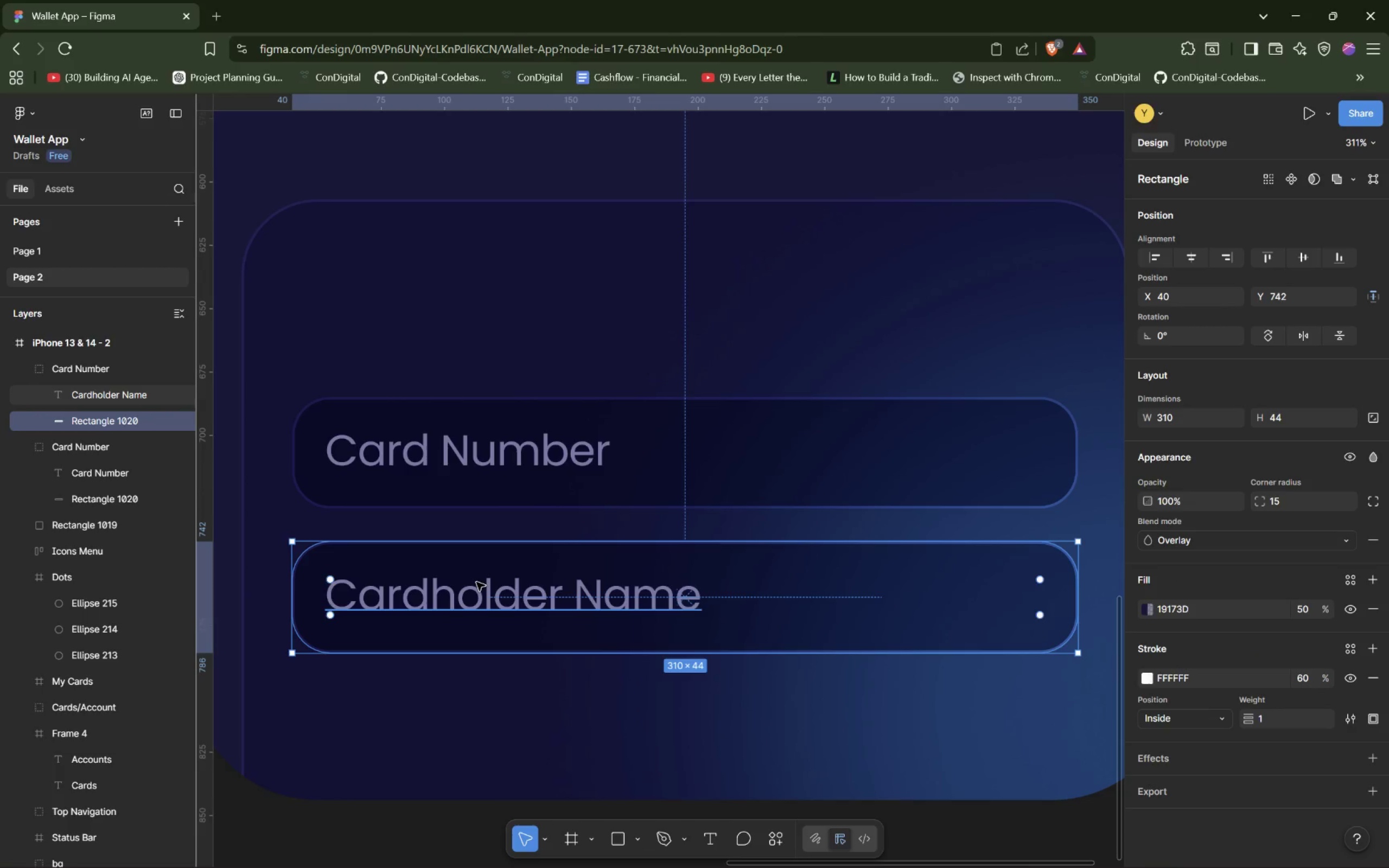 
left_click([476, 582])
 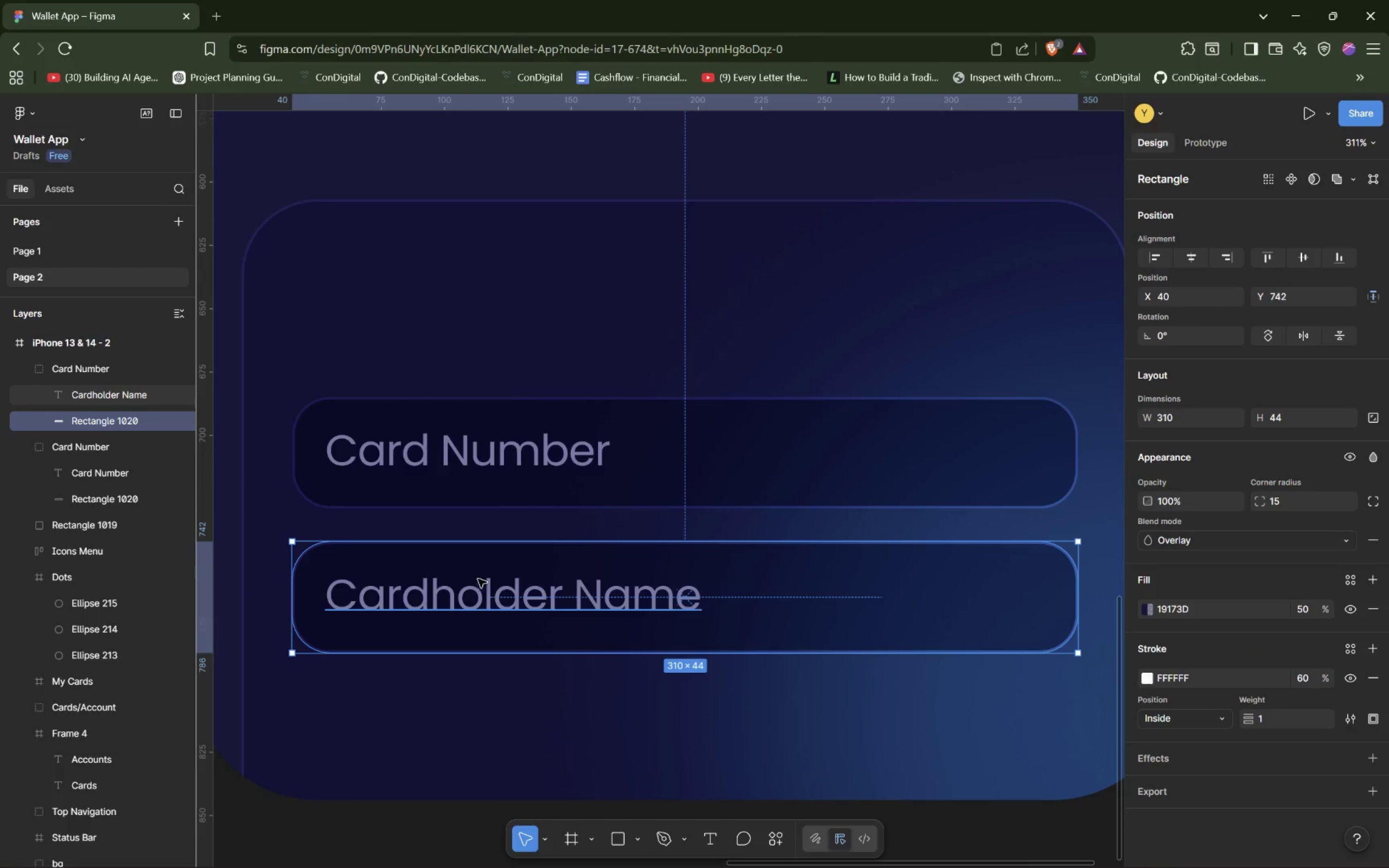 
hold_key(key=AltLeft, duration=1.53)
 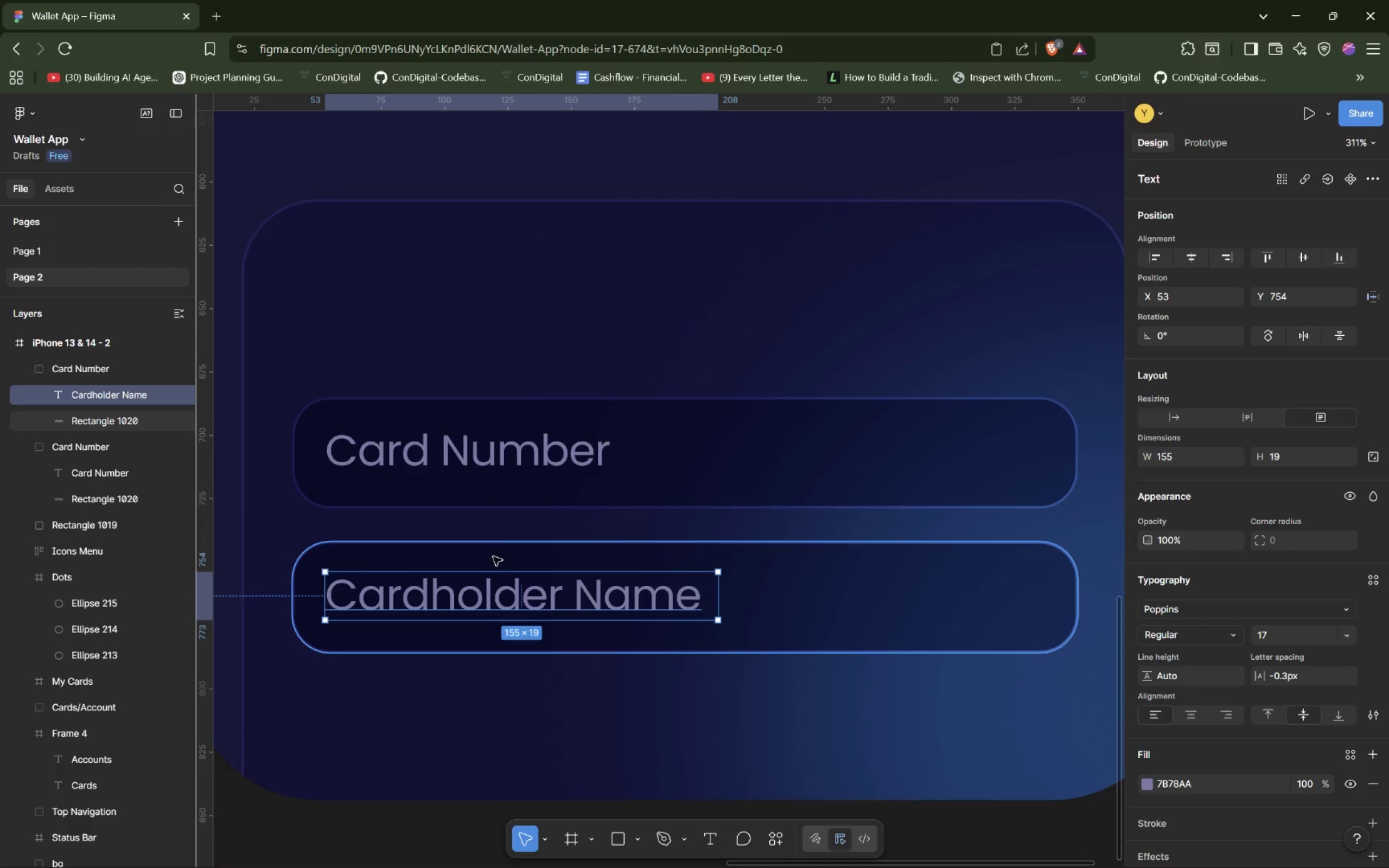 
hold_key(key=AltLeft, duration=0.5)
 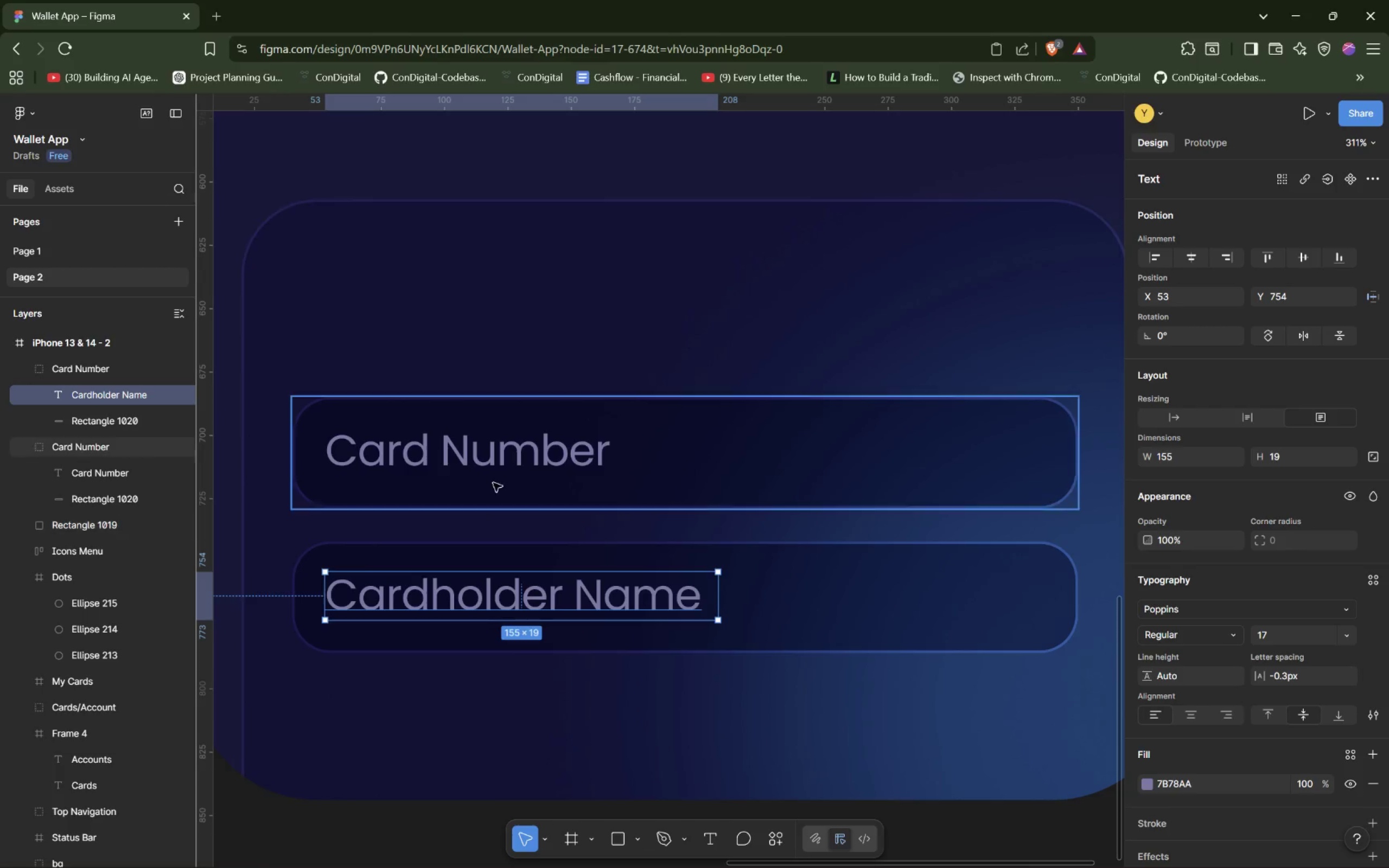 
hold_key(key=AltLeft, duration=1.01)
 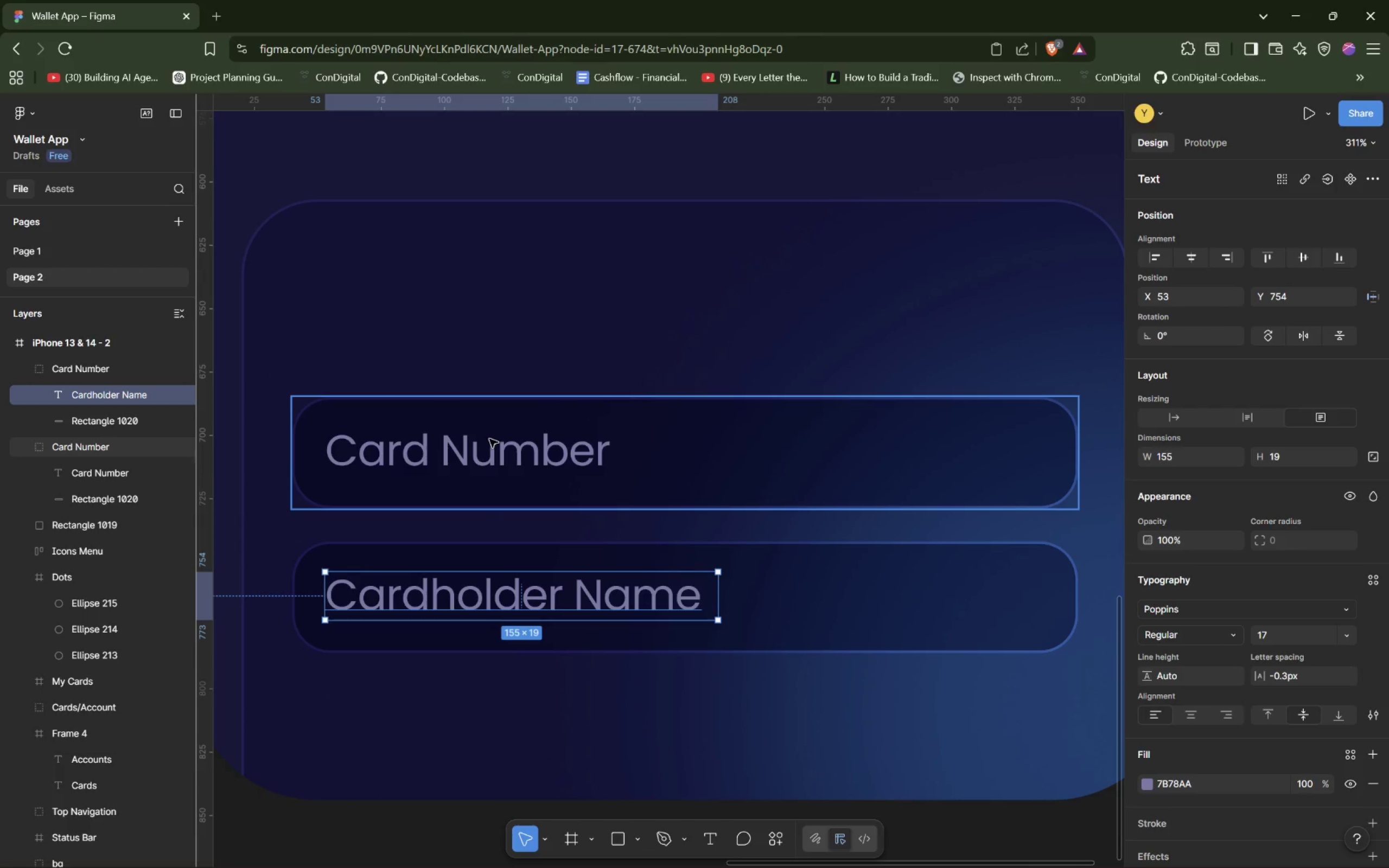 
left_click([489, 439])
 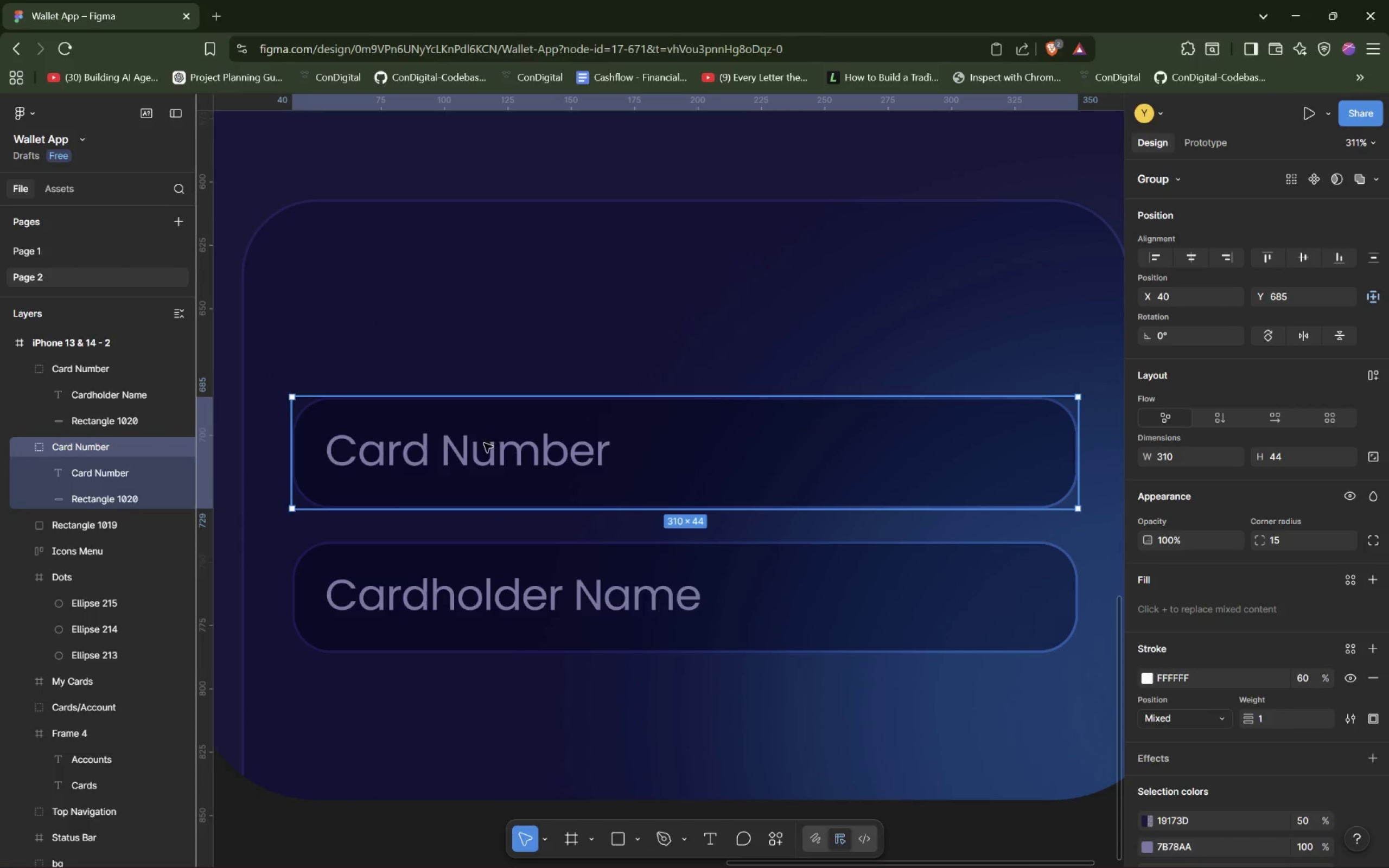 
left_click([478, 452])
 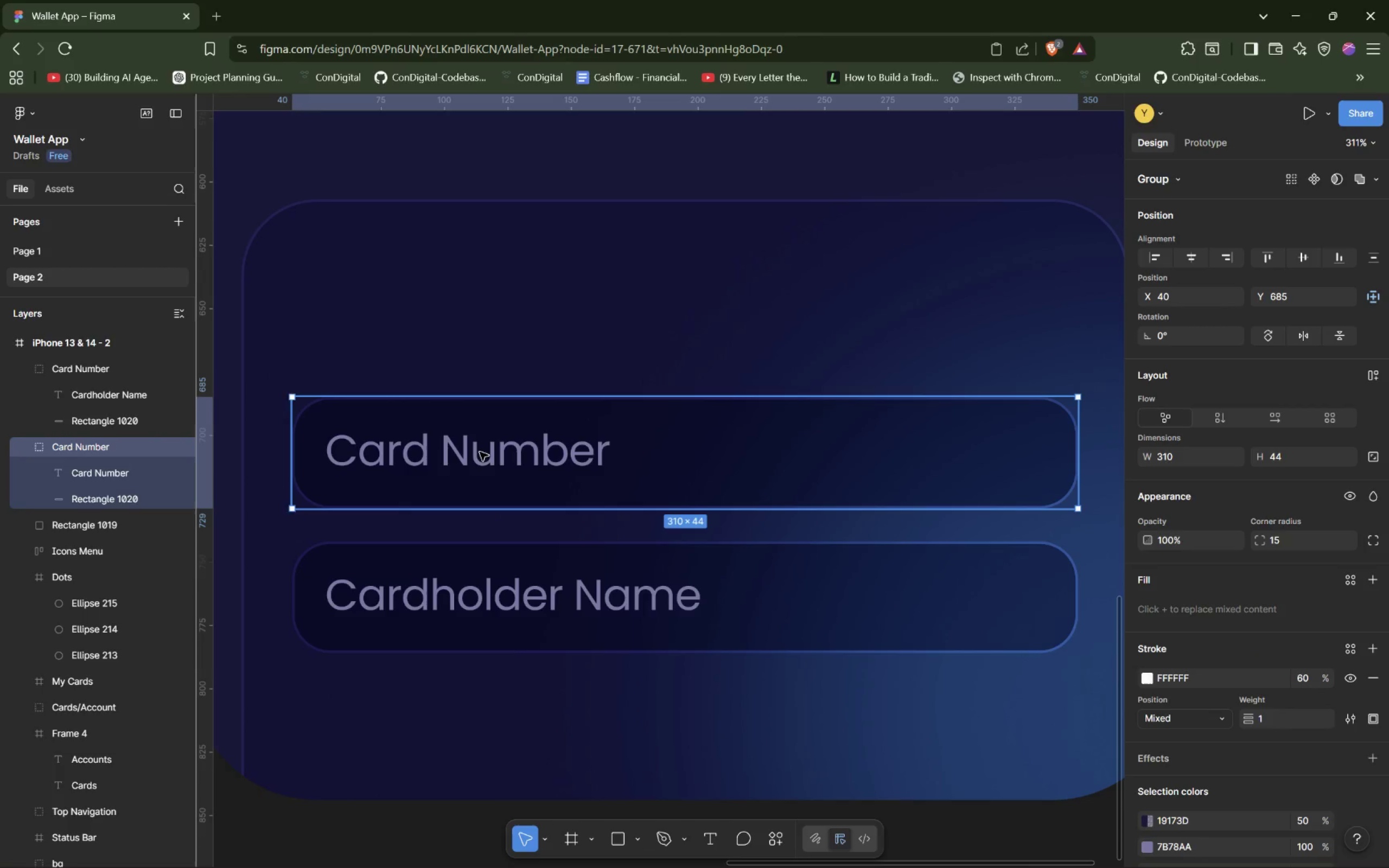 
double_click([480, 452])
 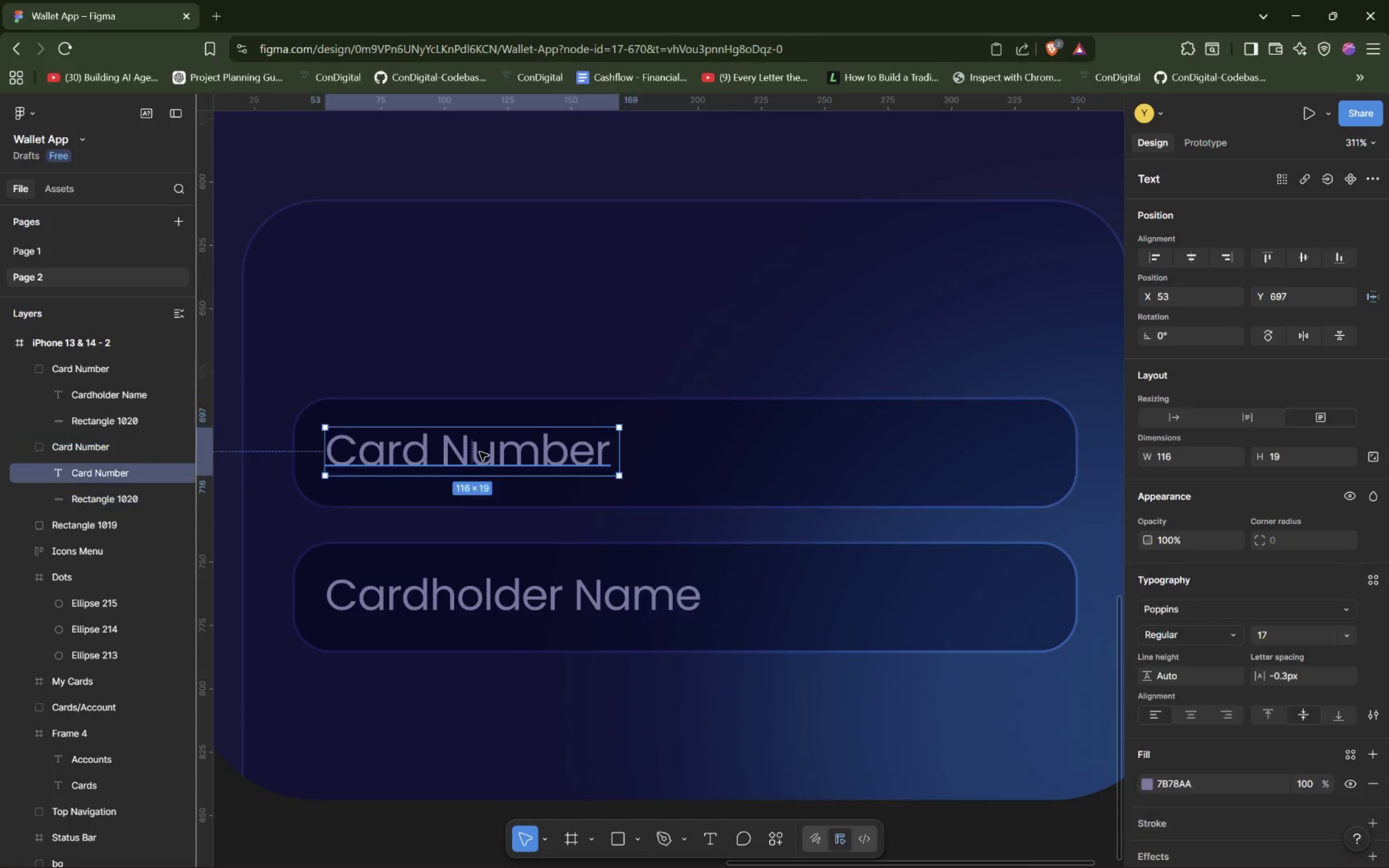 
triple_click([480, 452])
 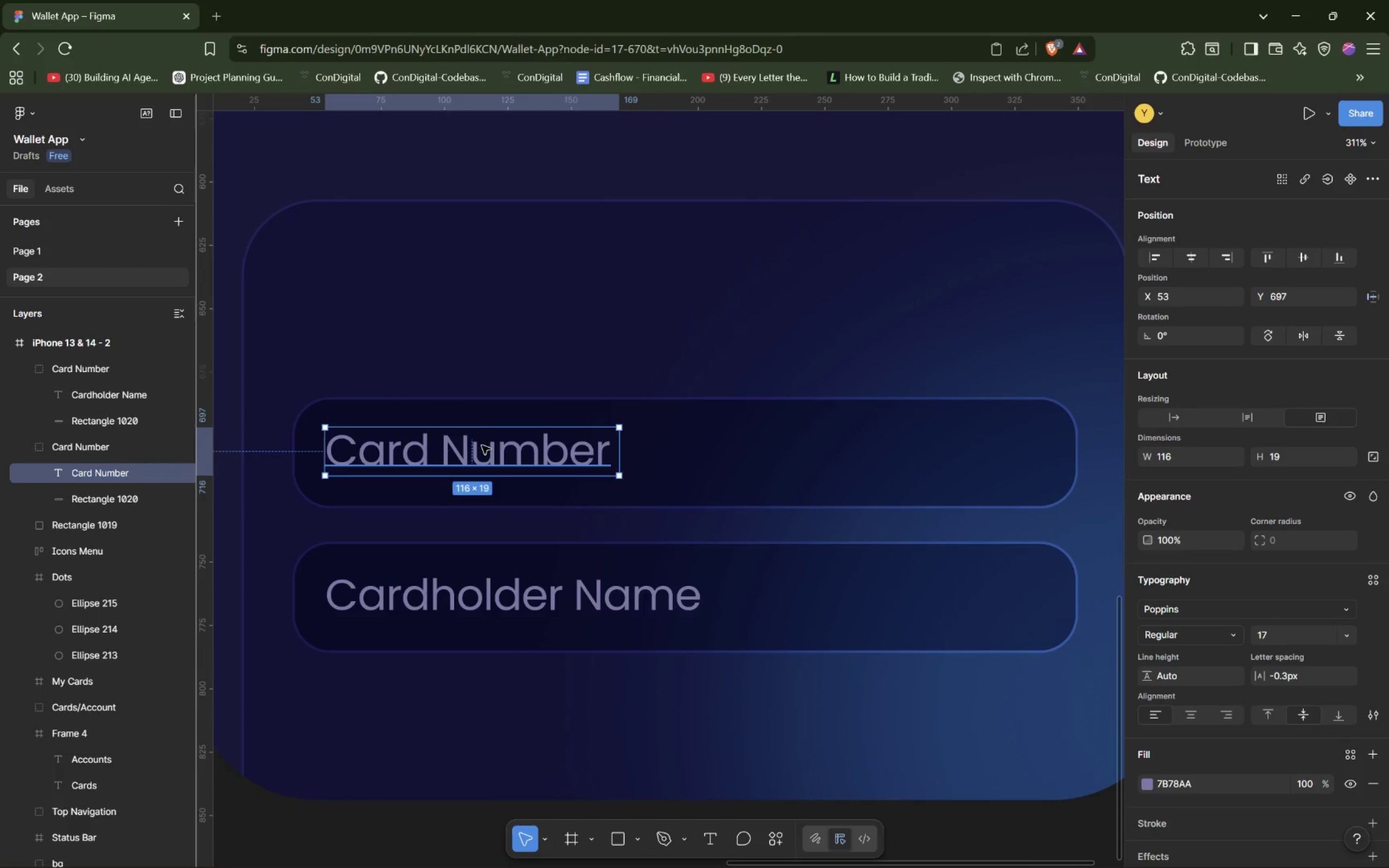 
hold_key(key=AltLeft, duration=1.36)
 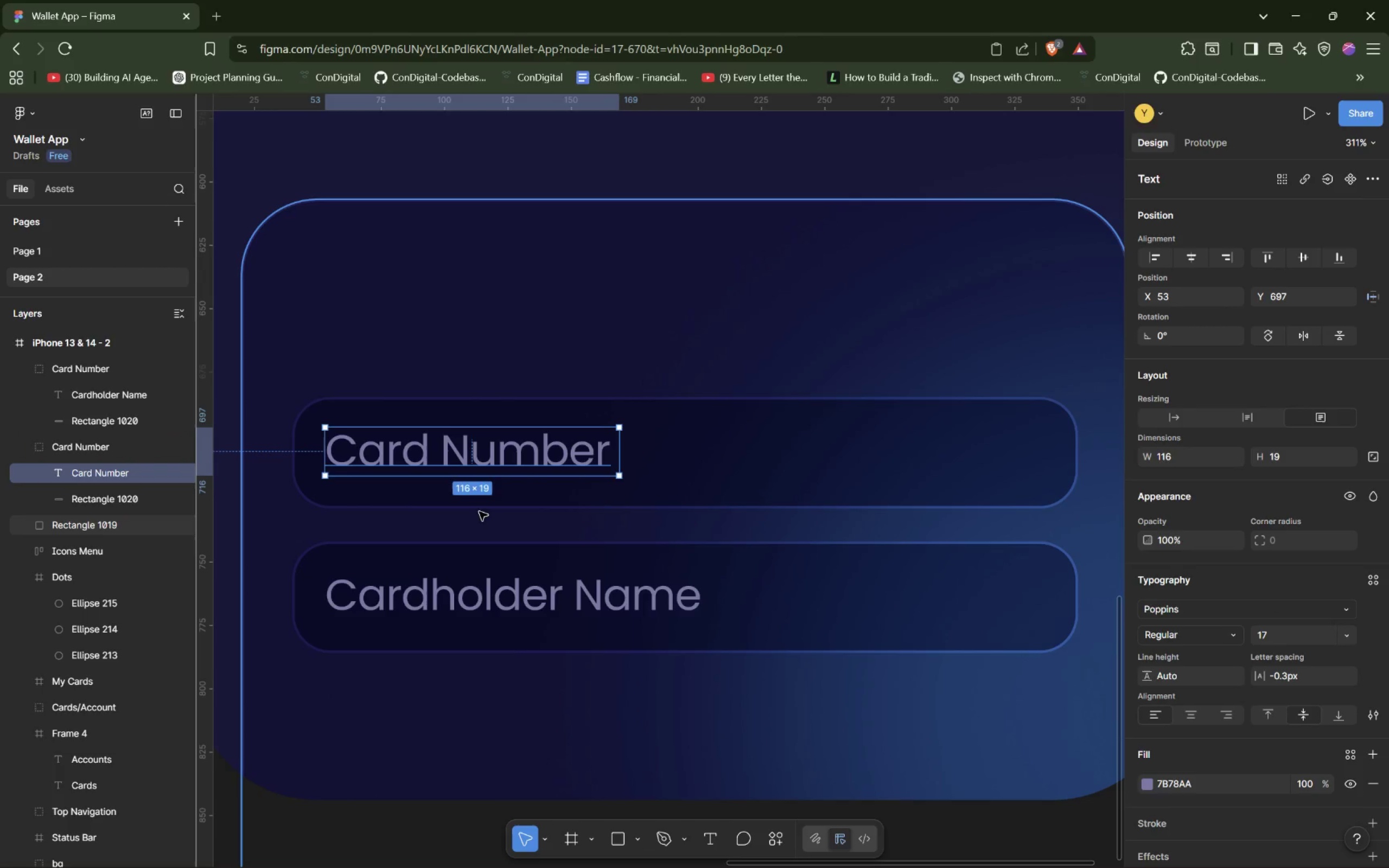 
wait(11.31)
 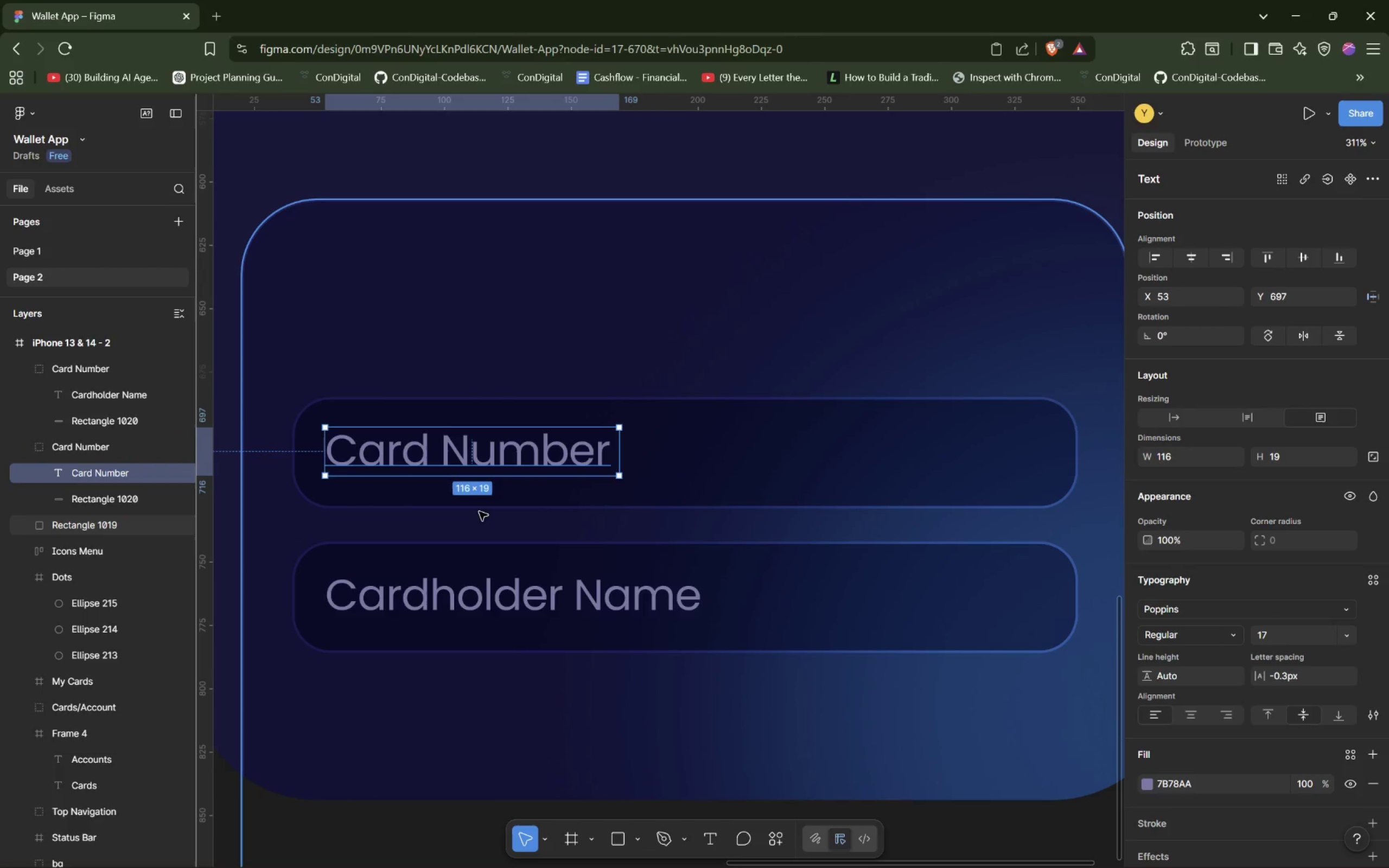 
scroll: coordinate [476, 496], scroll_direction: down, amount: 7.0
 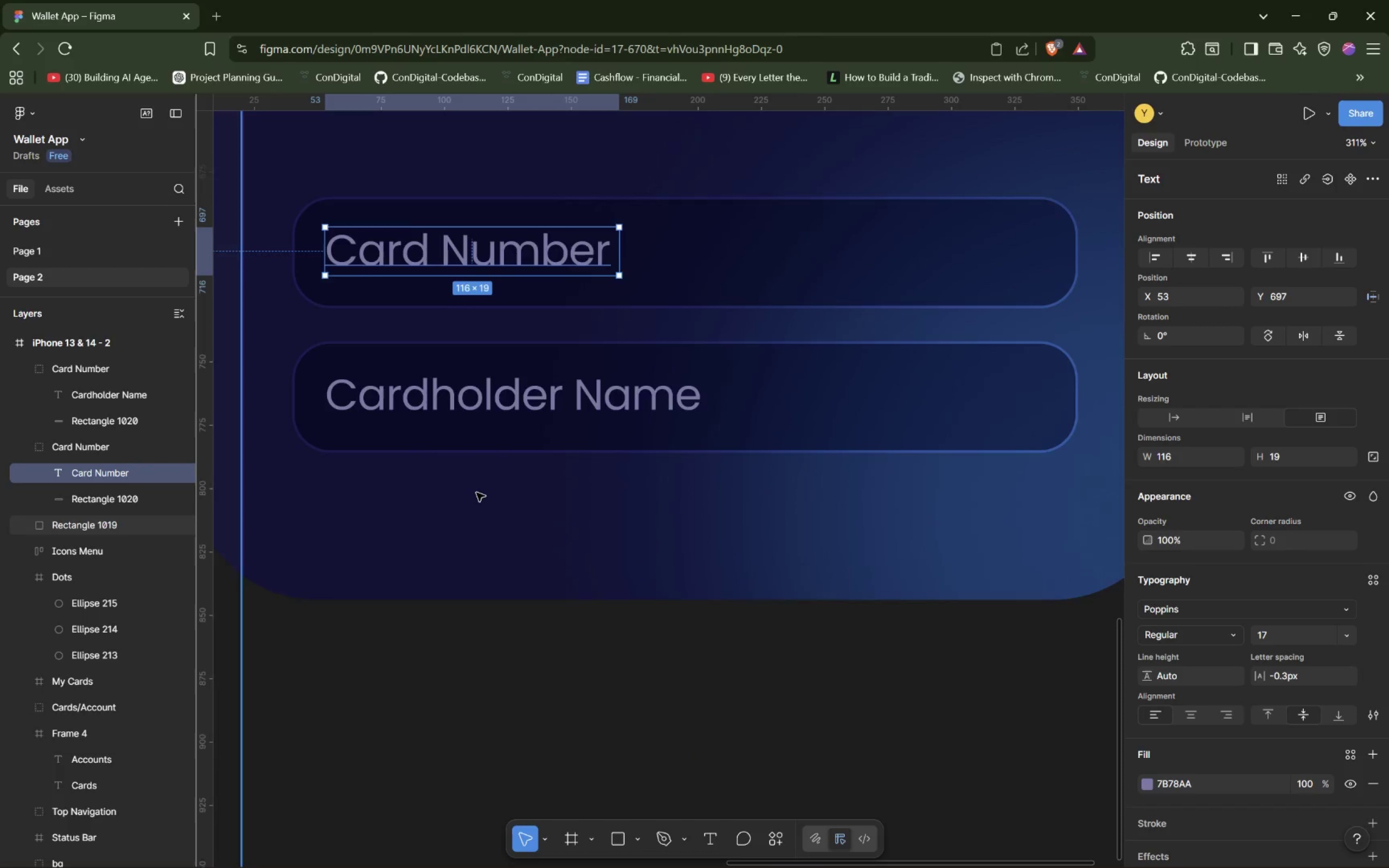 
scroll: coordinate [475, 493], scroll_direction: up, amount: 4.0
 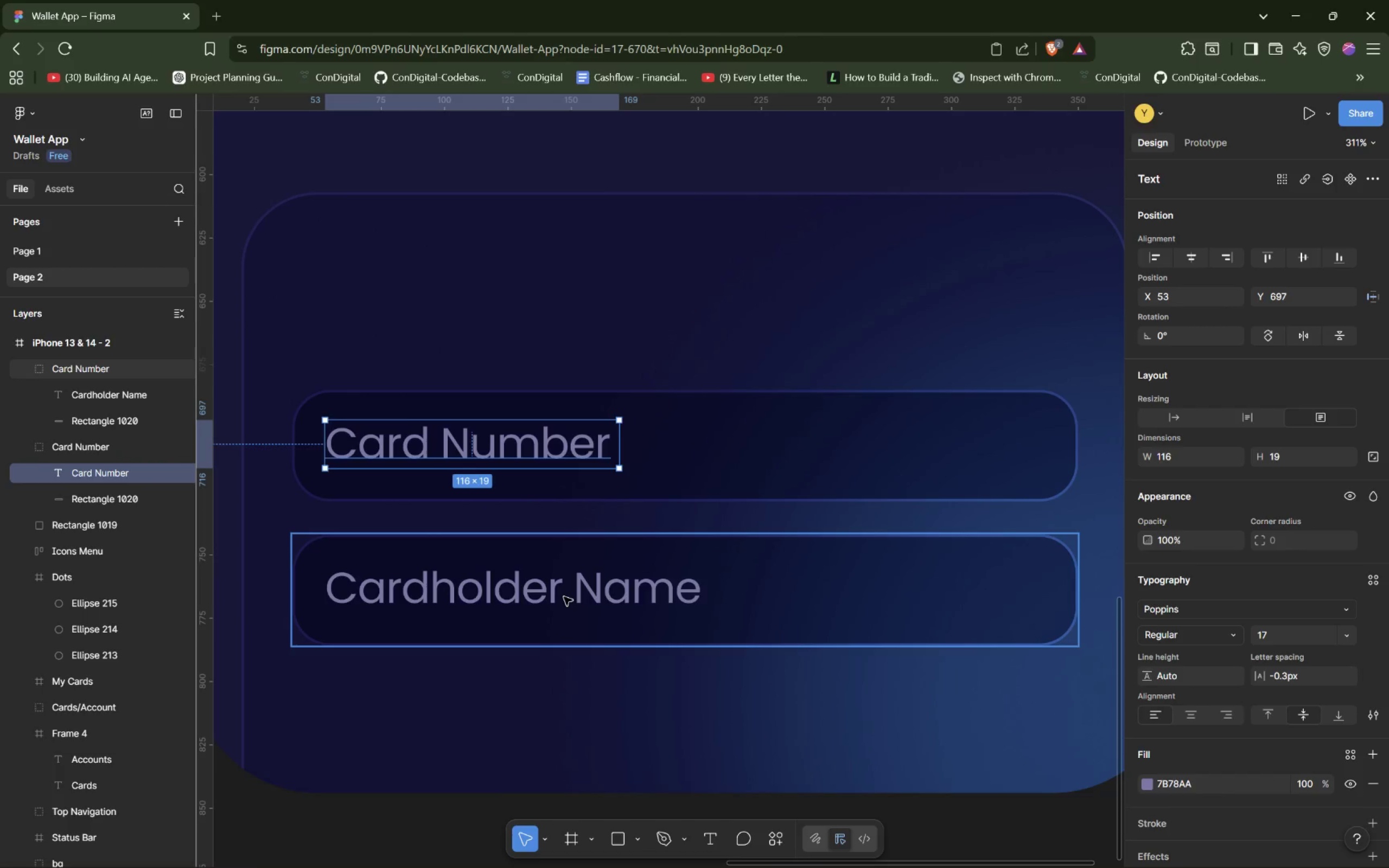 
hold_key(key=AltLeft, duration=1.54)
left_click_drag(start_coordinate=[564, 596], to_coordinate=[561, 756])
 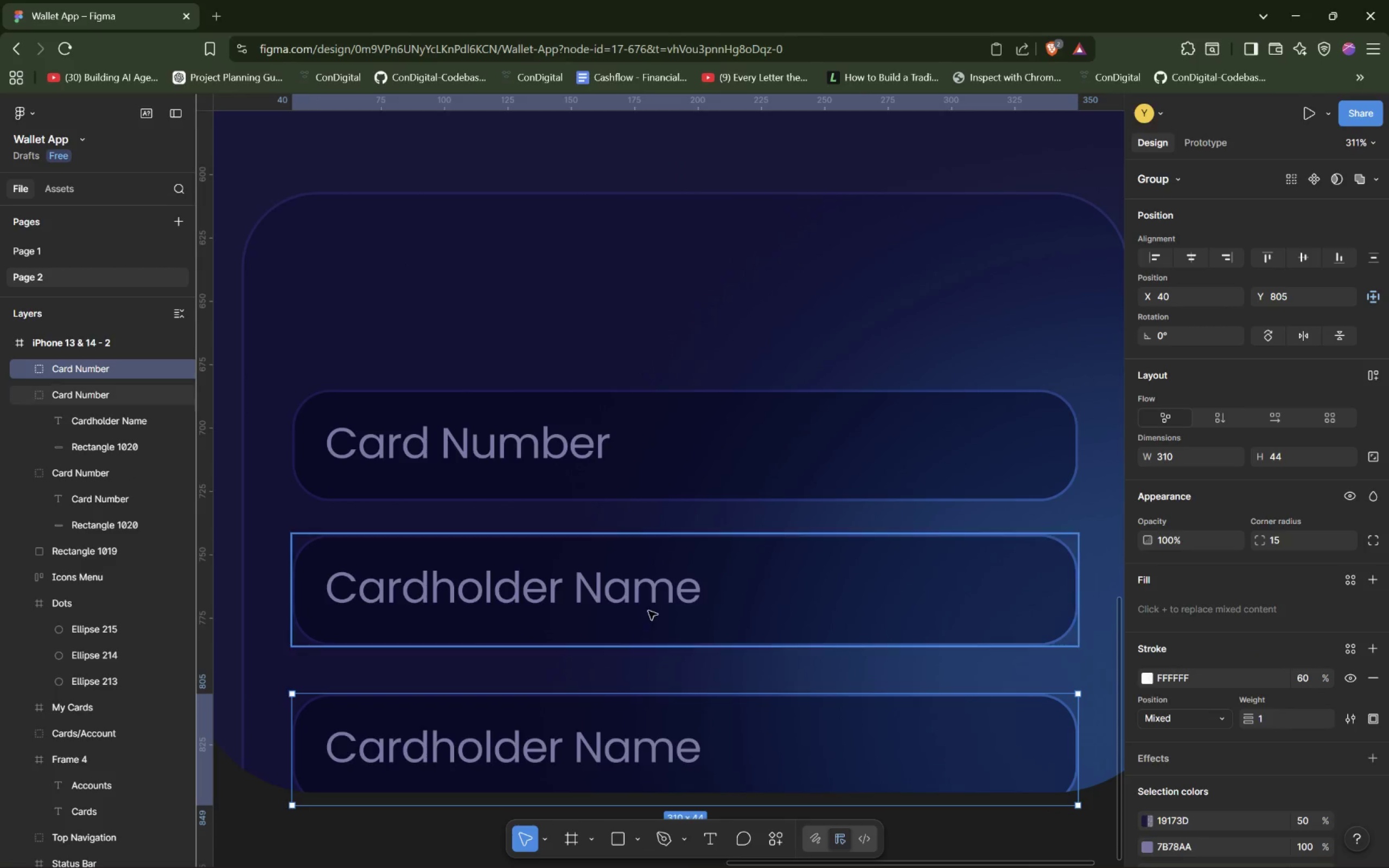 
hold_key(key=AltLeft, duration=1.5)
 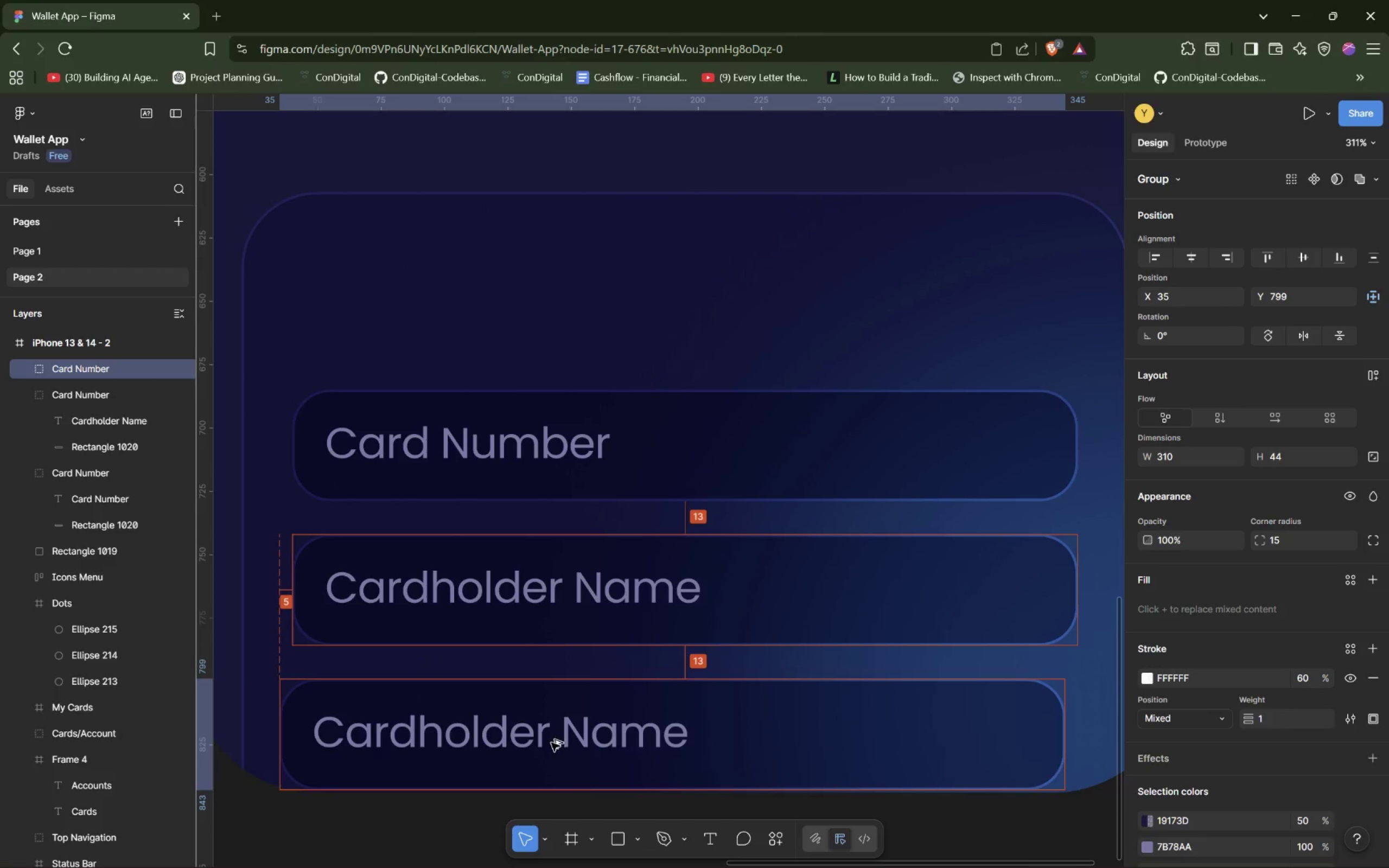 
hold_key(key=AltLeft, duration=1.52)
 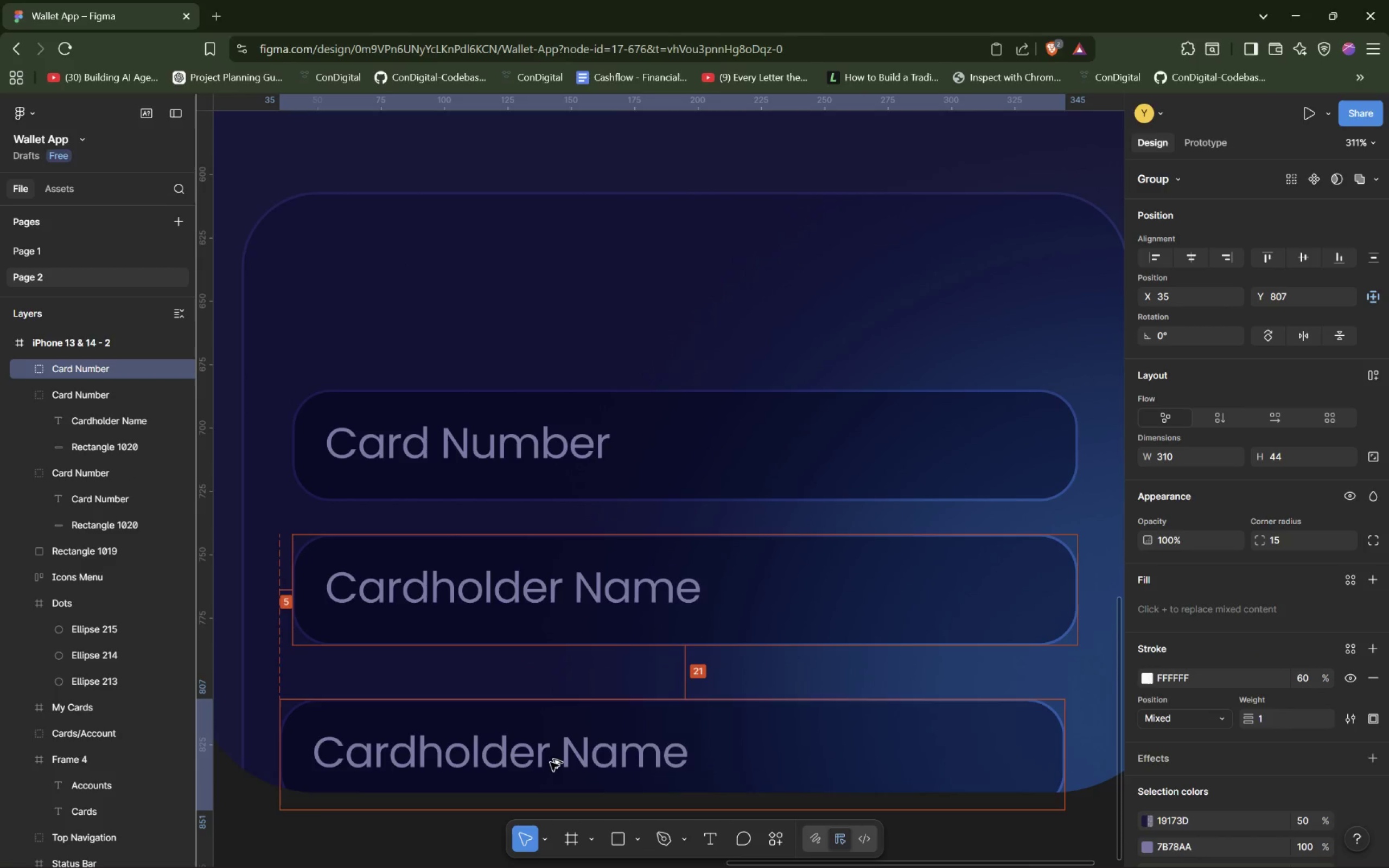 
hold_key(key=AltLeft, duration=1.52)
 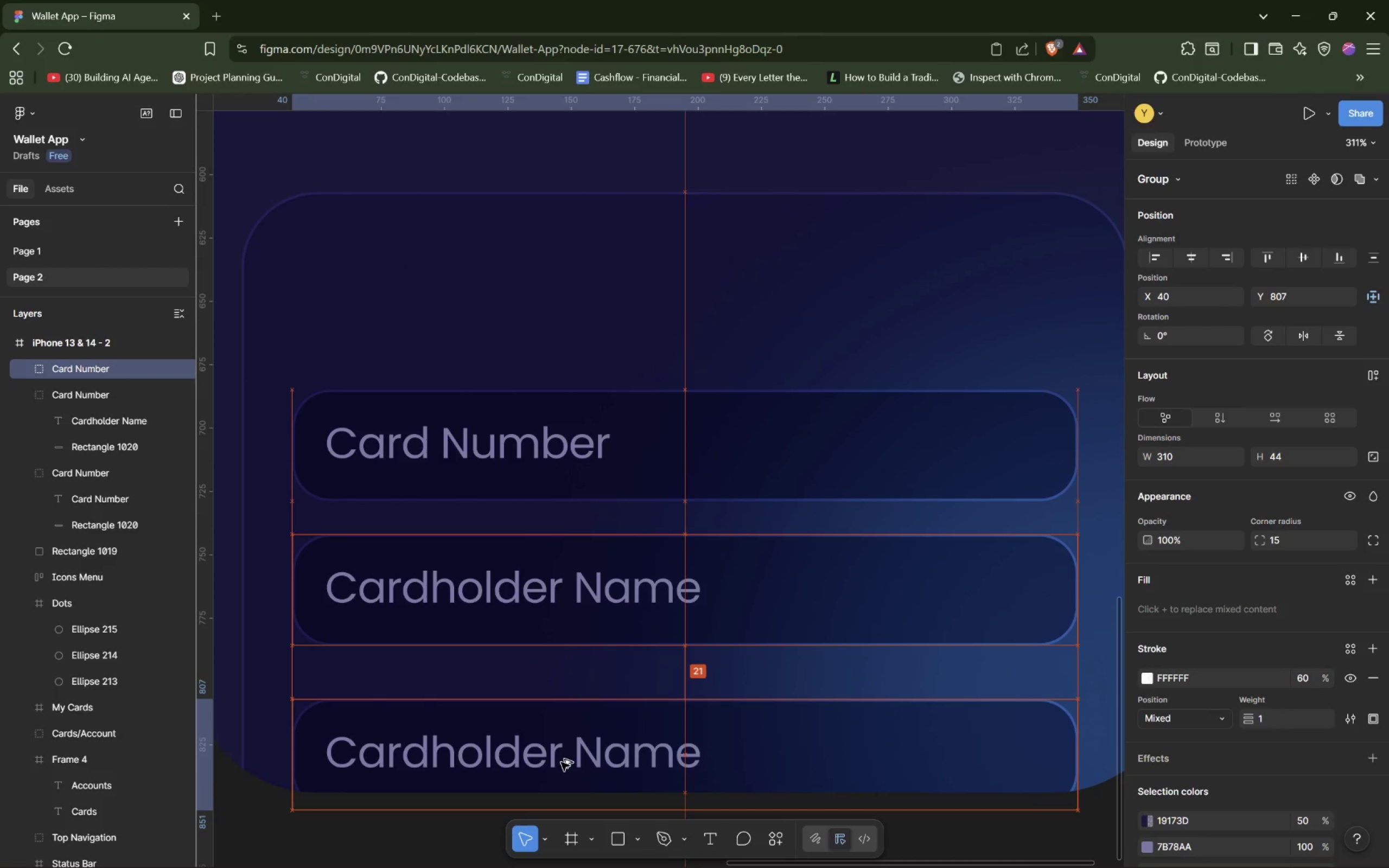 
hold_key(key=AltLeft, duration=1.51)
 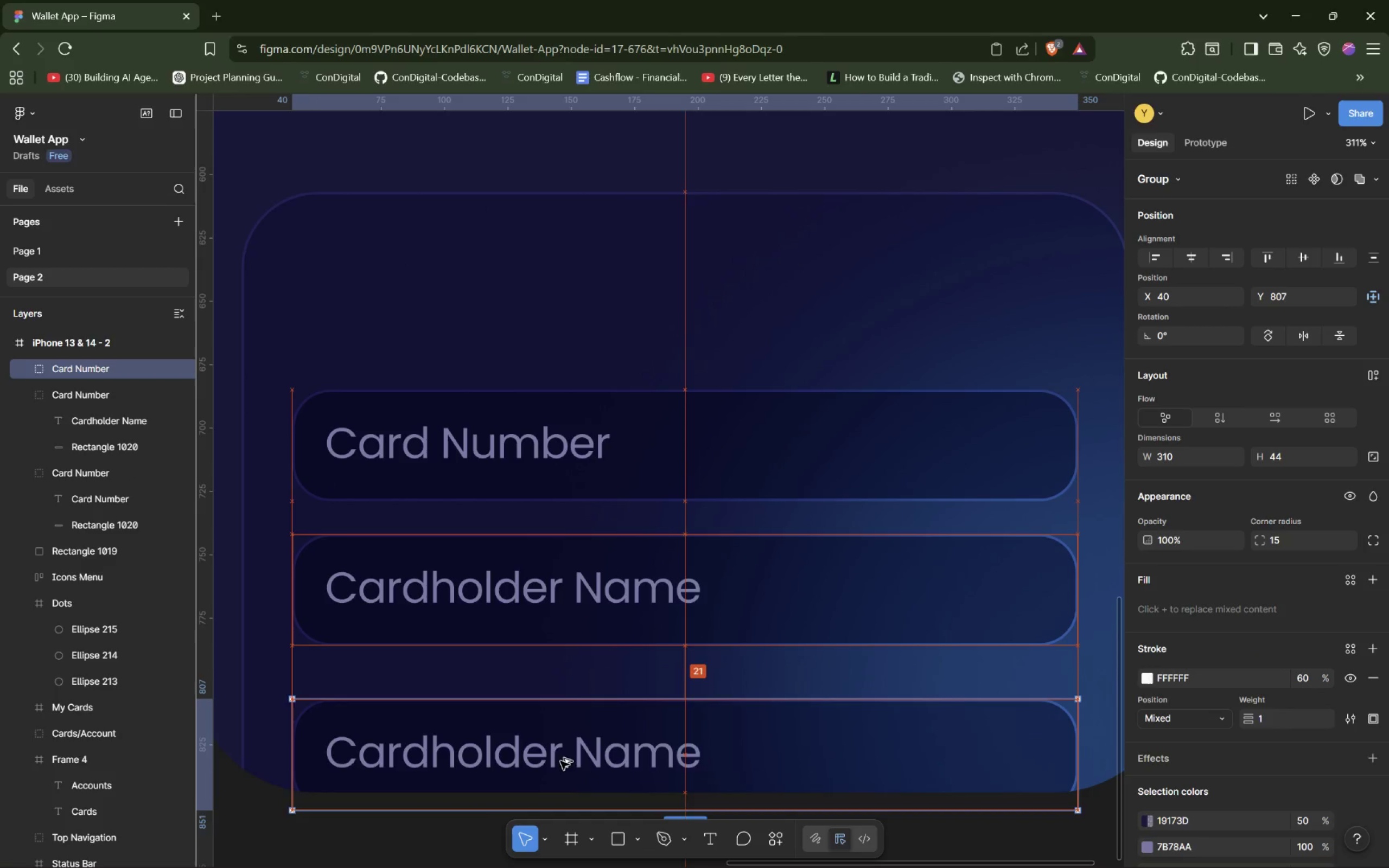 
hold_key(key=AltLeft, duration=1.53)
 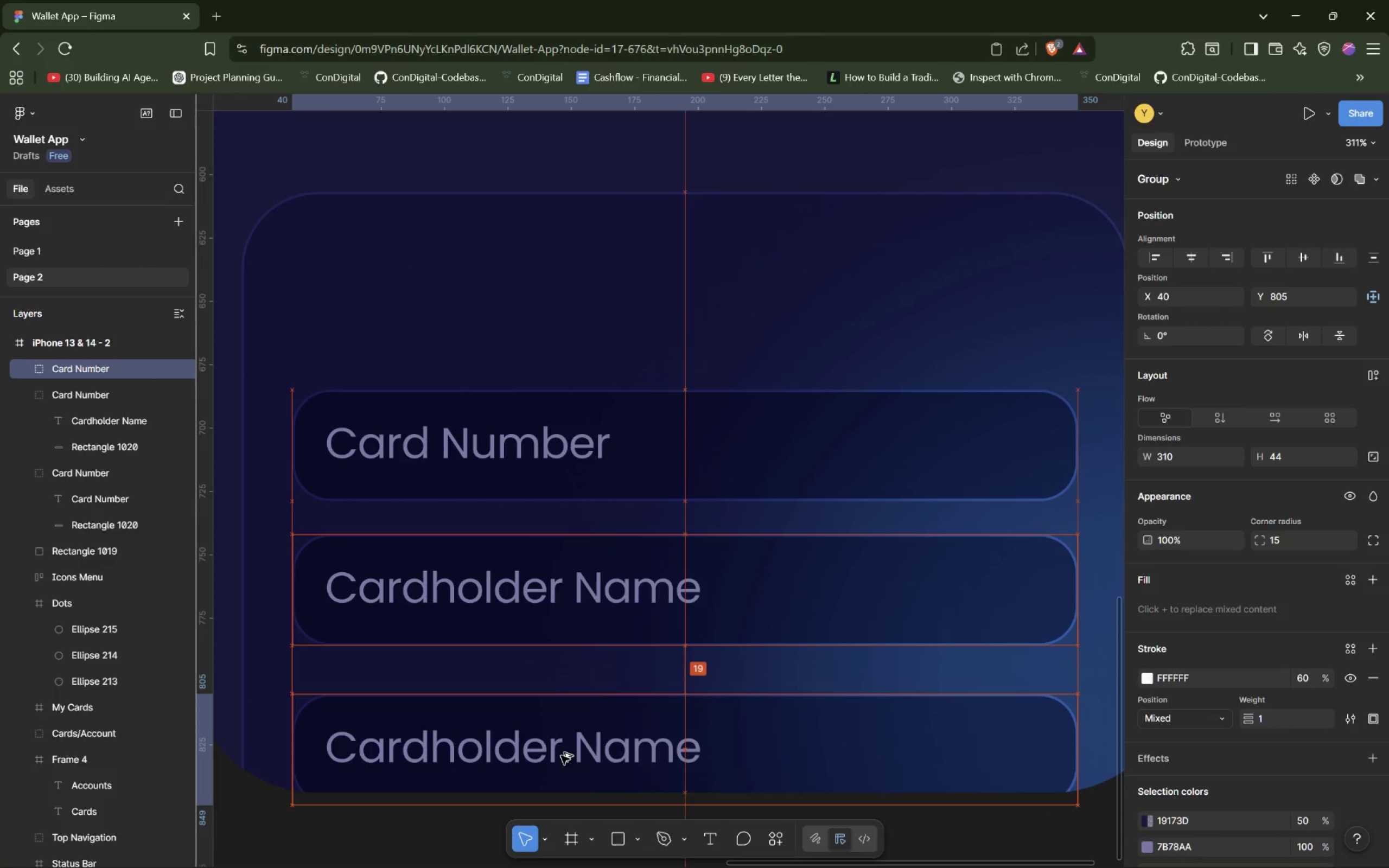 
key(Alt+AltLeft)
 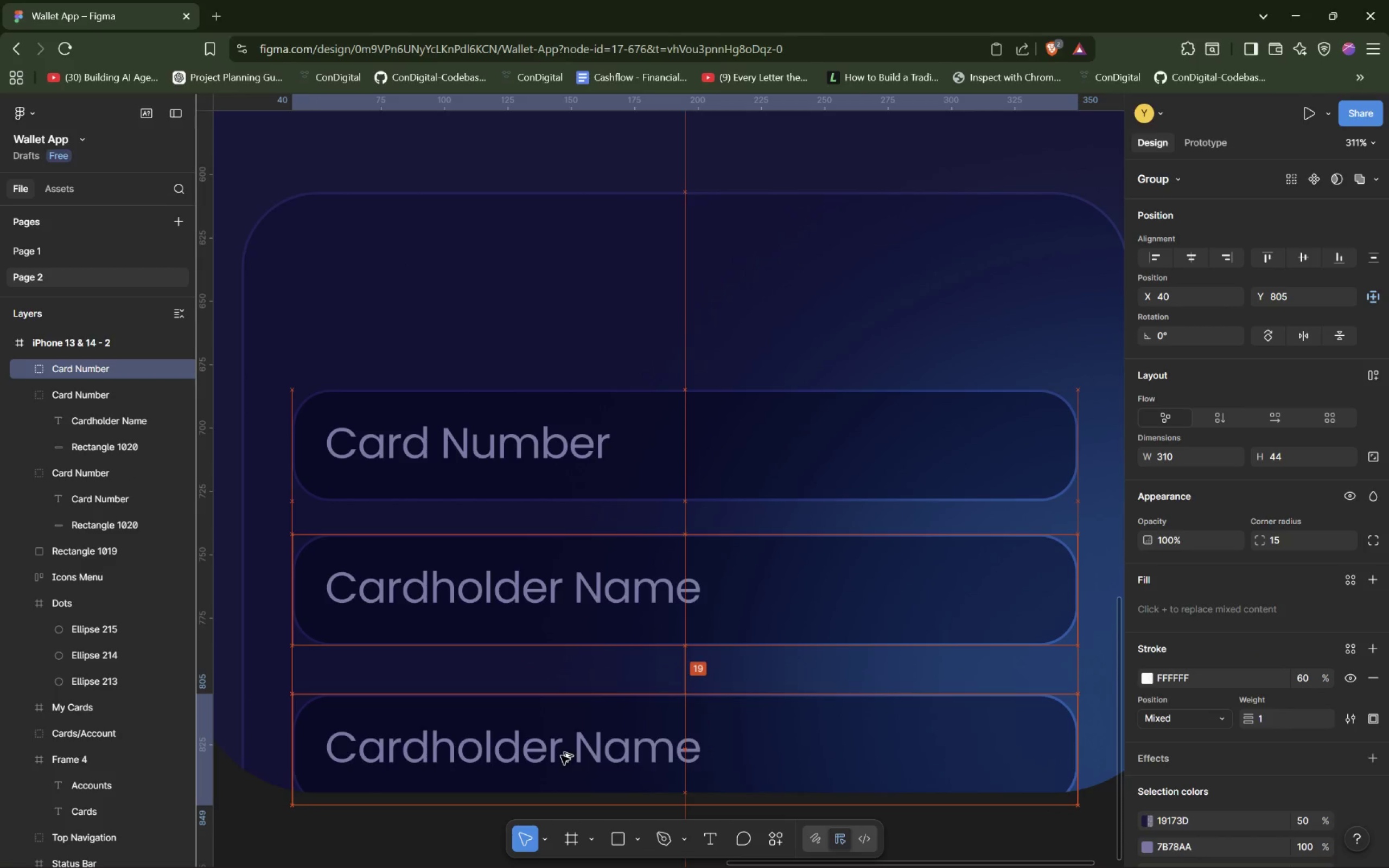 
key(Alt+AltLeft)
 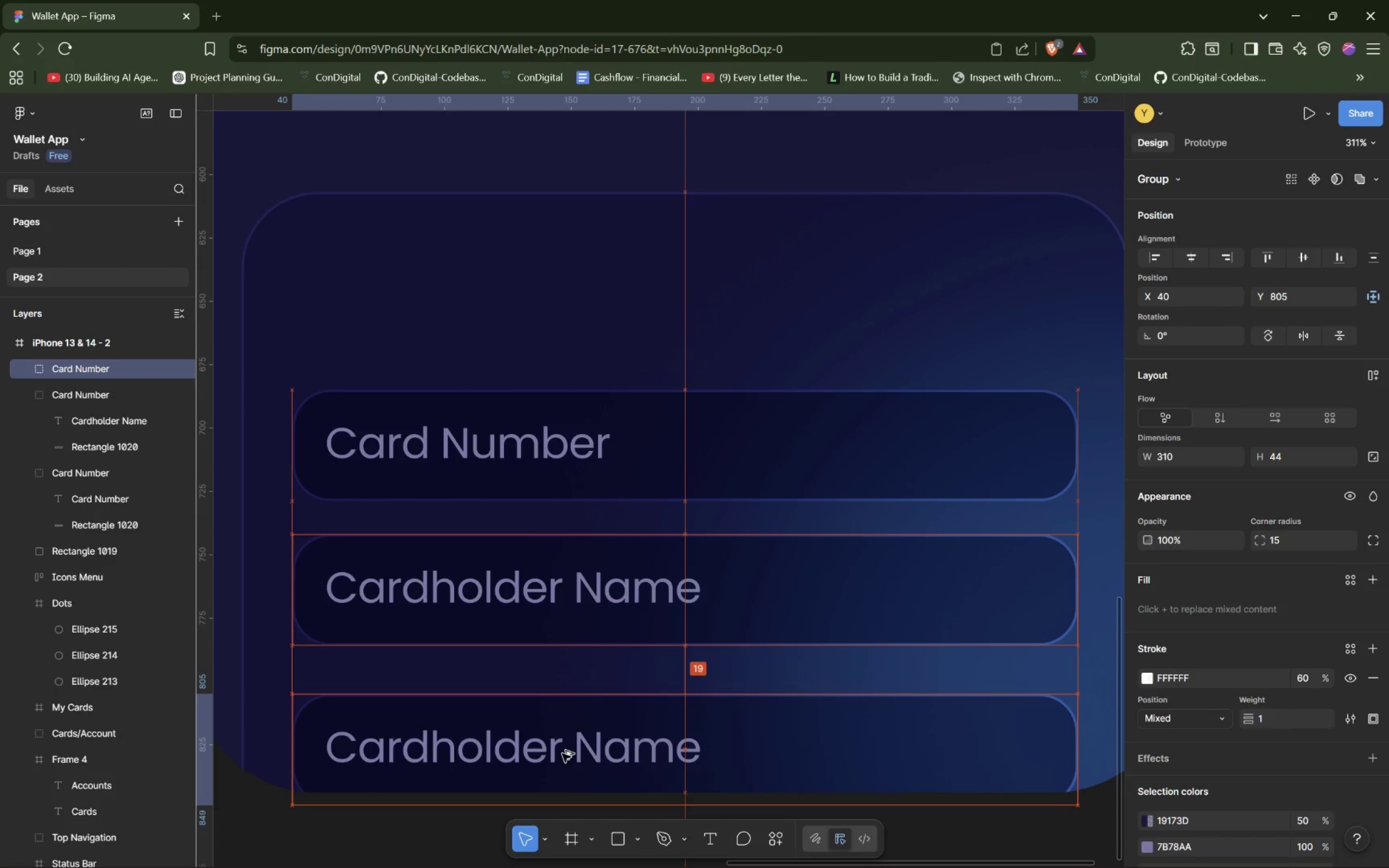 
key(Alt+AltLeft)
 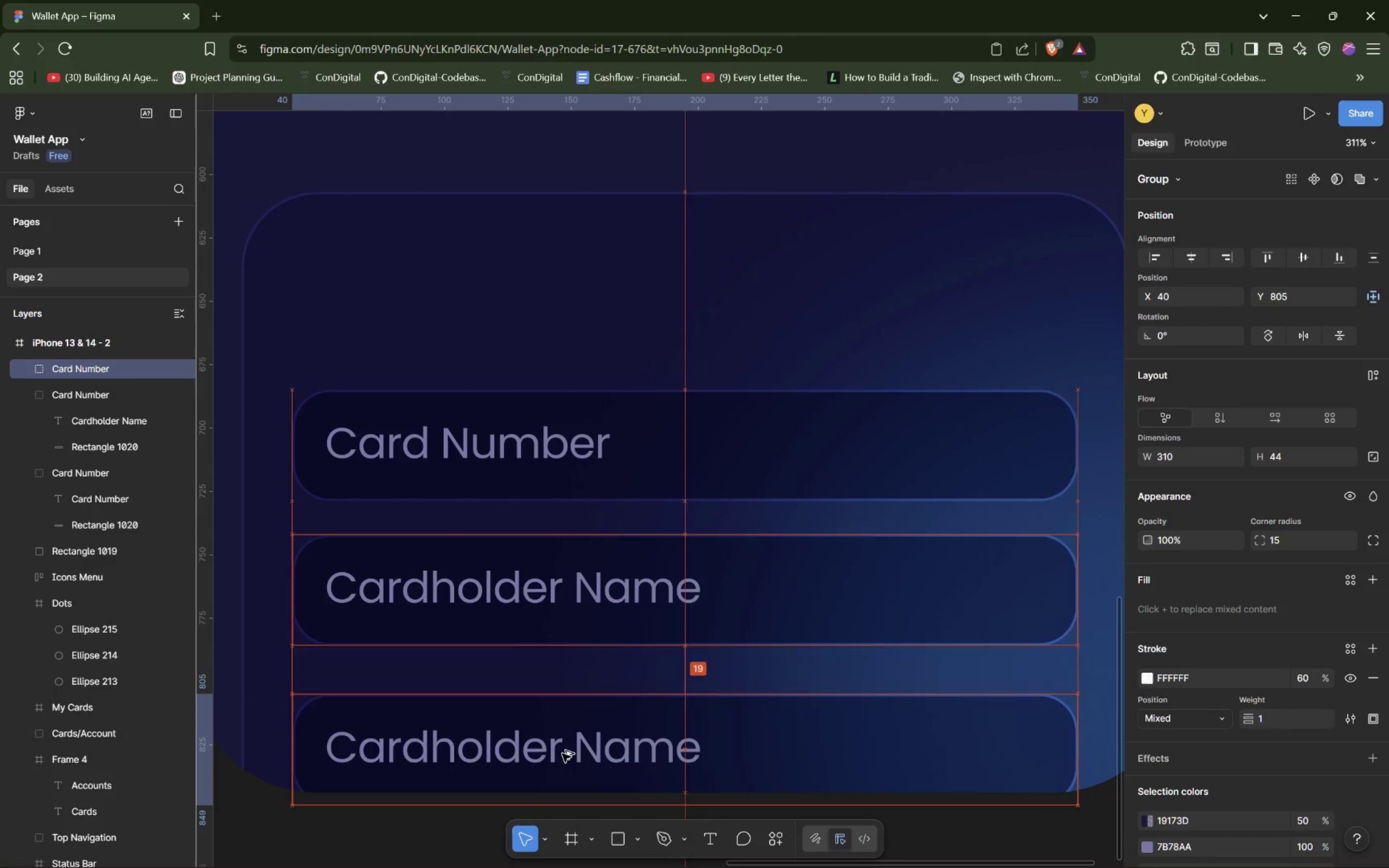 
key(Alt+AltLeft)
 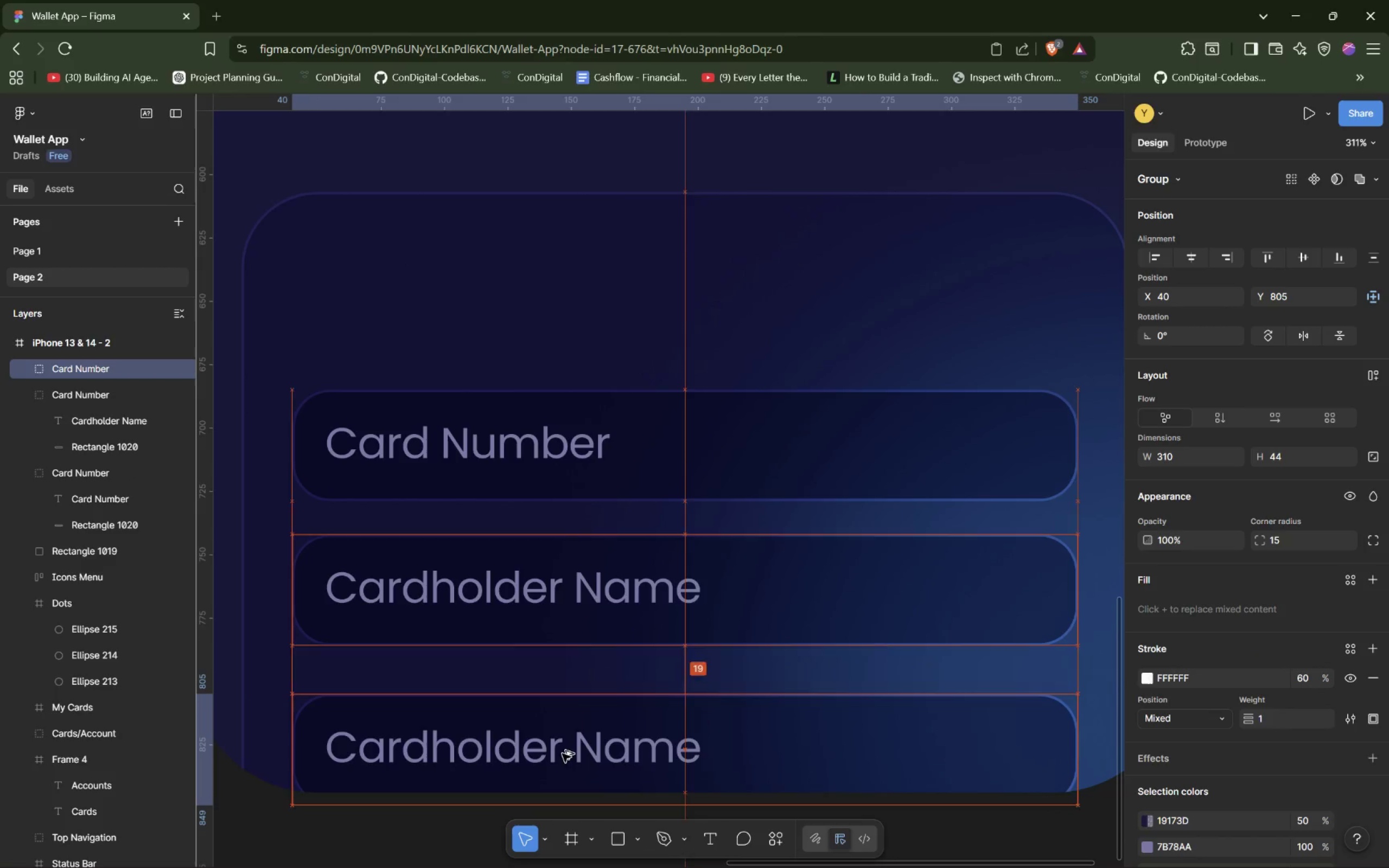 
key(Alt+AltLeft)
 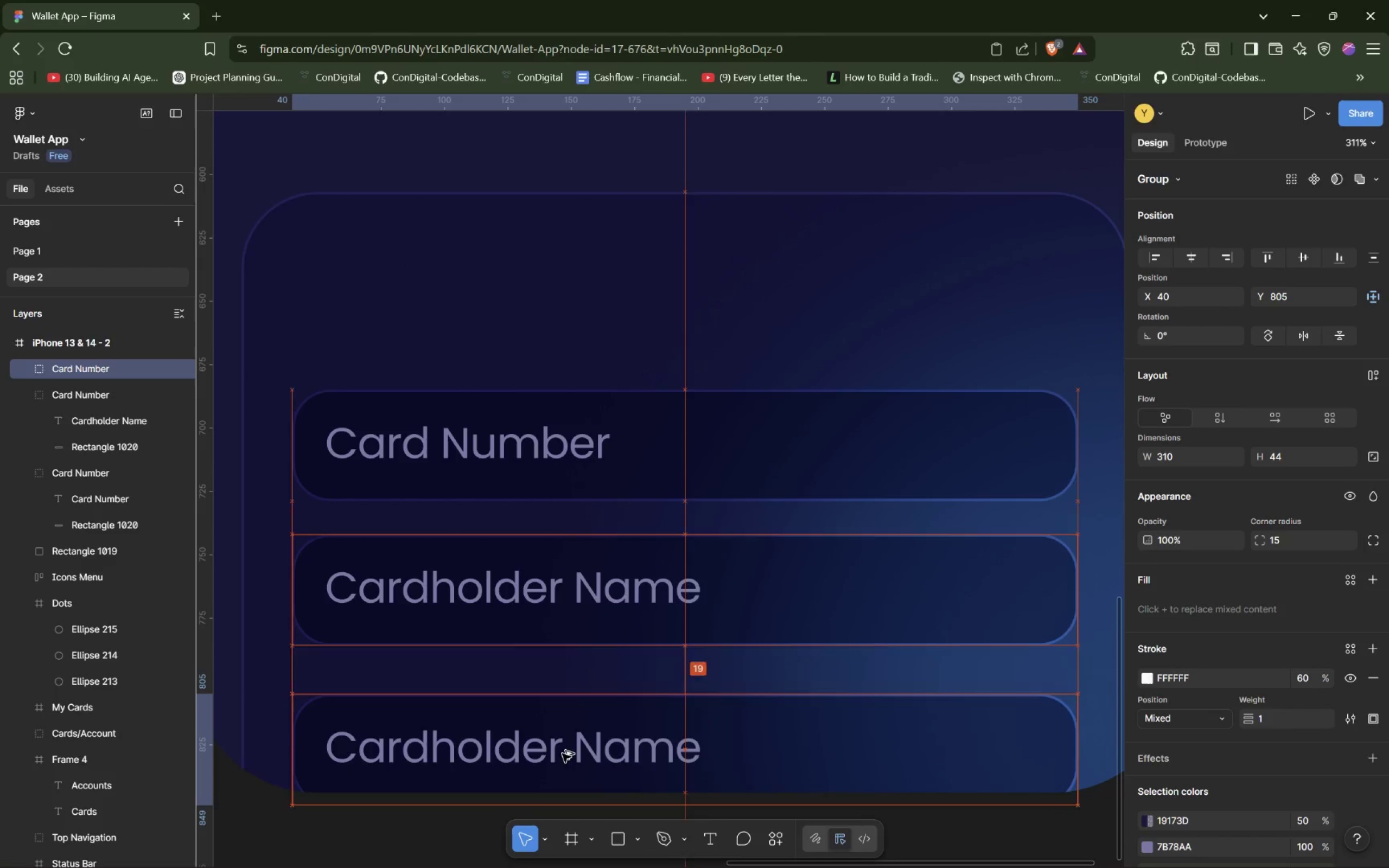 
key(Alt+AltLeft)
 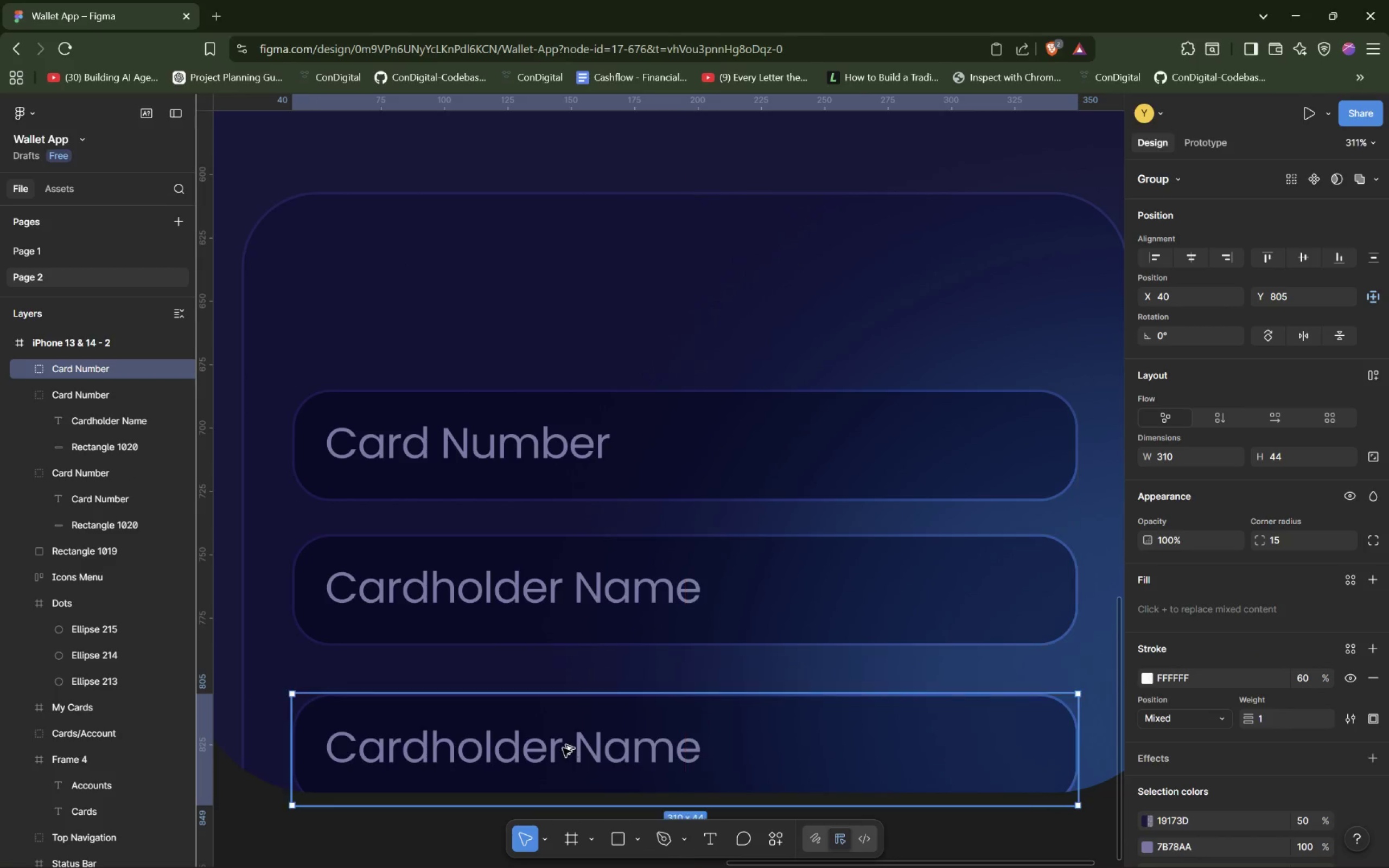 
key(Alt+AltLeft)
 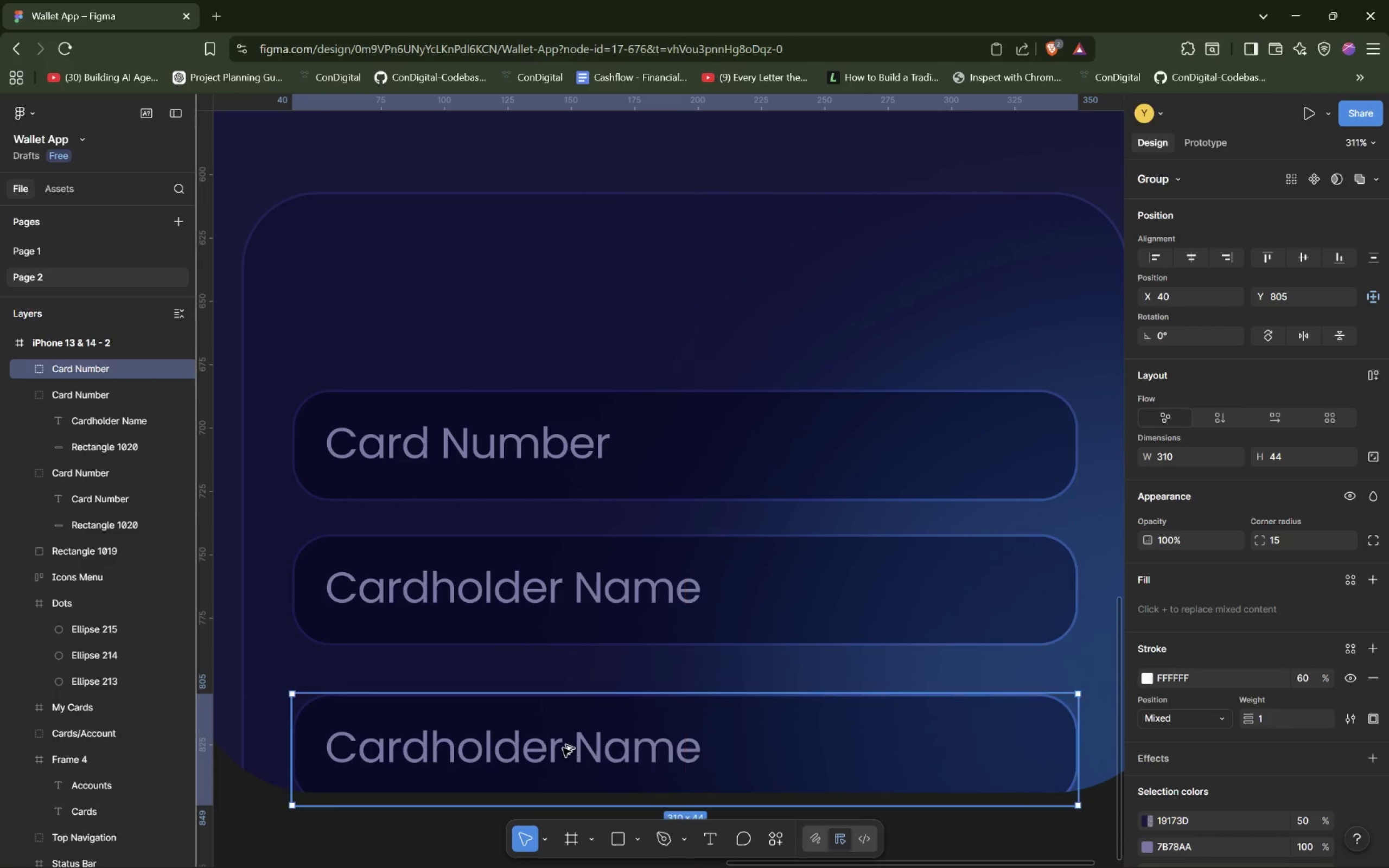 
key(Alt+AltLeft)
 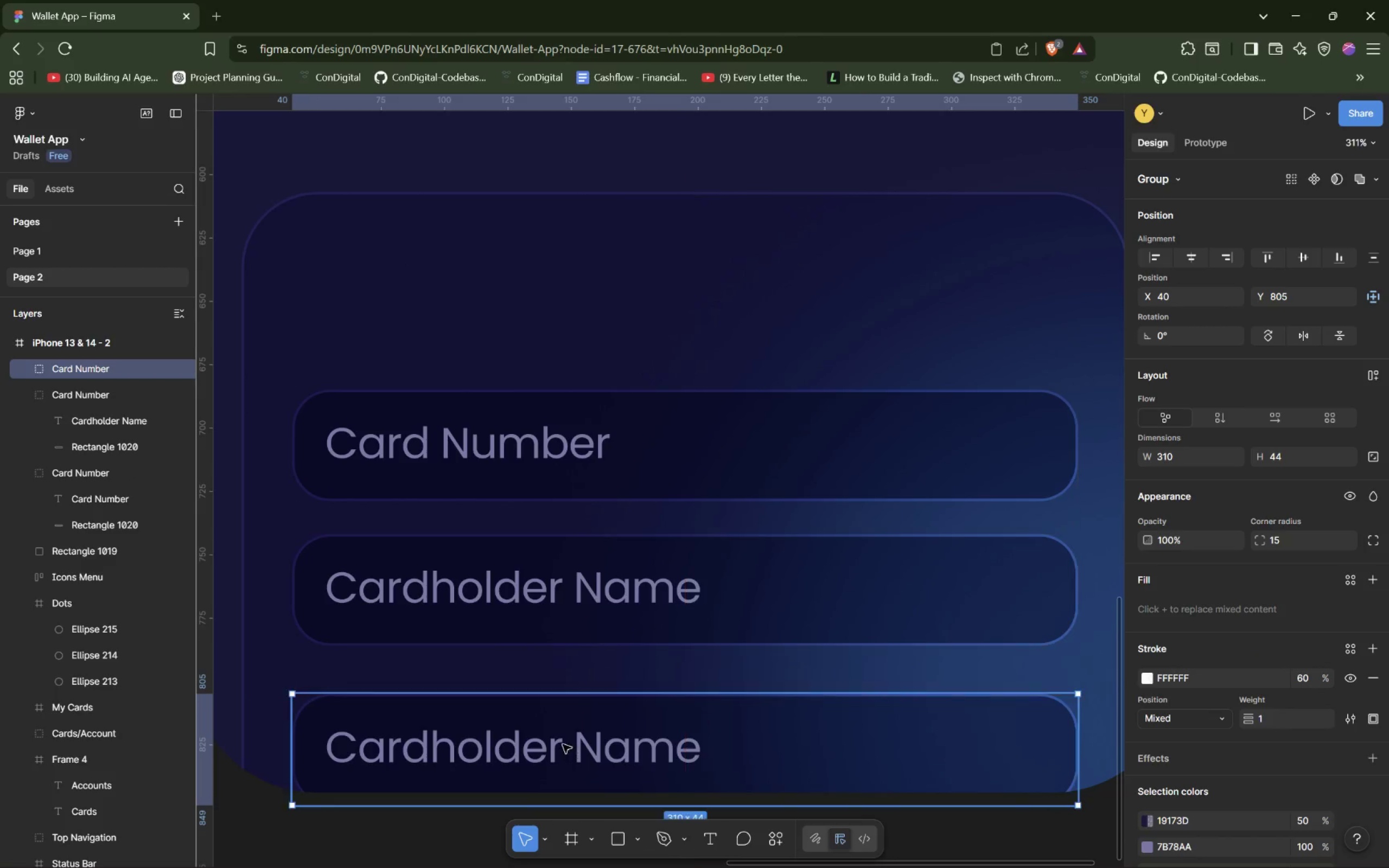 
key(Alt+AltLeft)
 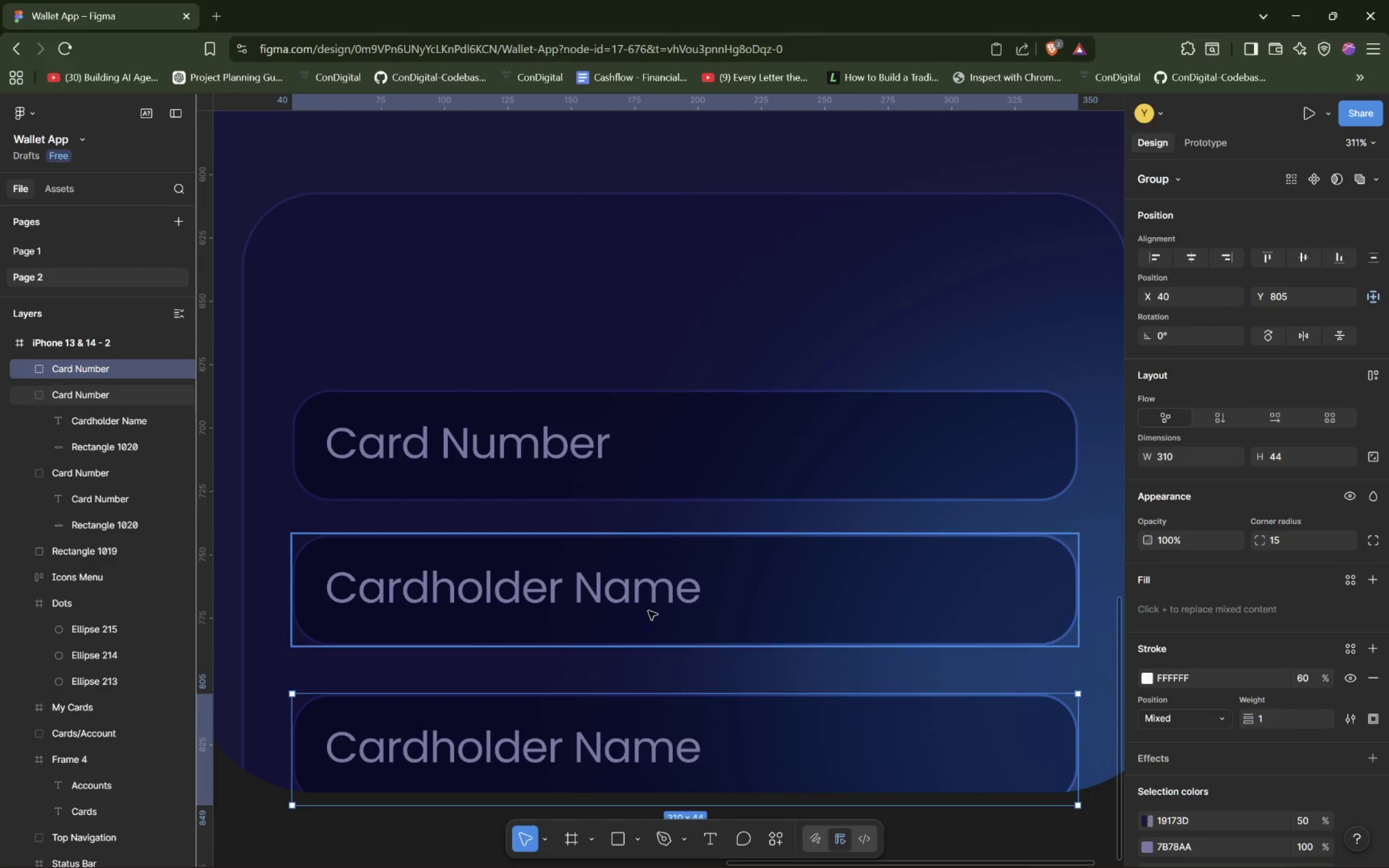 
left_click([654, 599])
 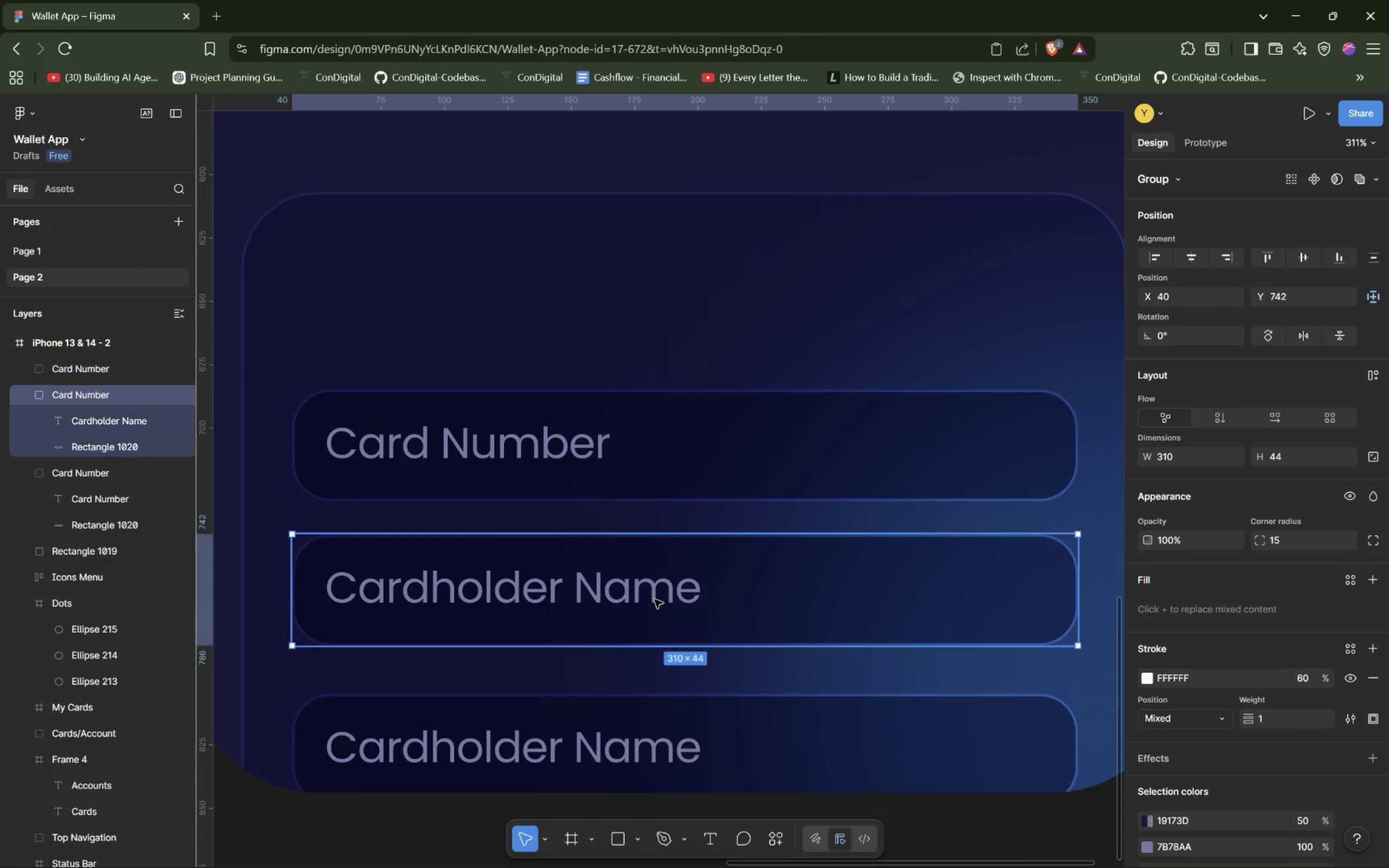 
hold_key(key=AltLeft, duration=1.53)
 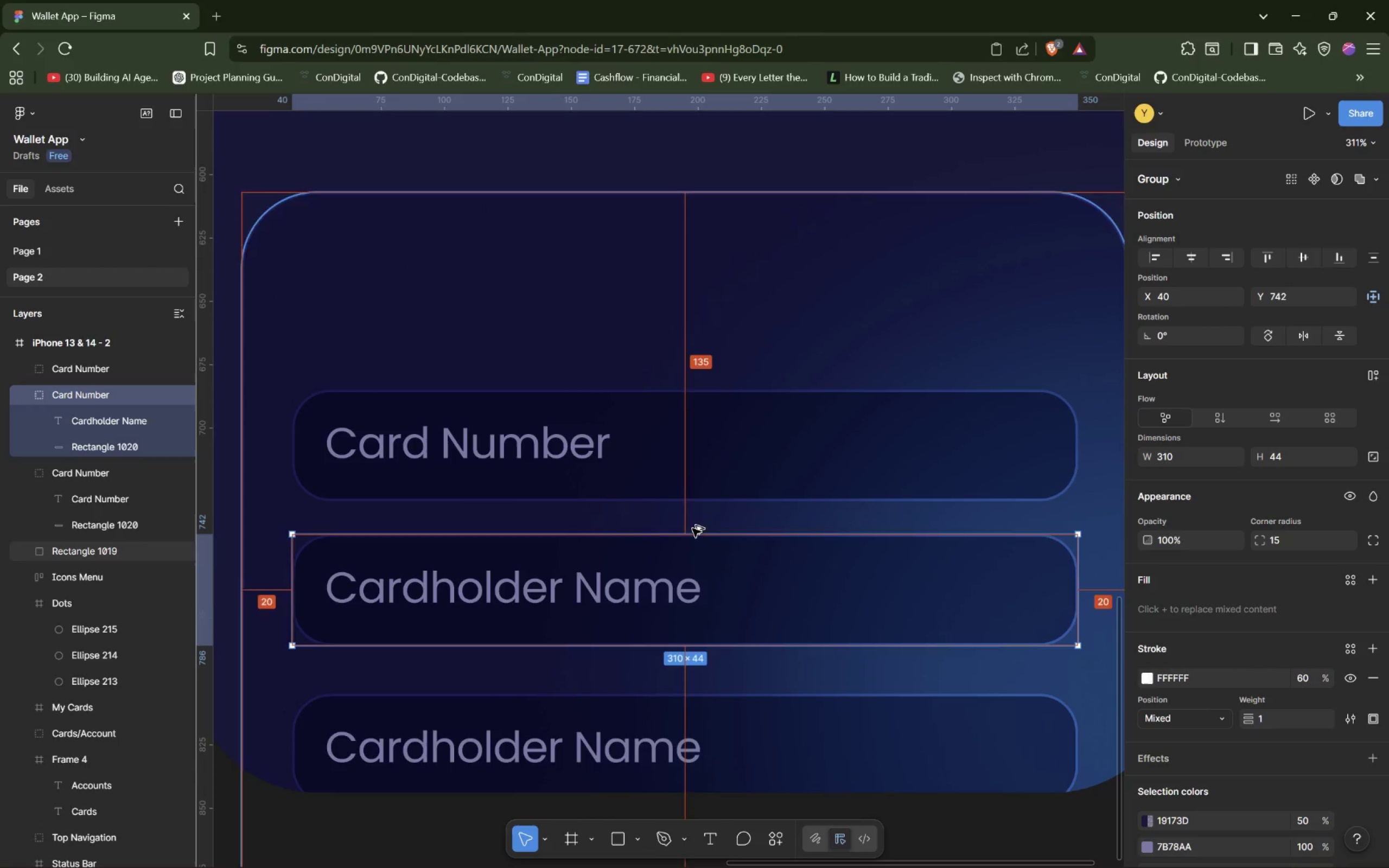 
key(Alt+AltLeft)
 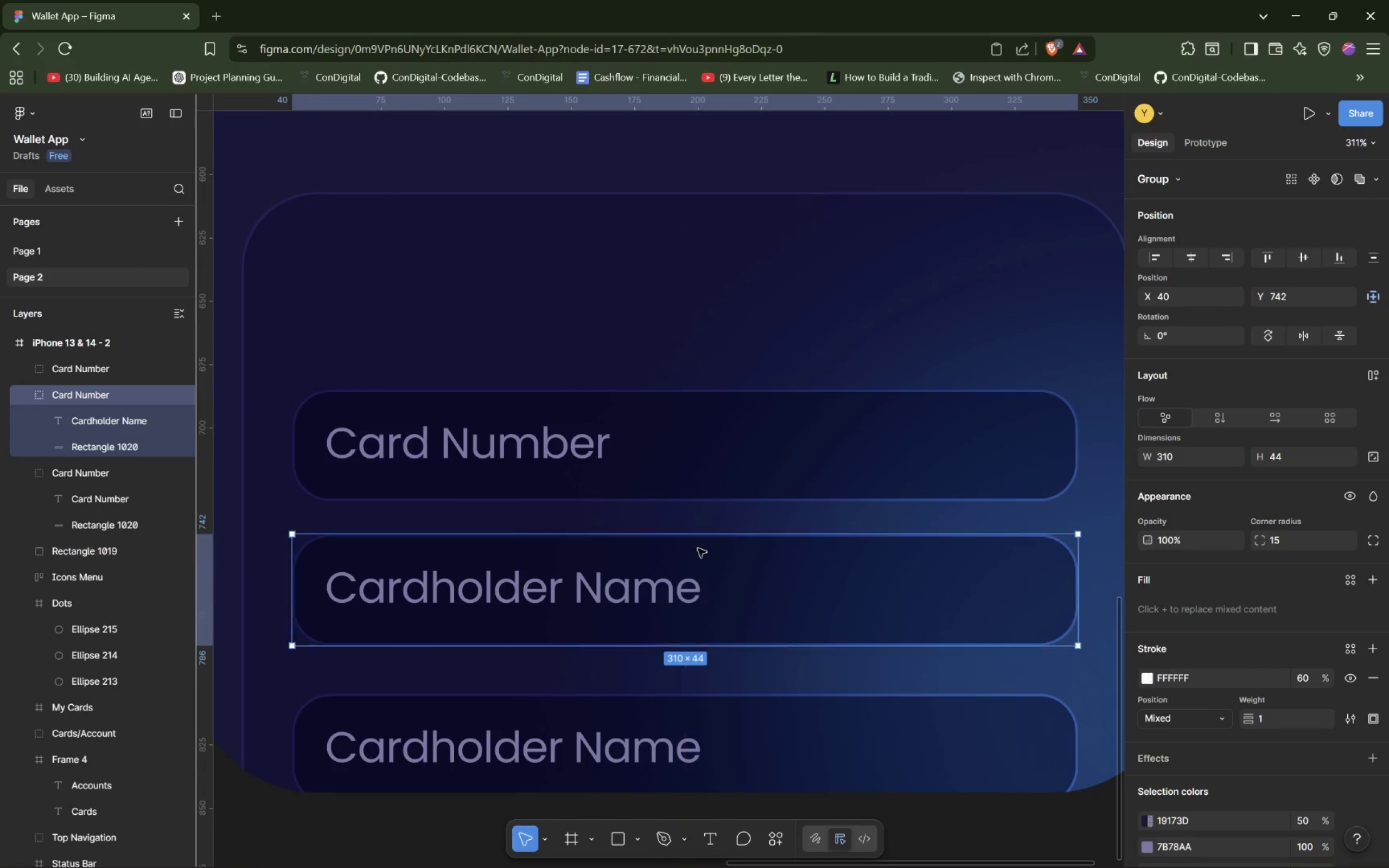 
key(Alt+AltLeft)
 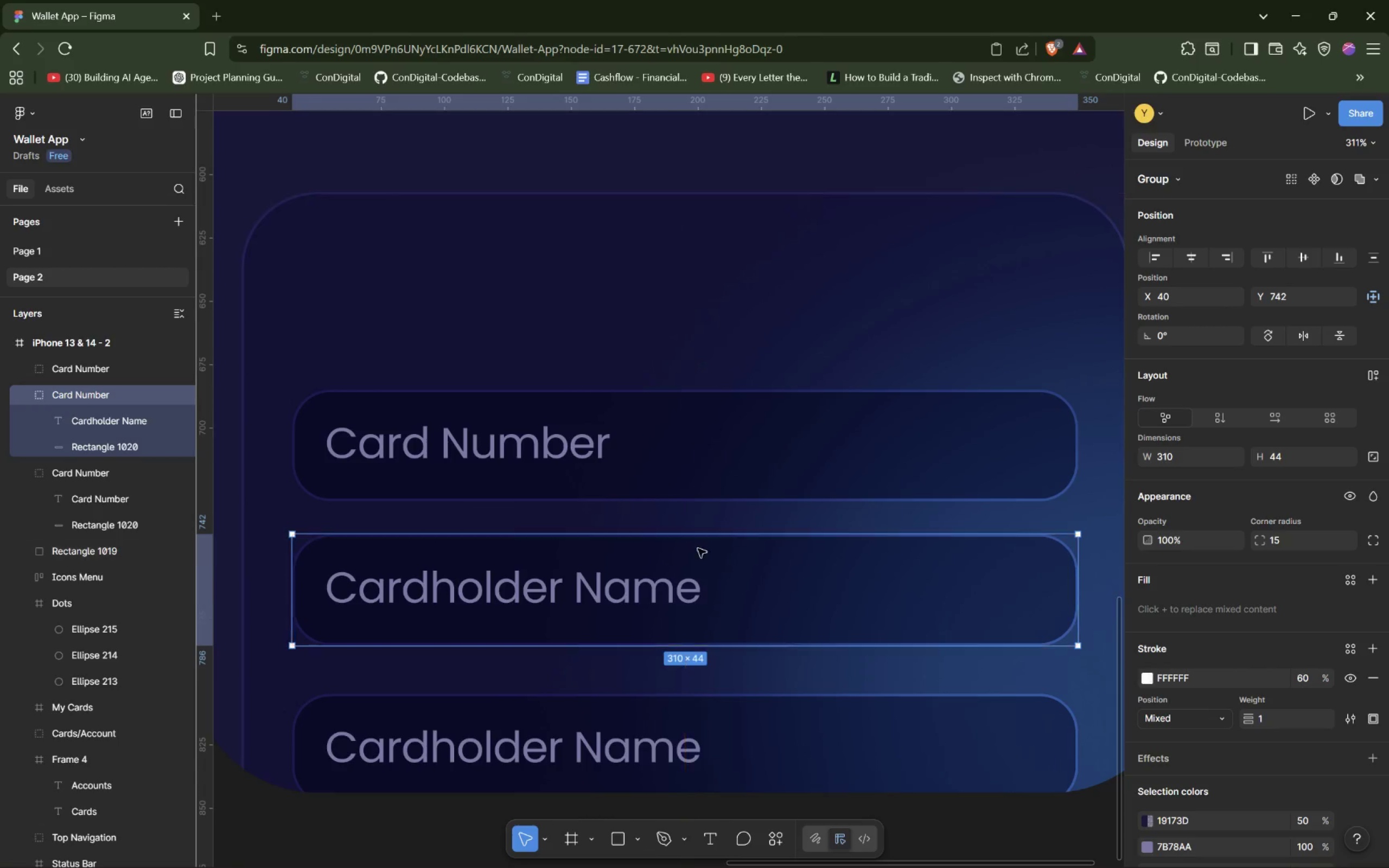 
key(Alt+AltLeft)
 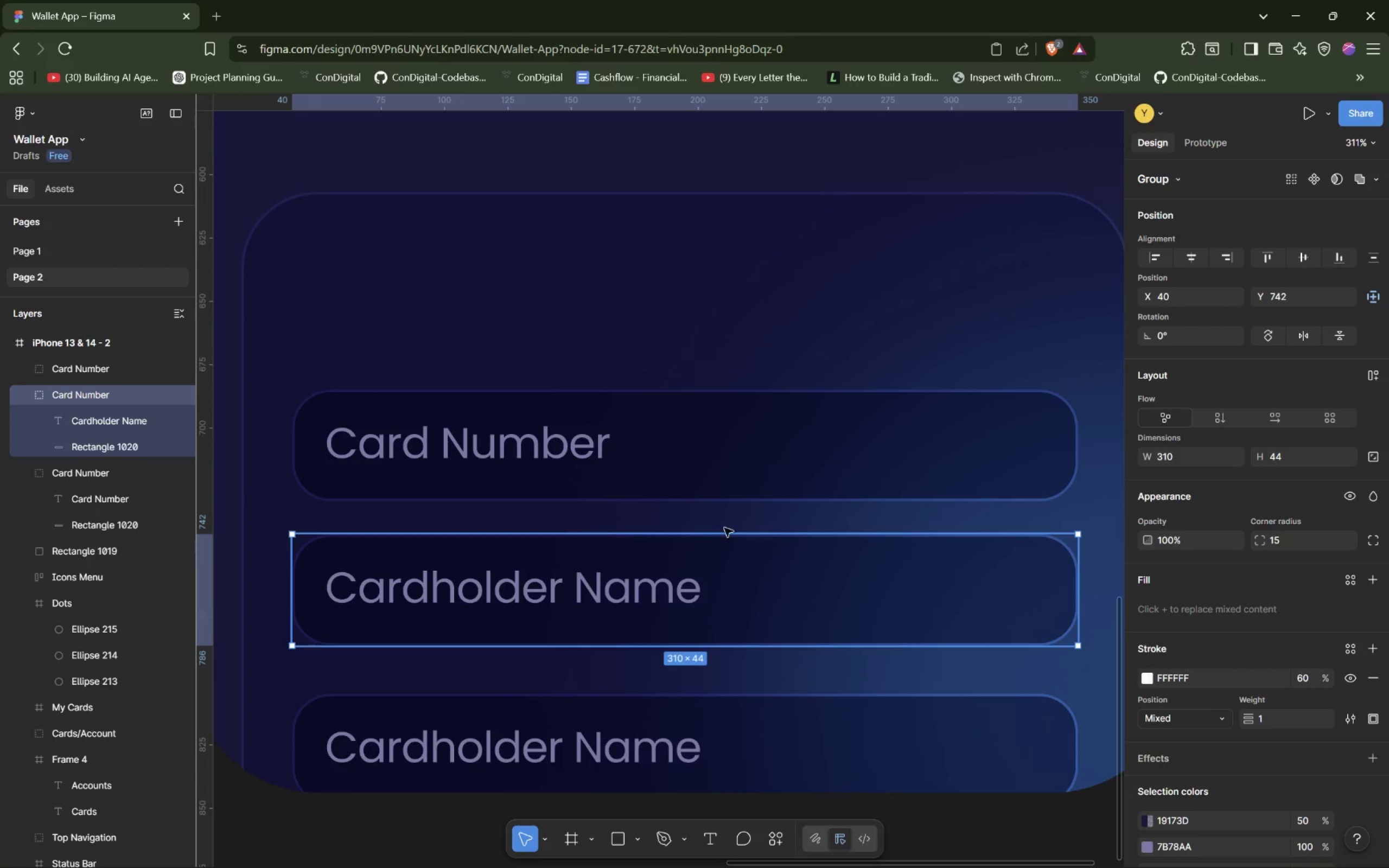 
hold_key(key=AltLeft, duration=0.78)
 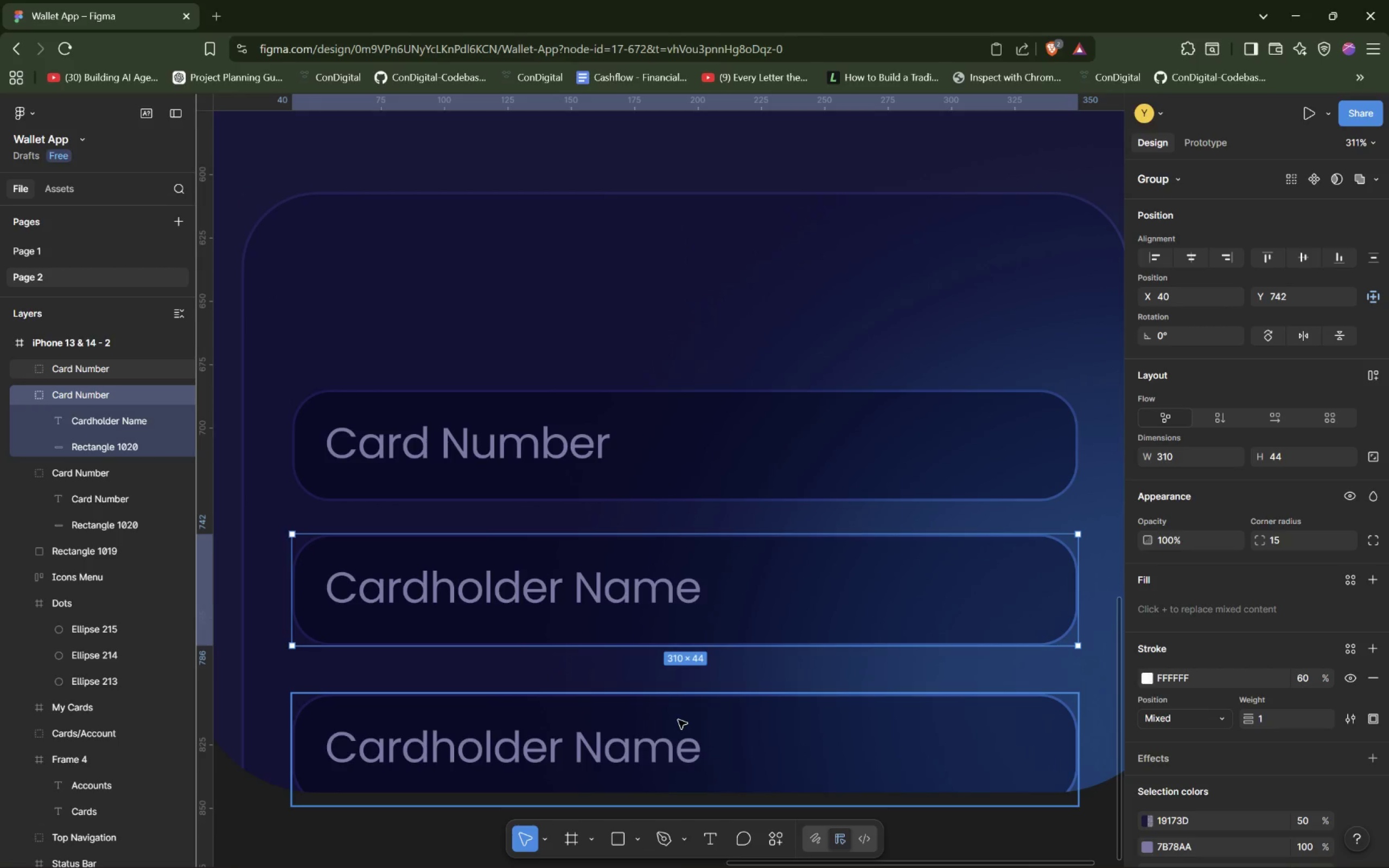 
hold_key(key=AltLeft, duration=0.52)
 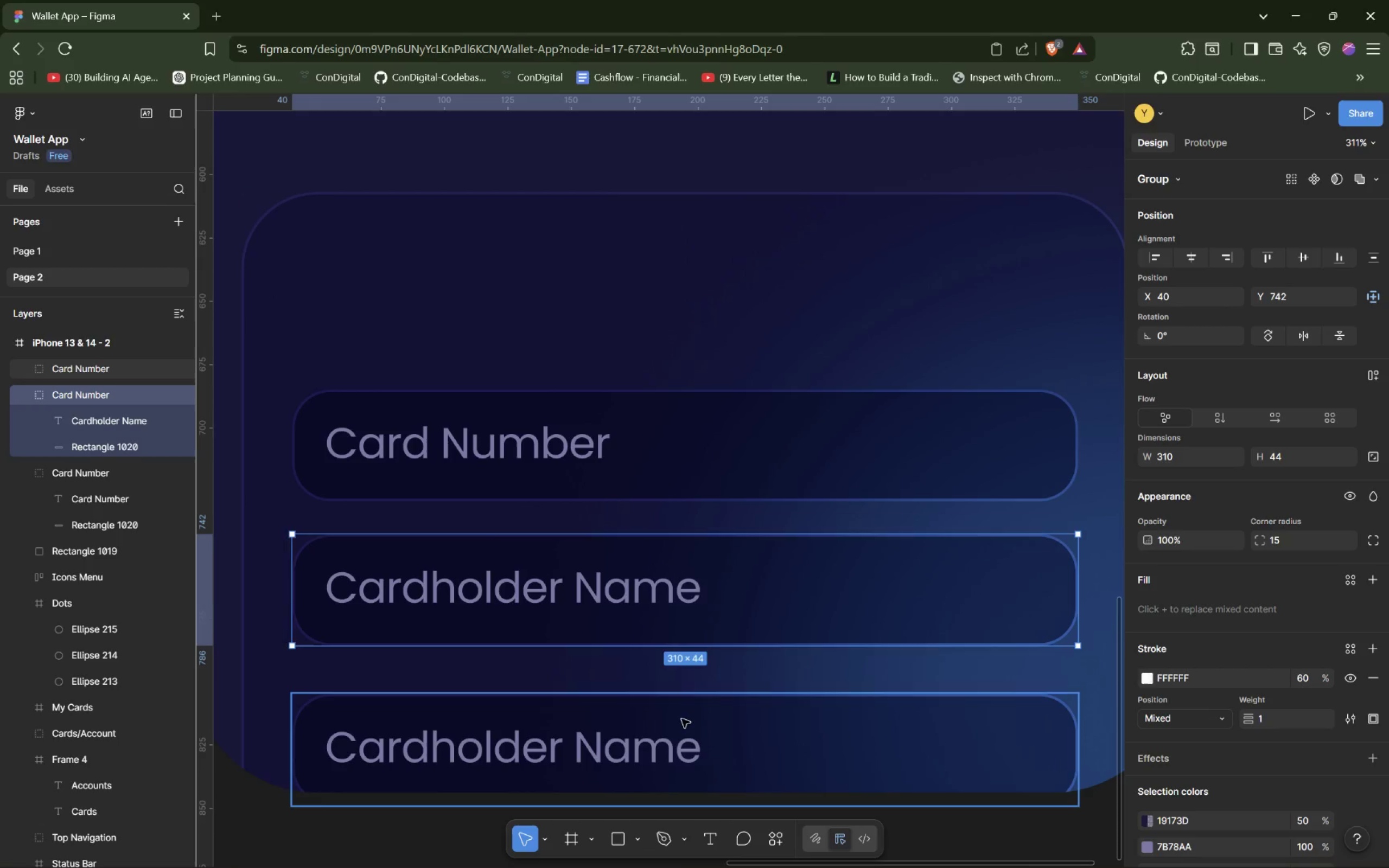 
hold_key(key=AltLeft, duration=1.22)
 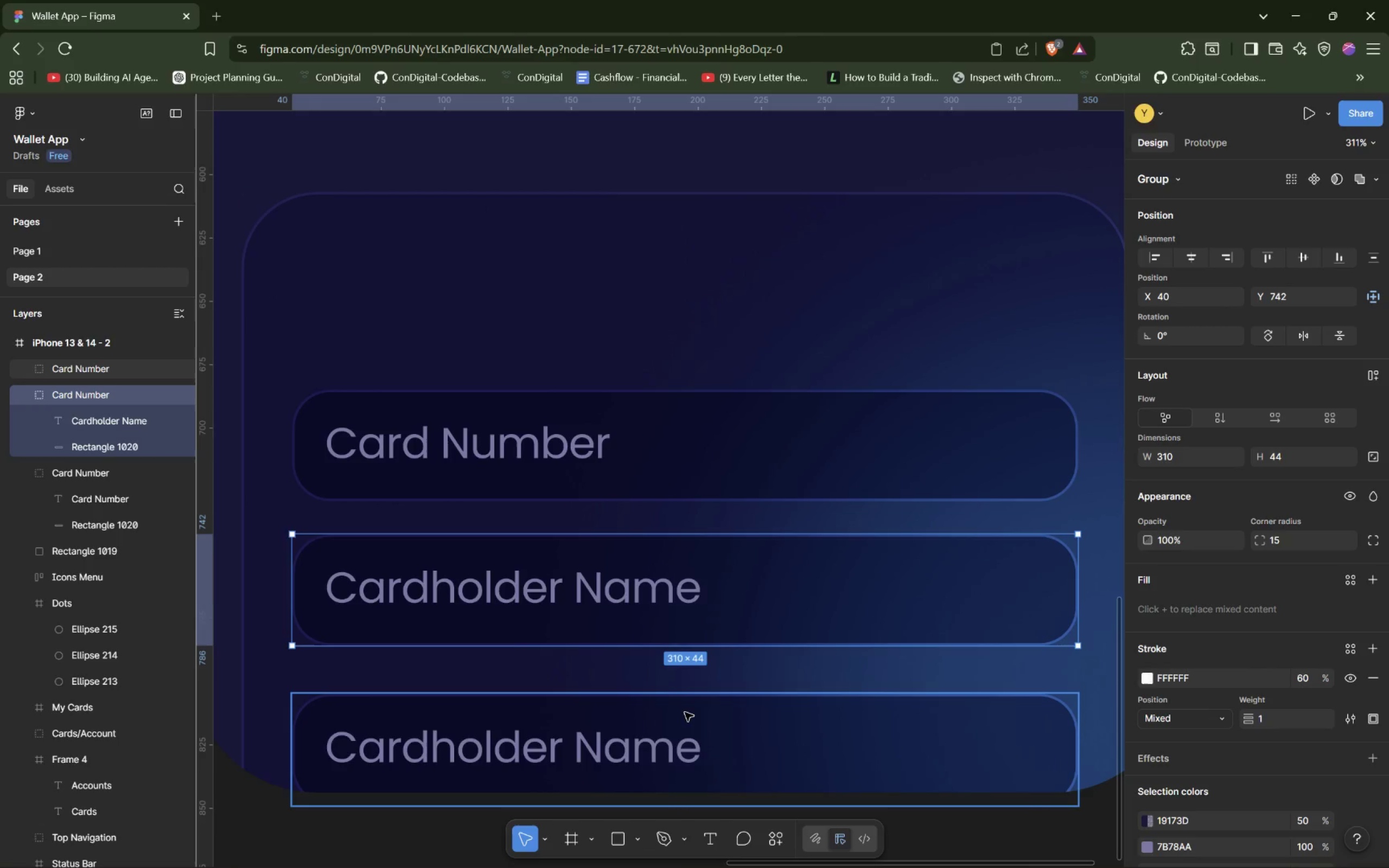 
left_click_drag(start_coordinate=[685, 712], to_coordinate=[685, 707])
 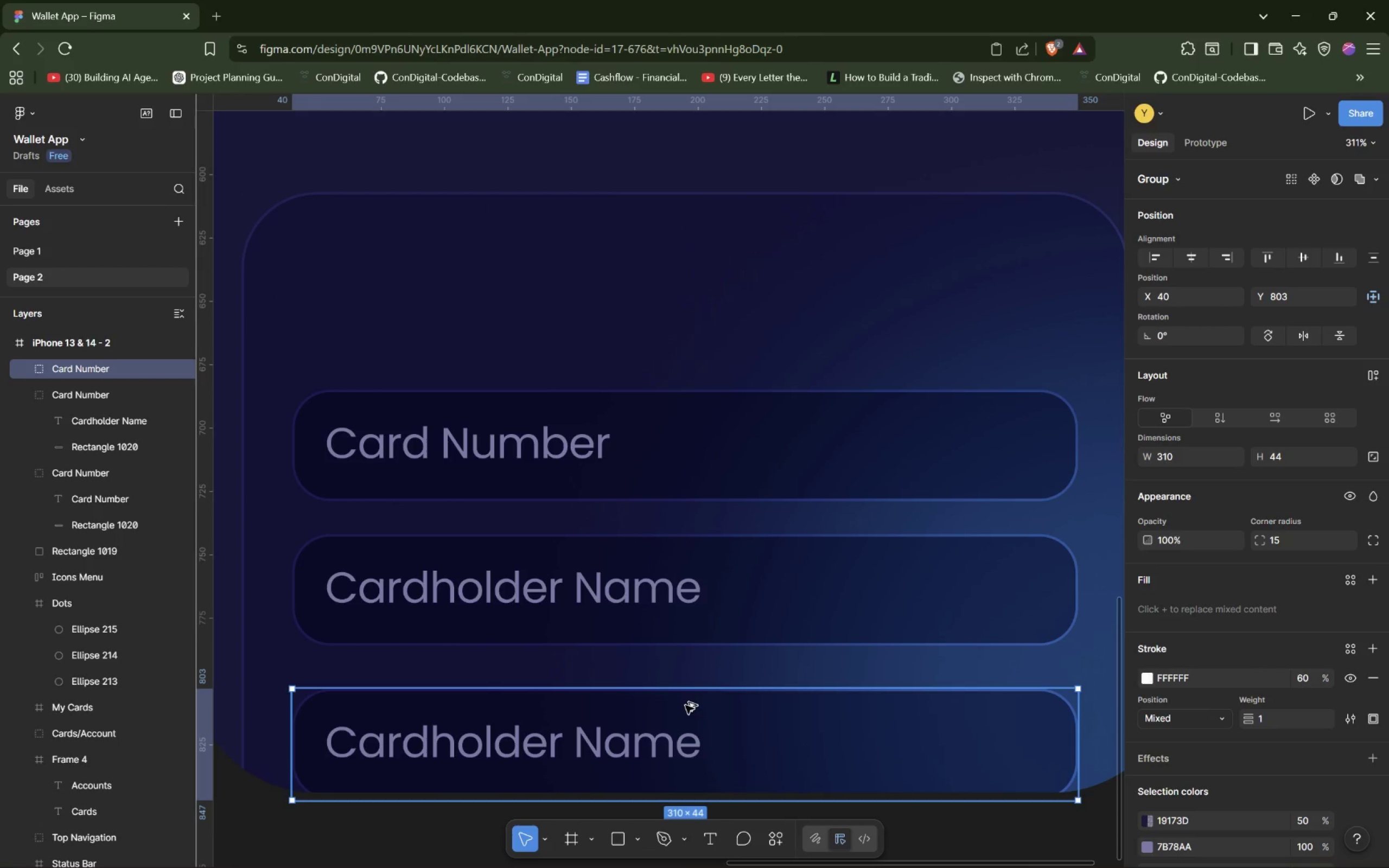 
hold_key(key=AltLeft, duration=1.53)
 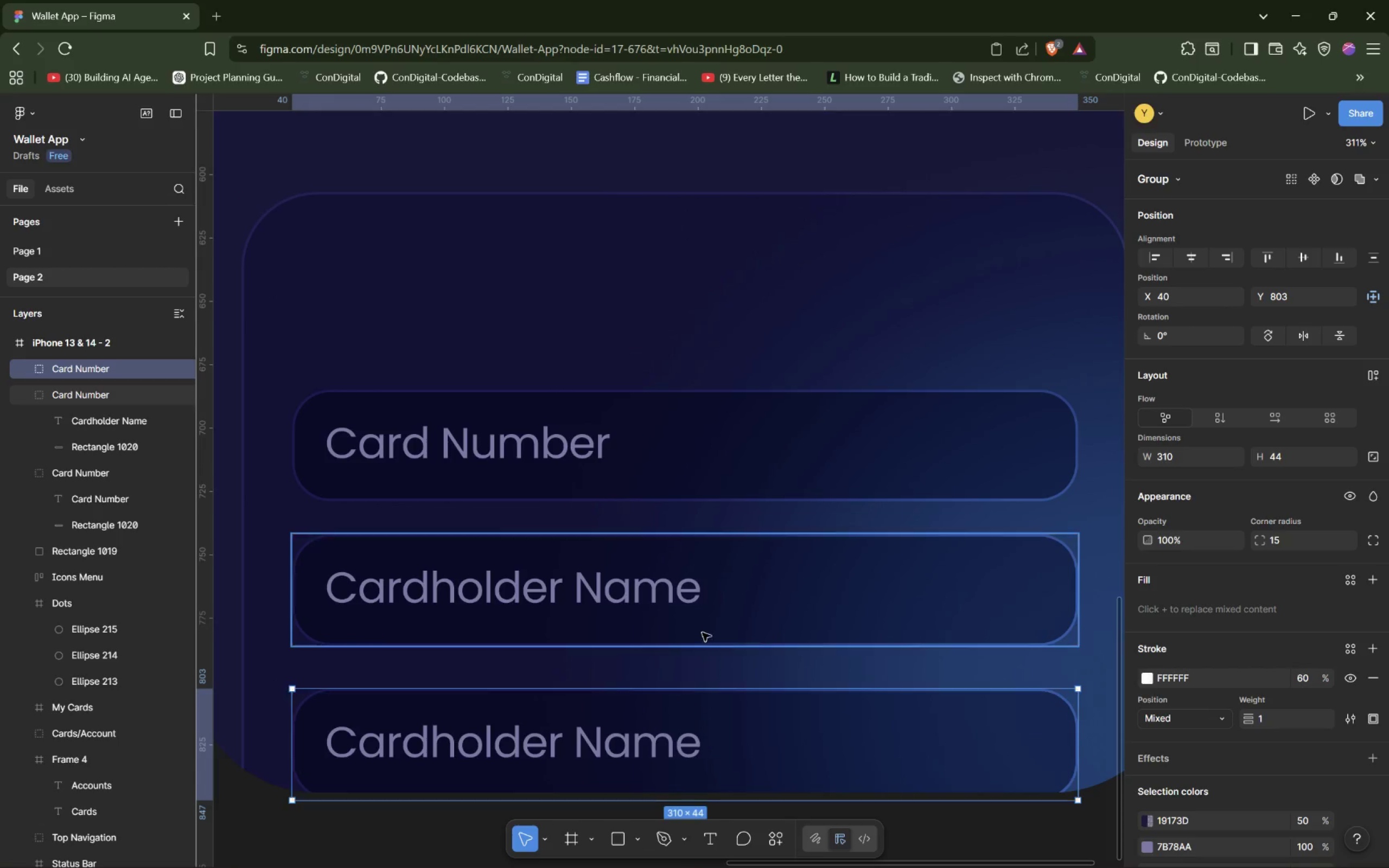 
hold_key(key=AltLeft, duration=0.58)
 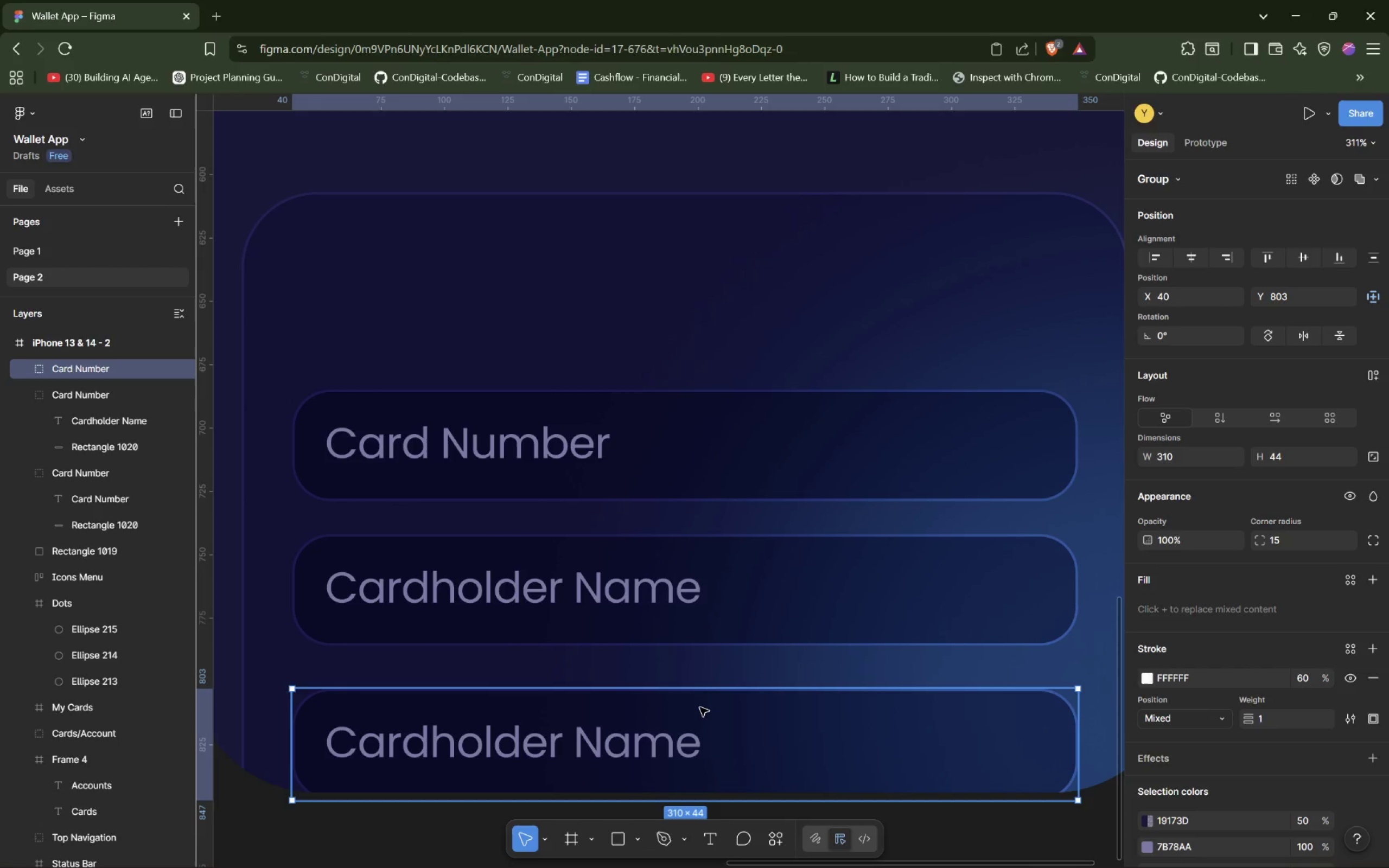 
left_click_drag(start_coordinate=[700, 707], to_coordinate=[700, 699])
 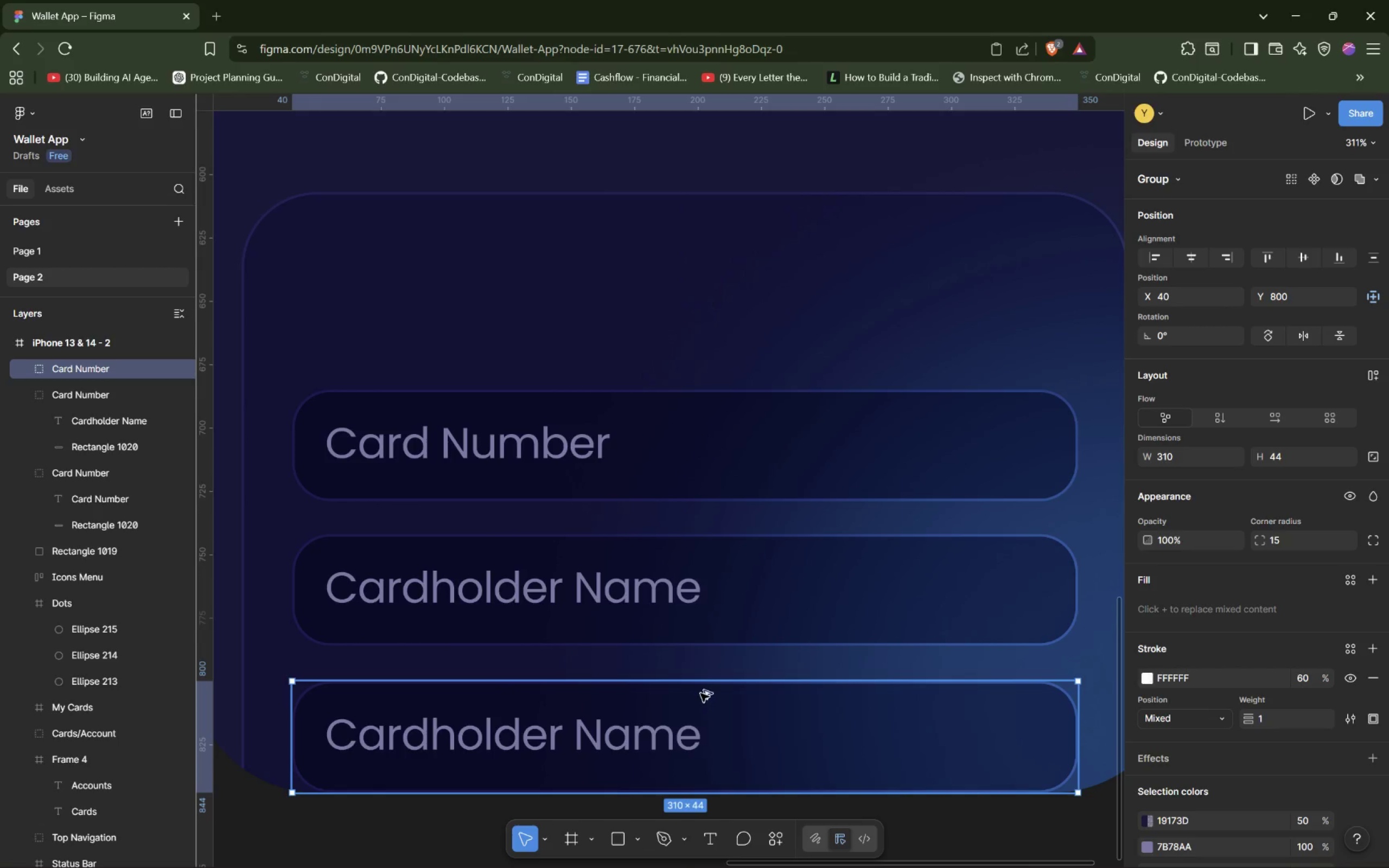 
hold_key(key=AltLeft, duration=0.93)
 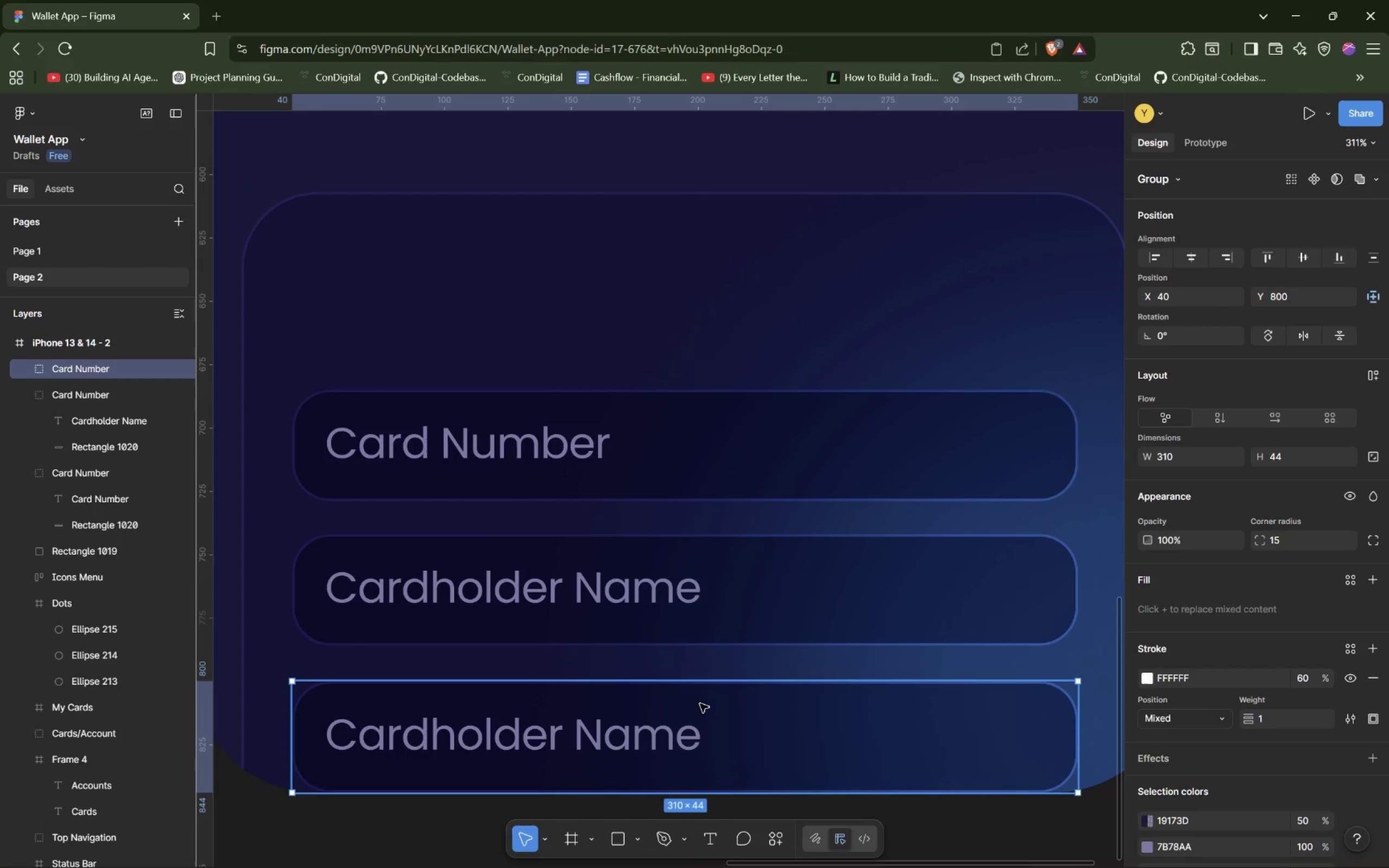 
left_click_drag(start_coordinate=[700, 704], to_coordinate=[700, 699])
 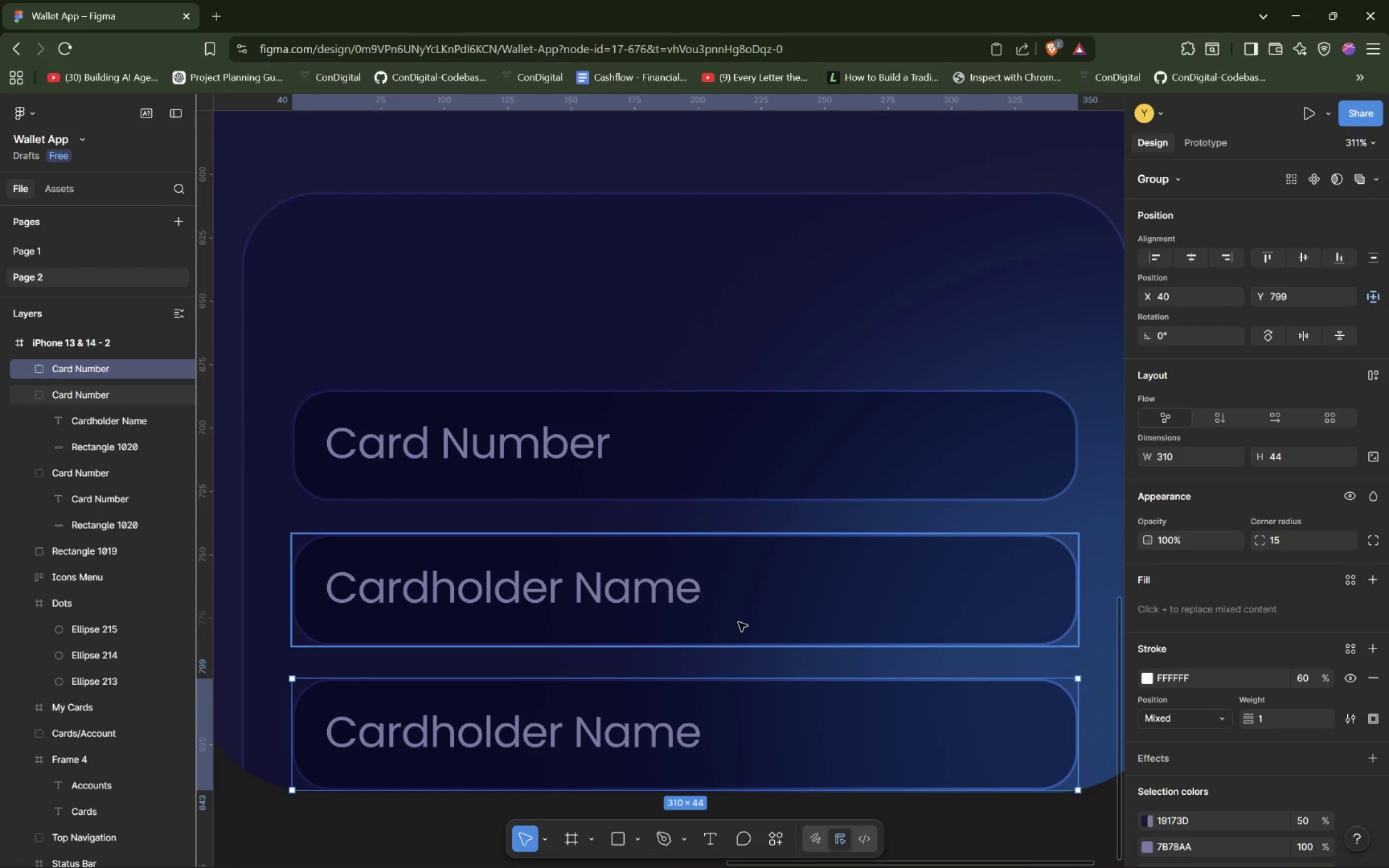 
scroll: coordinate [738, 623], scroll_direction: down, amount: 6.0
 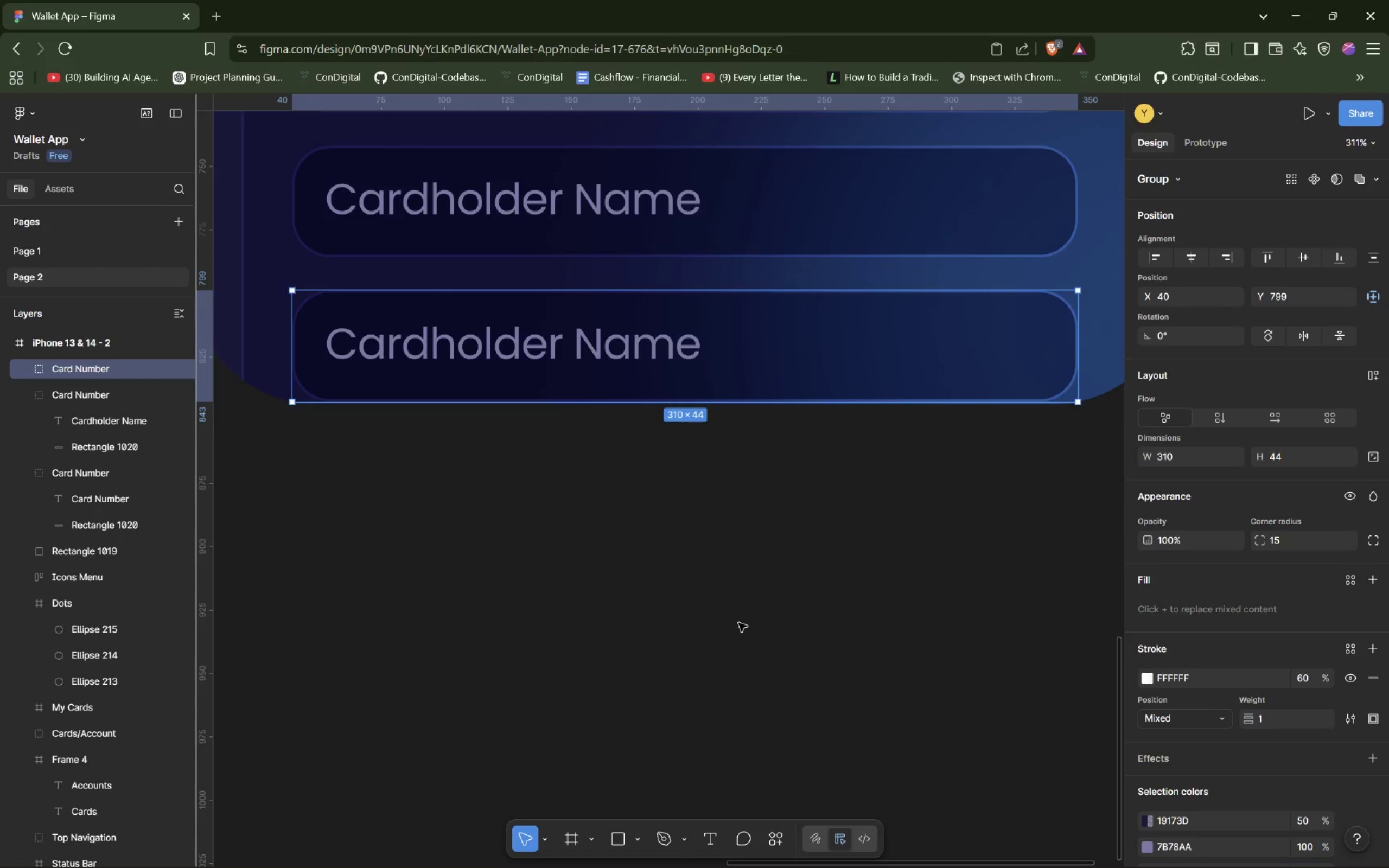 
scroll: coordinate [738, 624], scroll_direction: up, amount: 9.0
 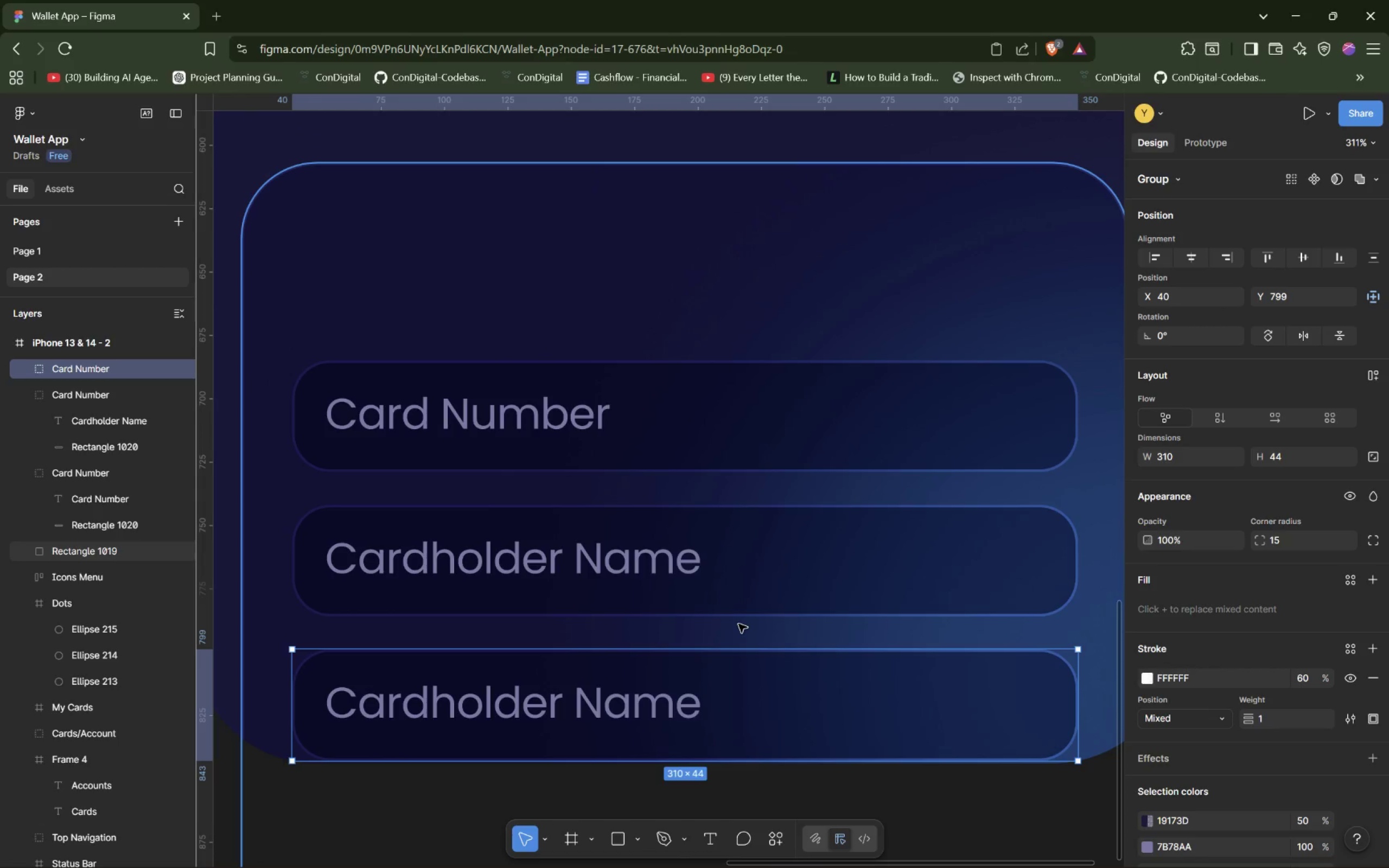 
wait(8.54)
 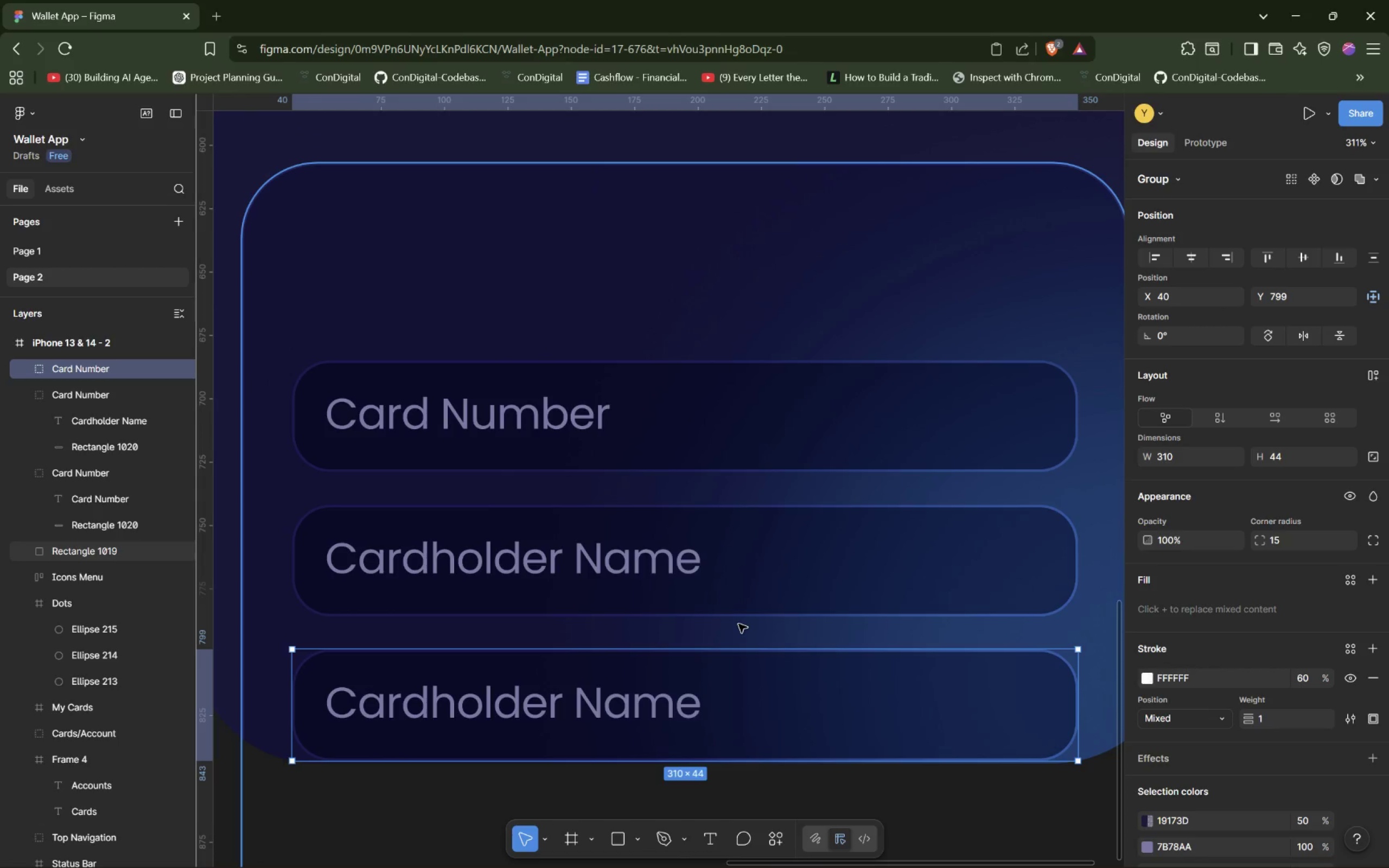 
double_click([495, 711])
 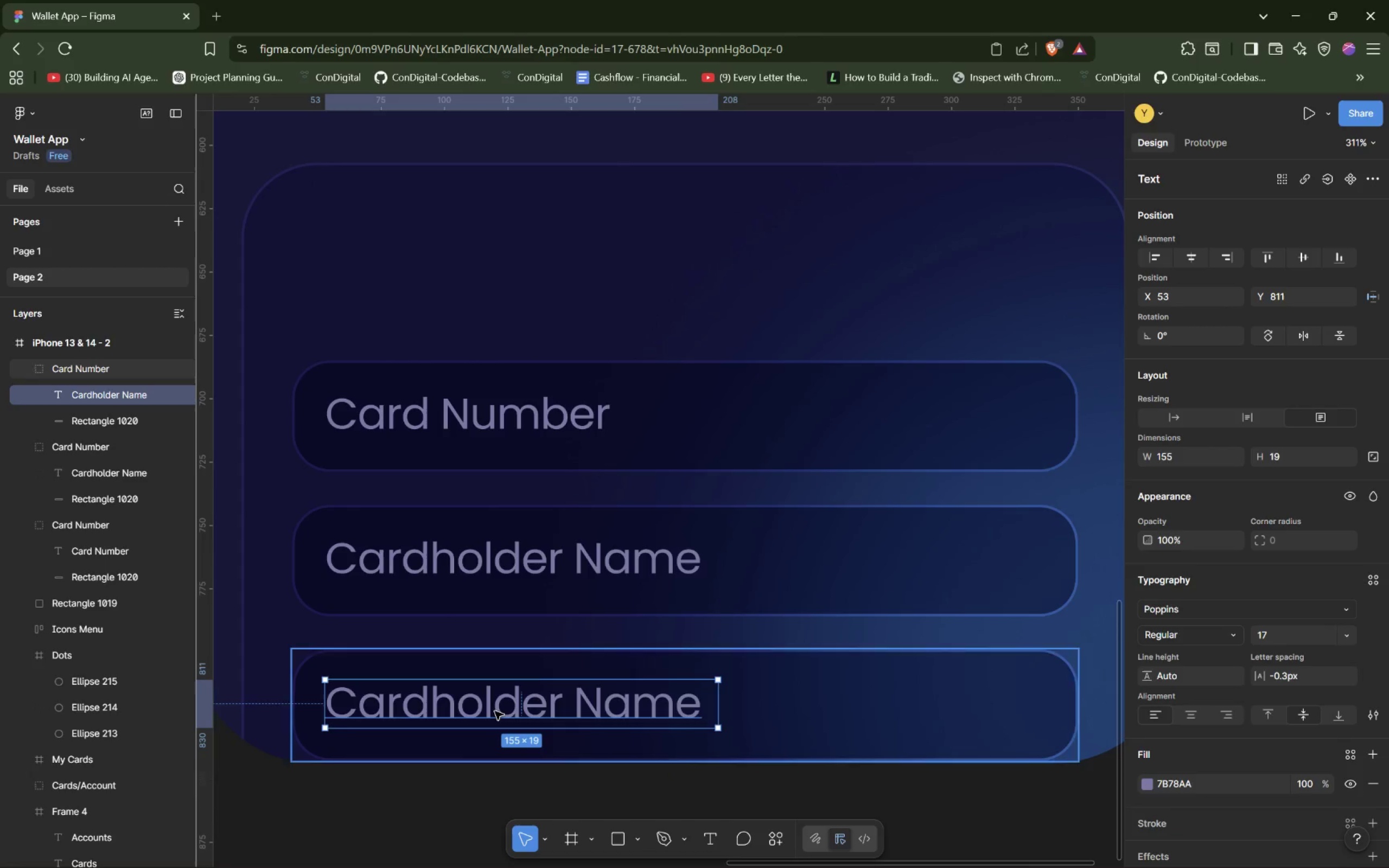 
triple_click([495, 711])
 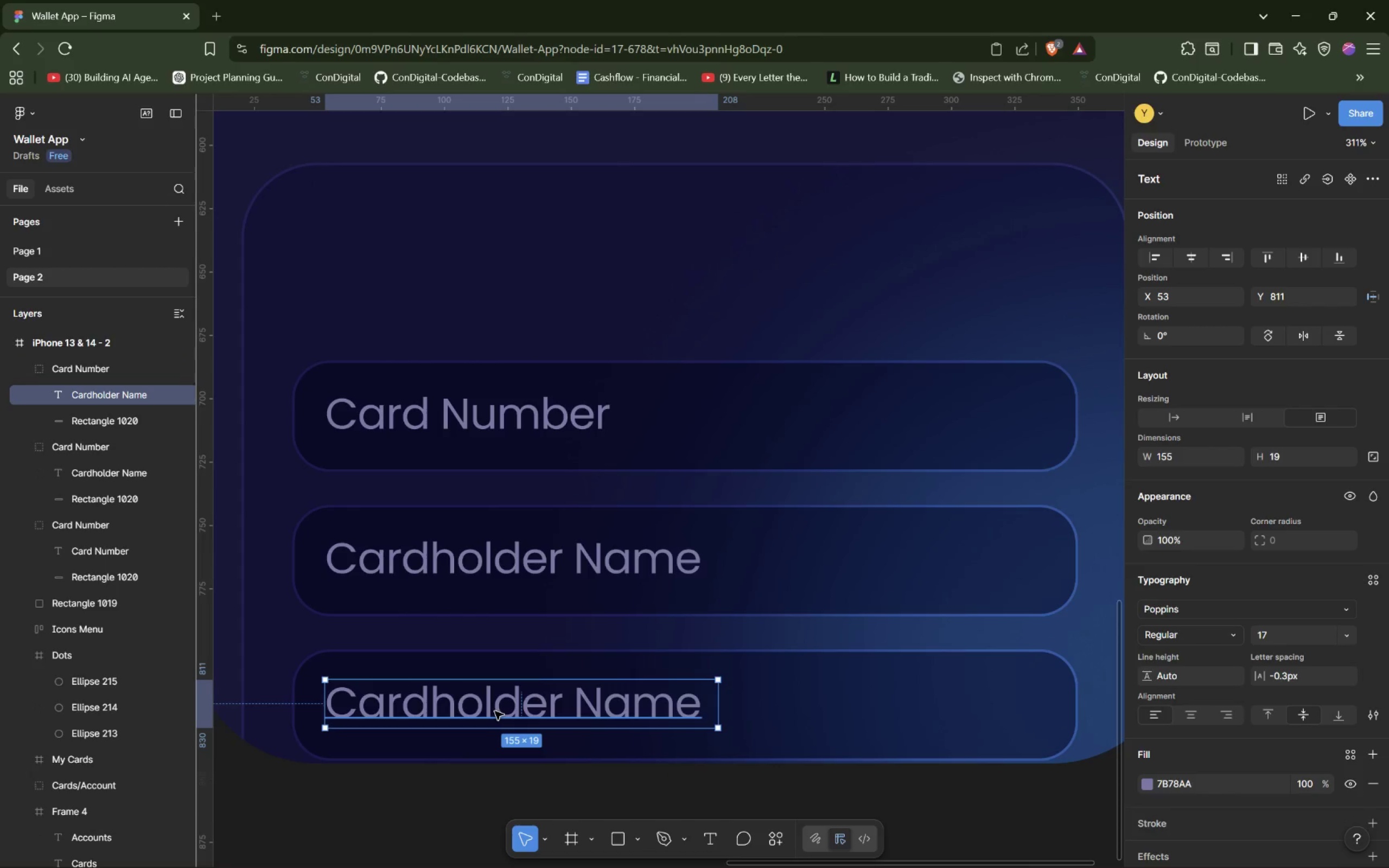 
triple_click([495, 711])
 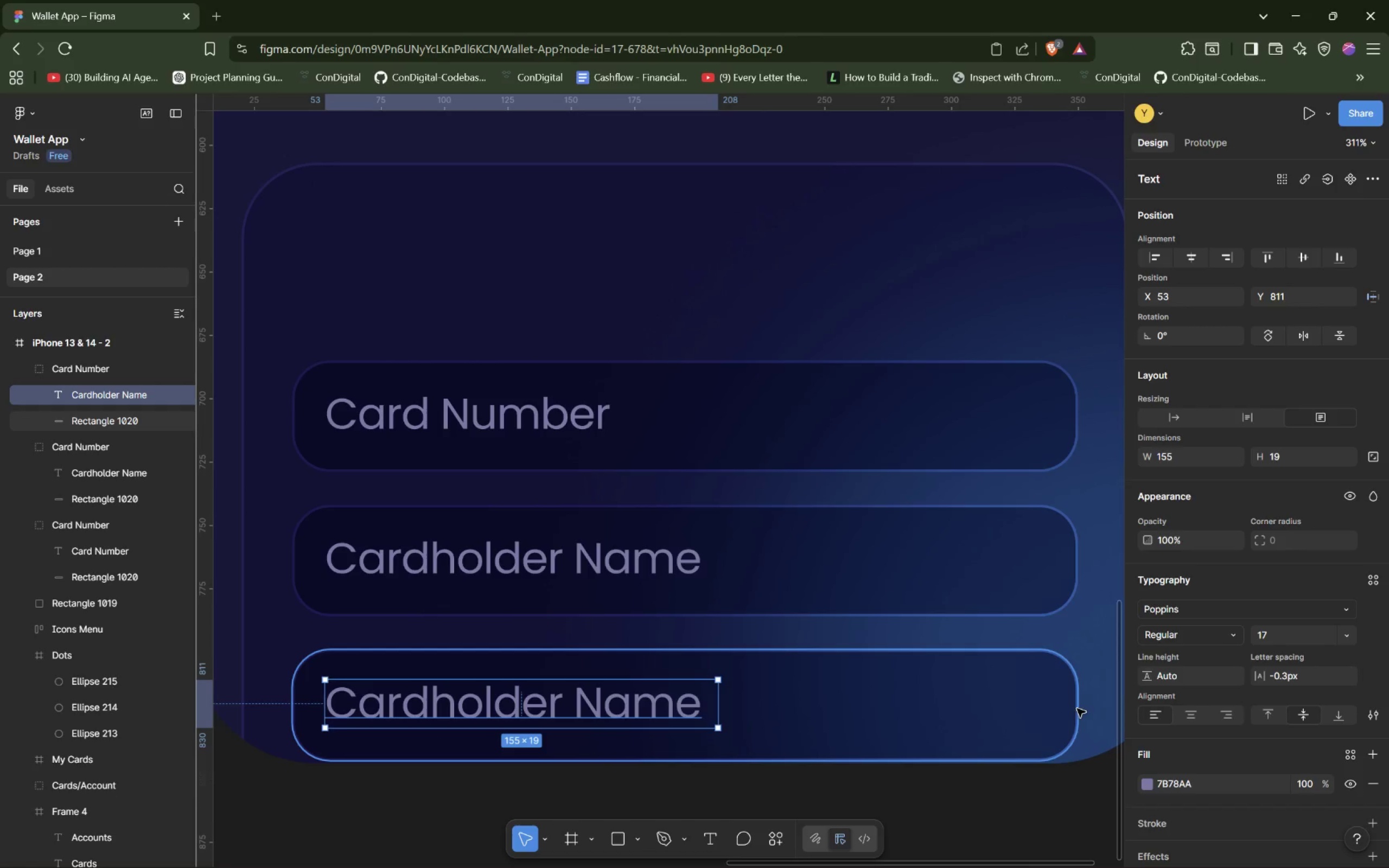 
wait(5.82)
 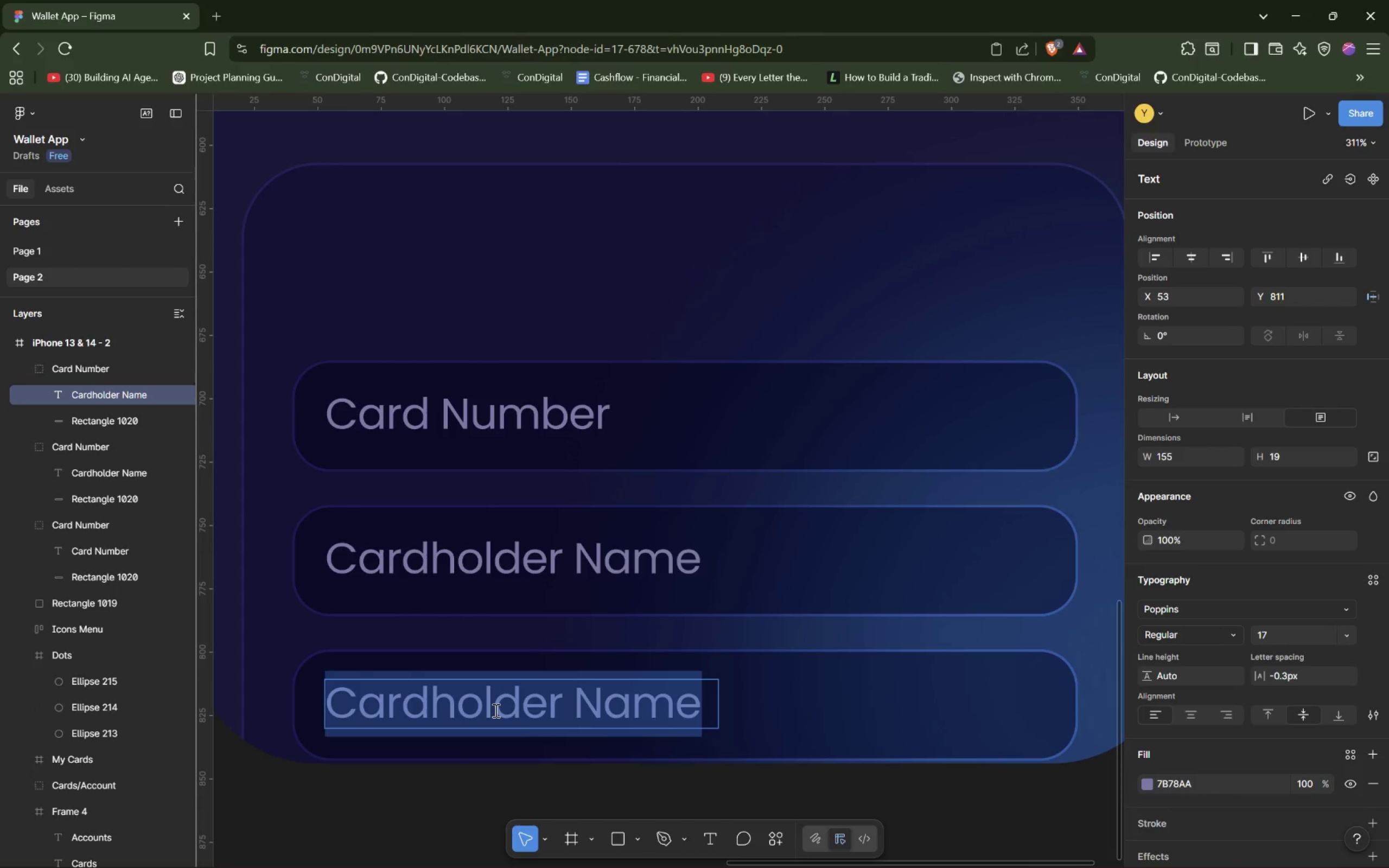 
double_click([1049, 700])
 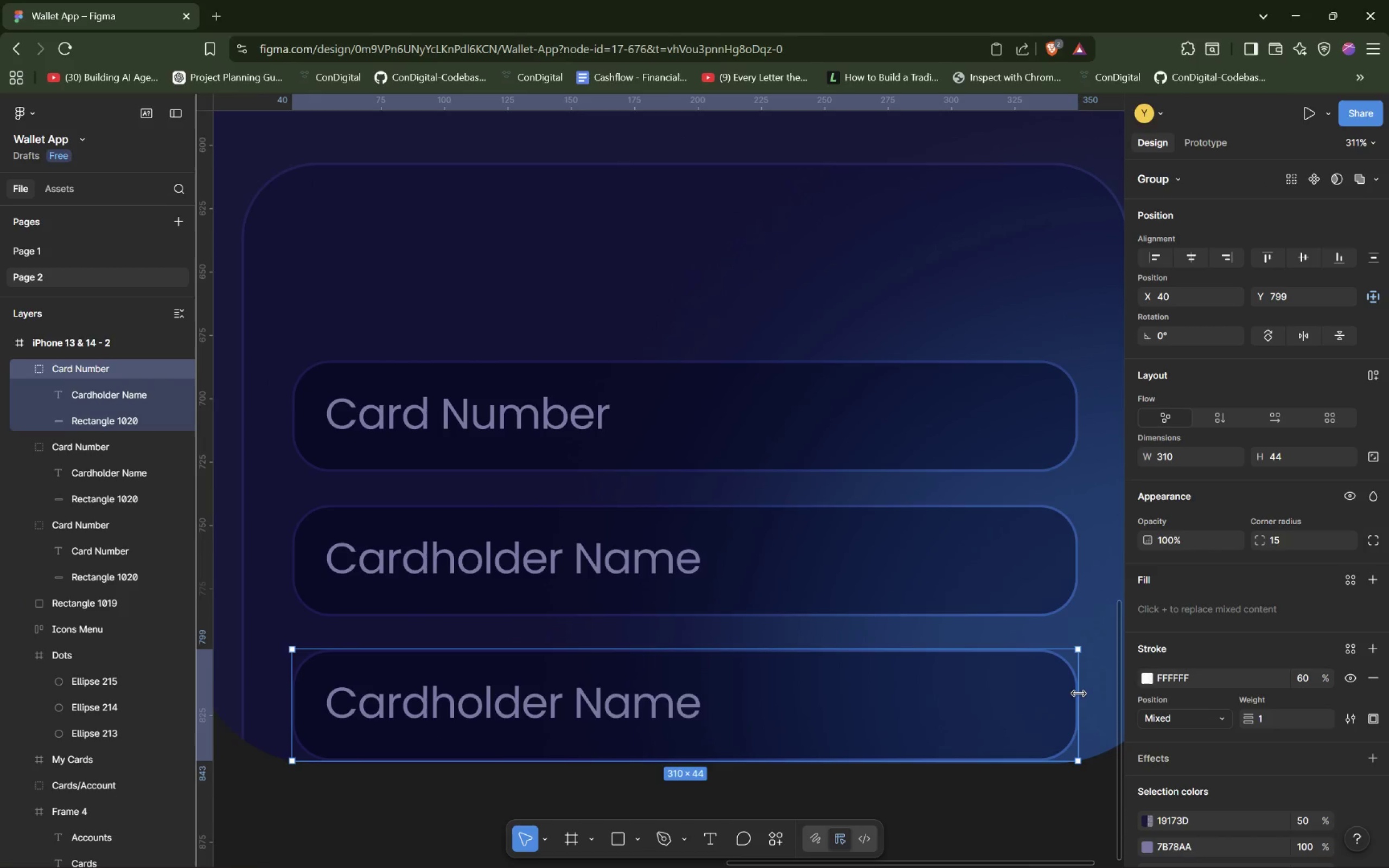 
left_click_drag(start_coordinate=[1079, 694], to_coordinate=[719, 691])
 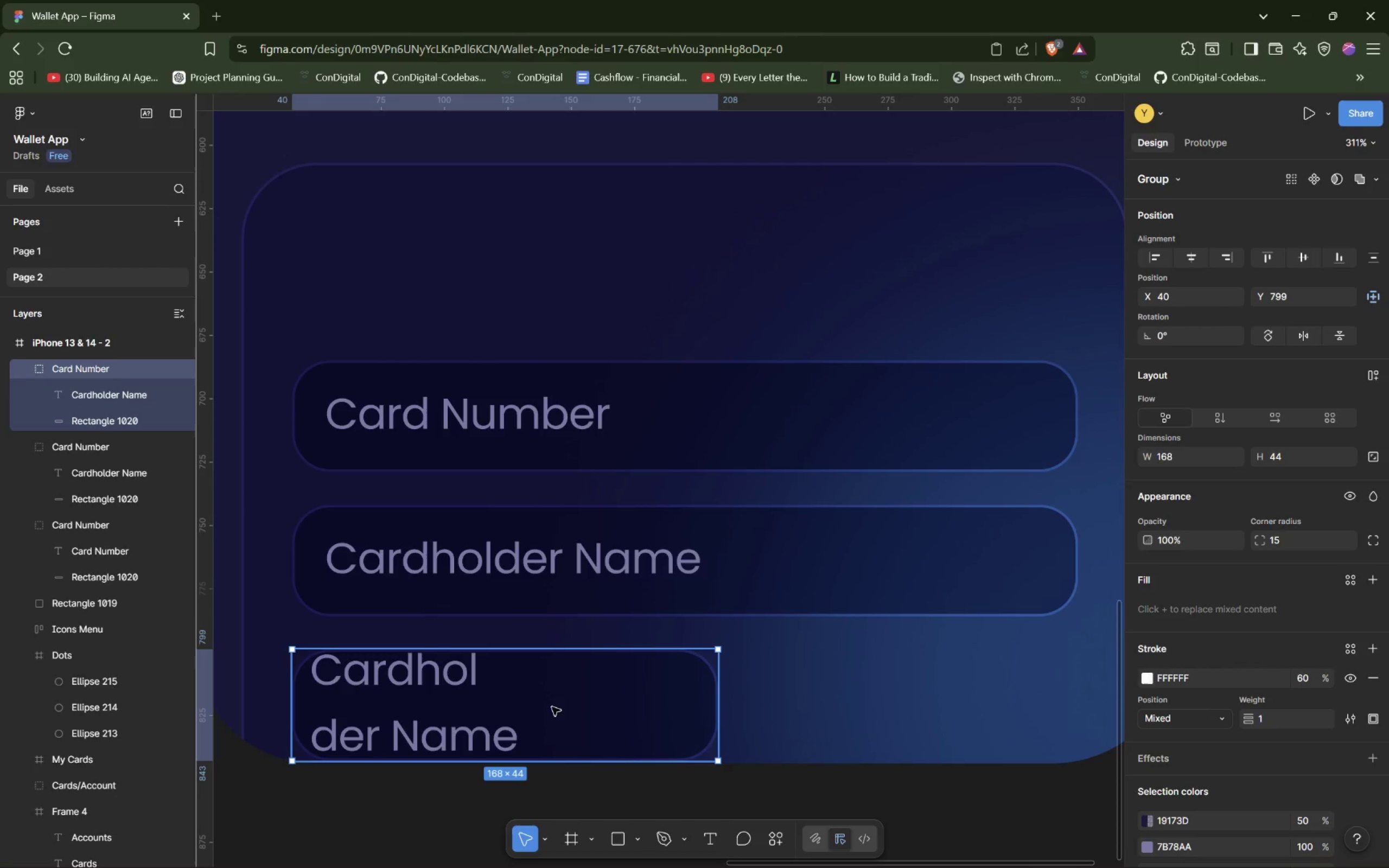 
wait(28.45)
 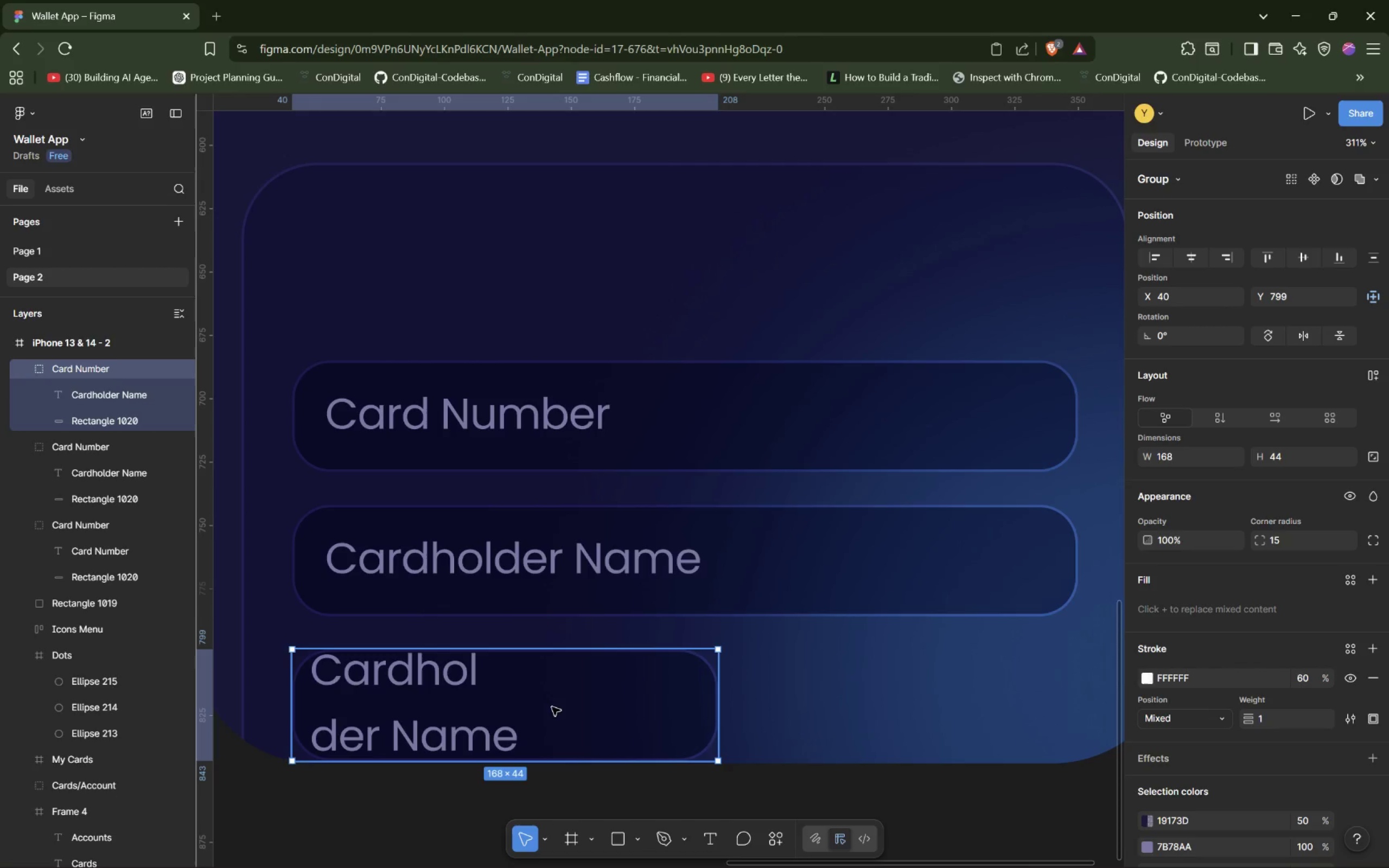 
left_click([610, 692])
 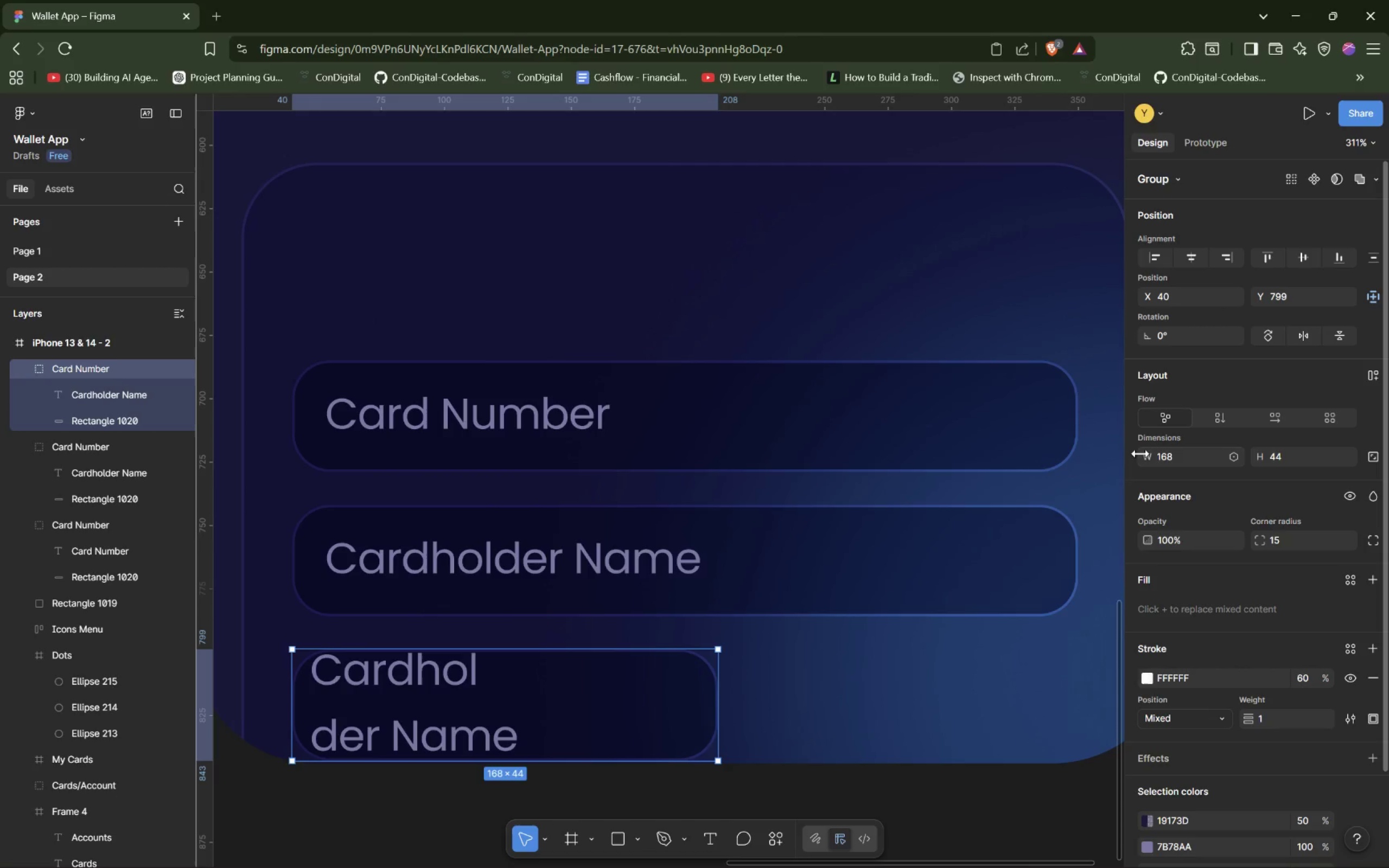 
double_click([1166, 457])
 